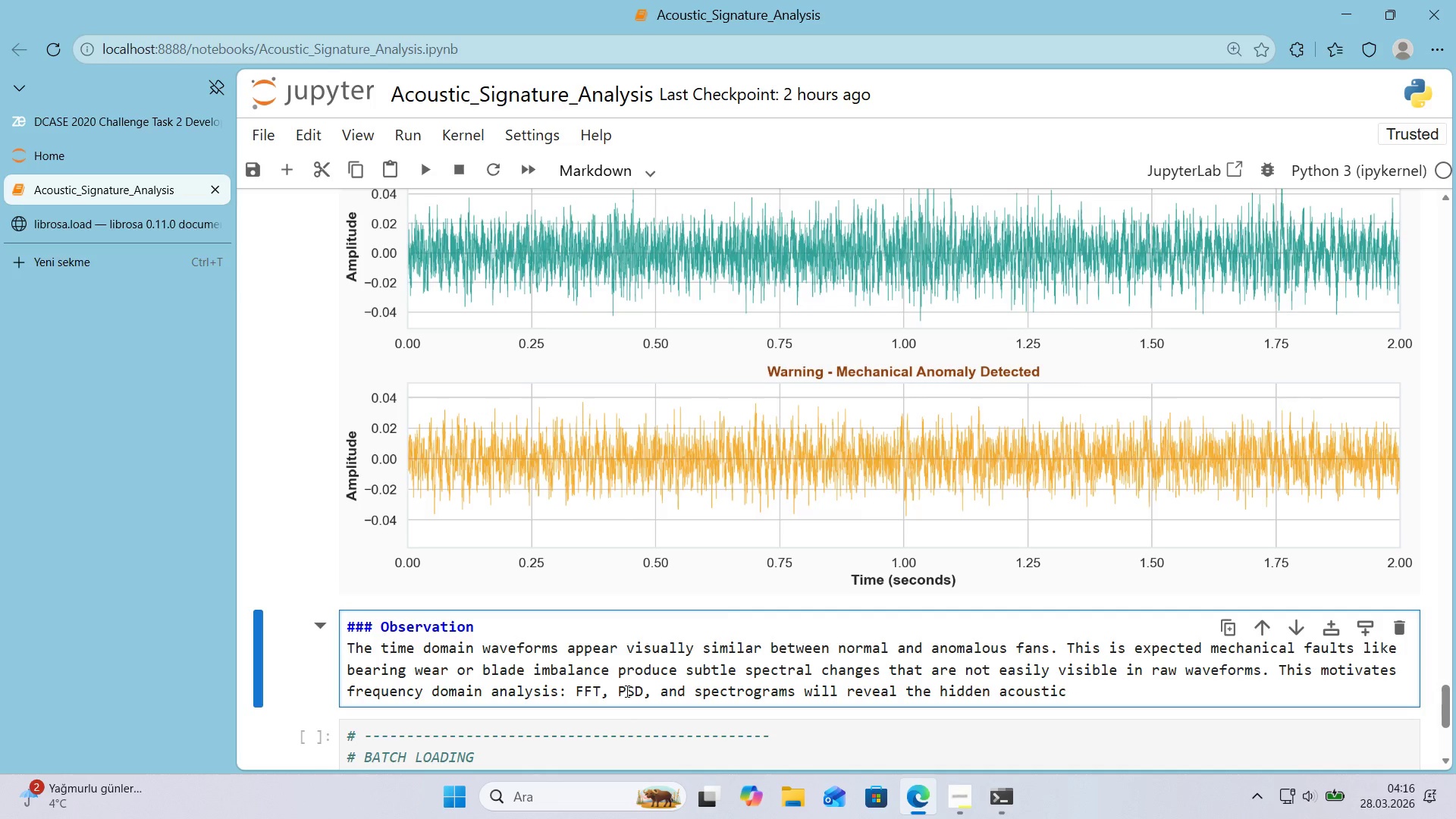 
type( s'gnatures)
 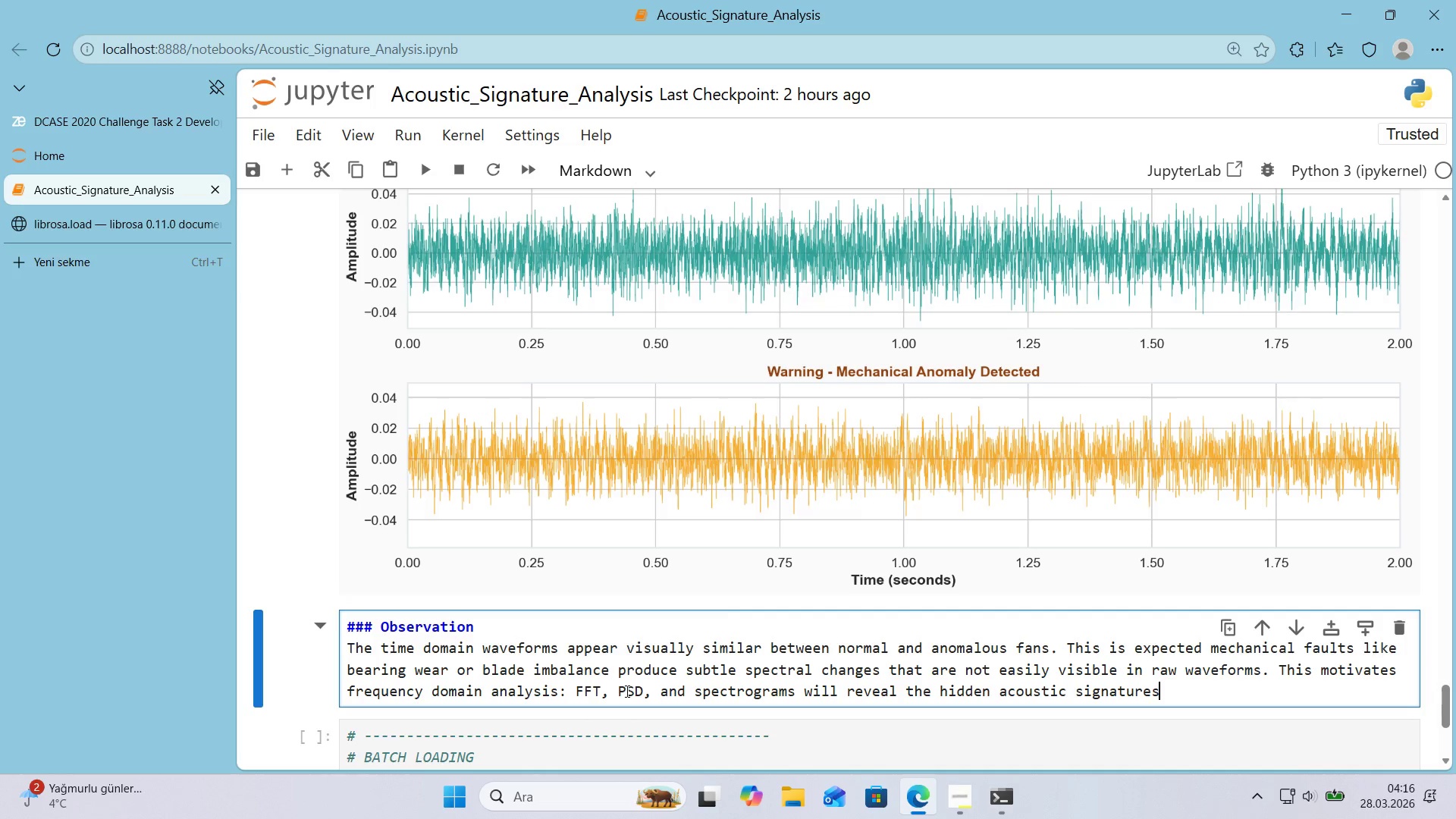 
wait(17.33)
 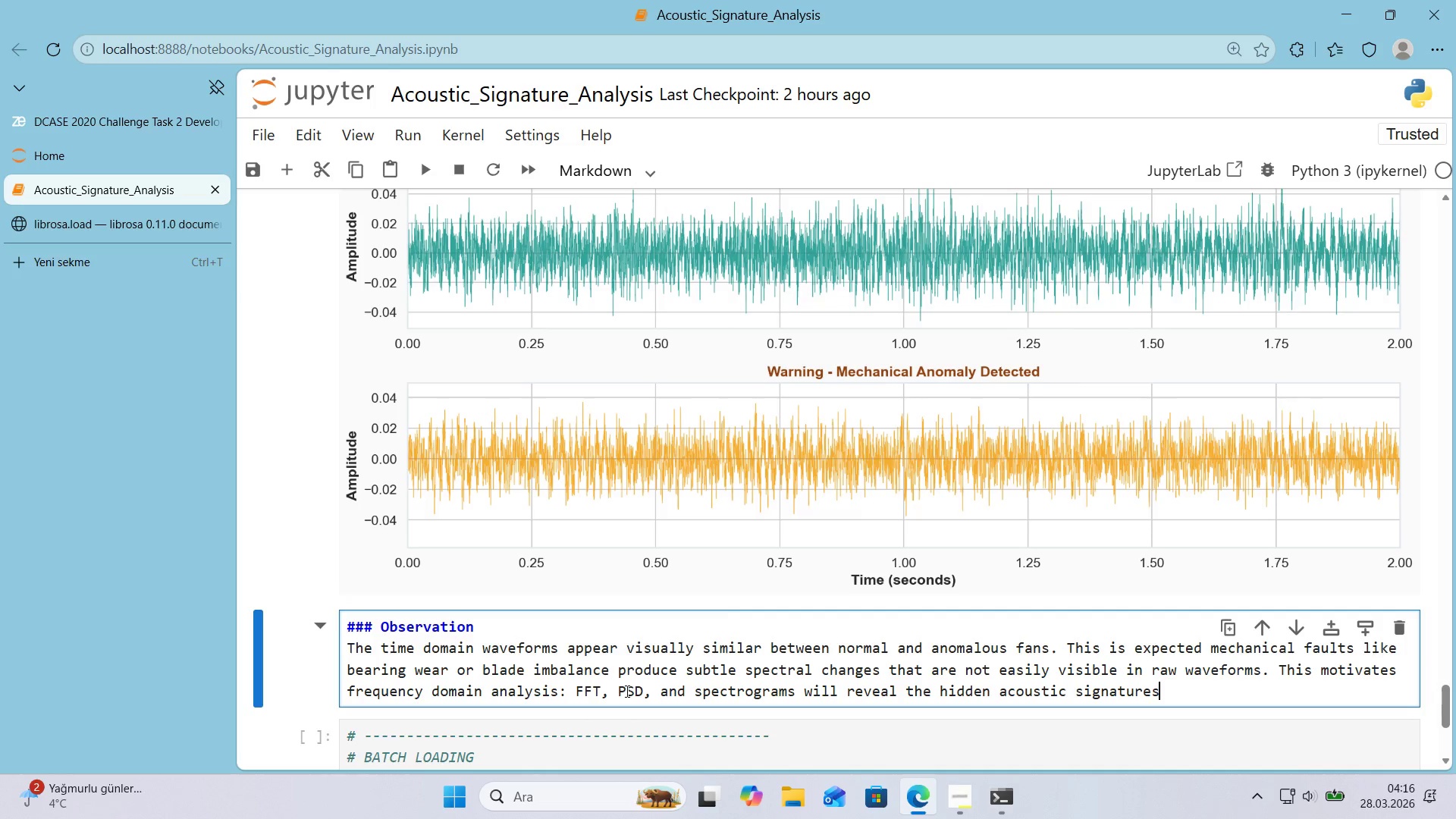 
type( that d'st'ngu'sh)
 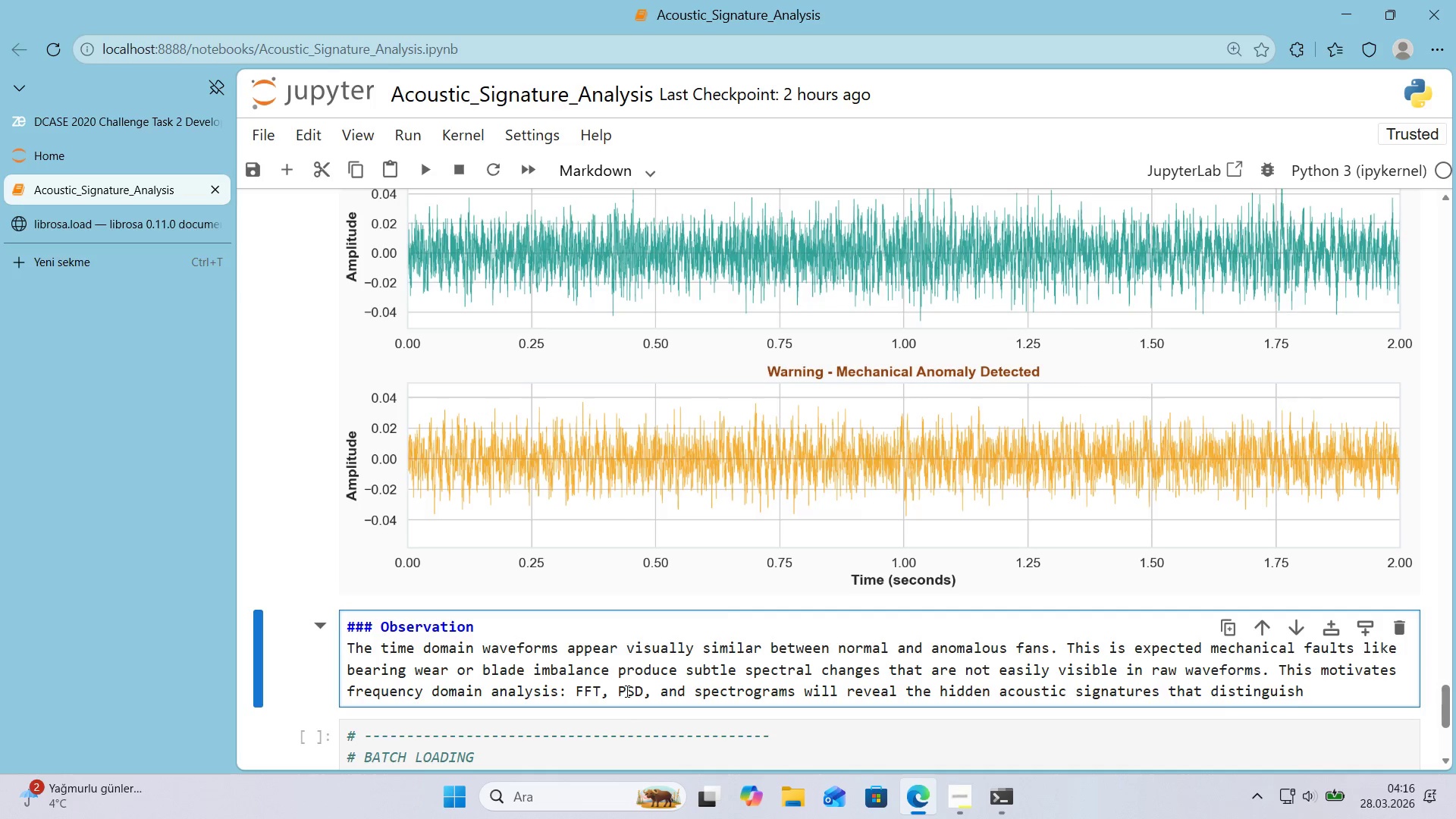 
type( heaal)
key(Backspace)
key(Backspace)
type(lthy)
 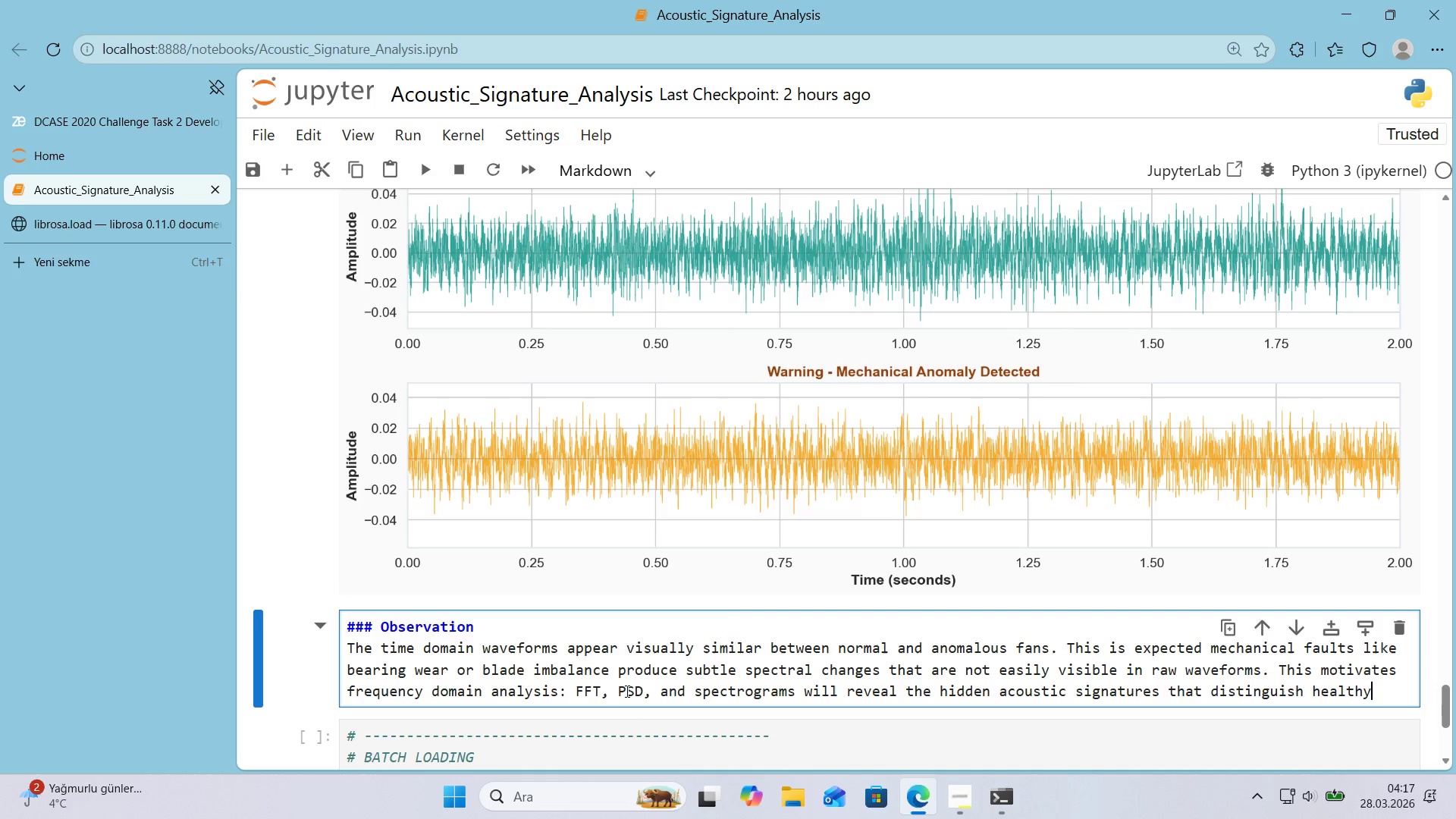 
type( fans from fa'l'ng ones.)
 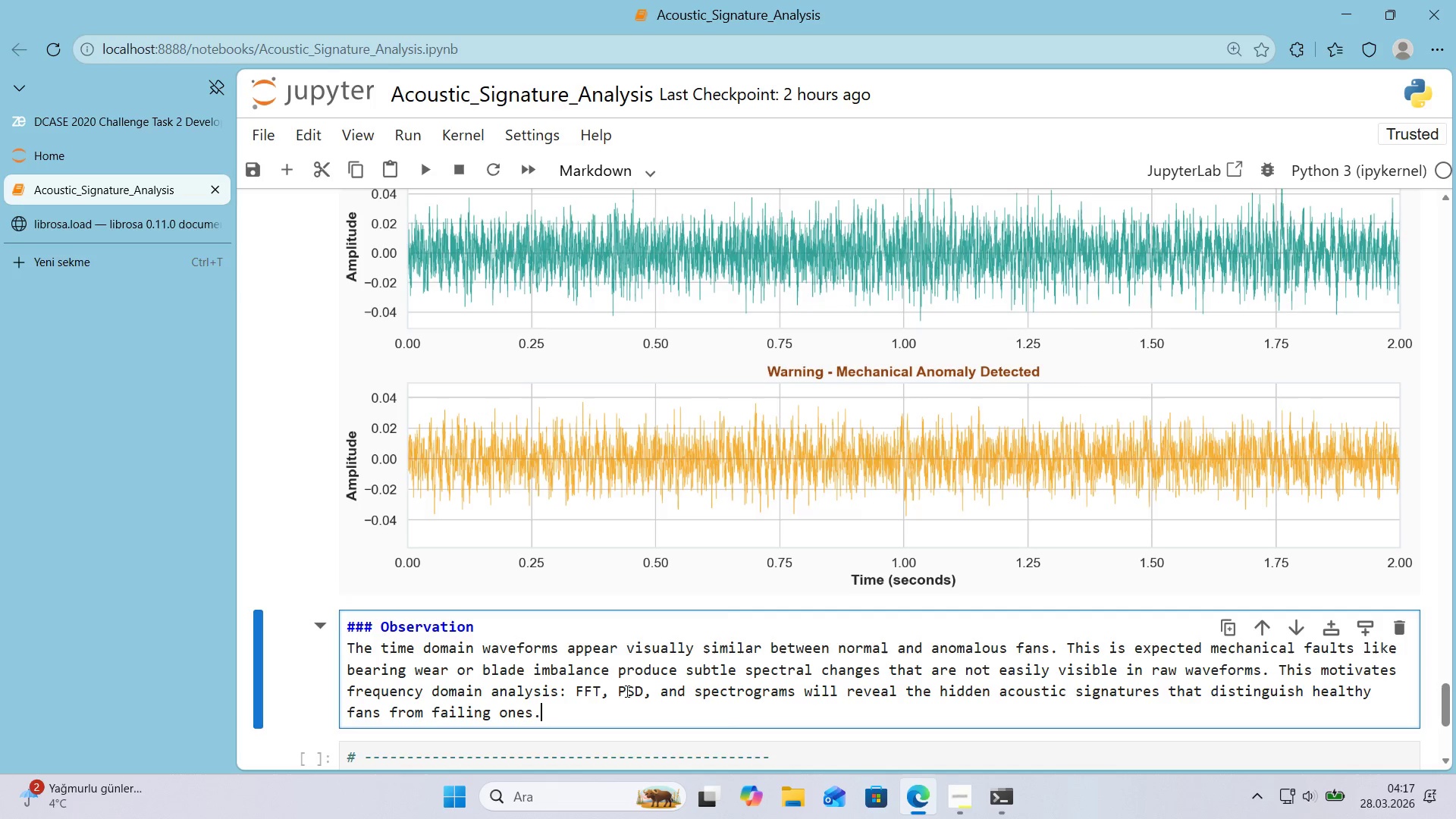 
key(Shift+Enter)
 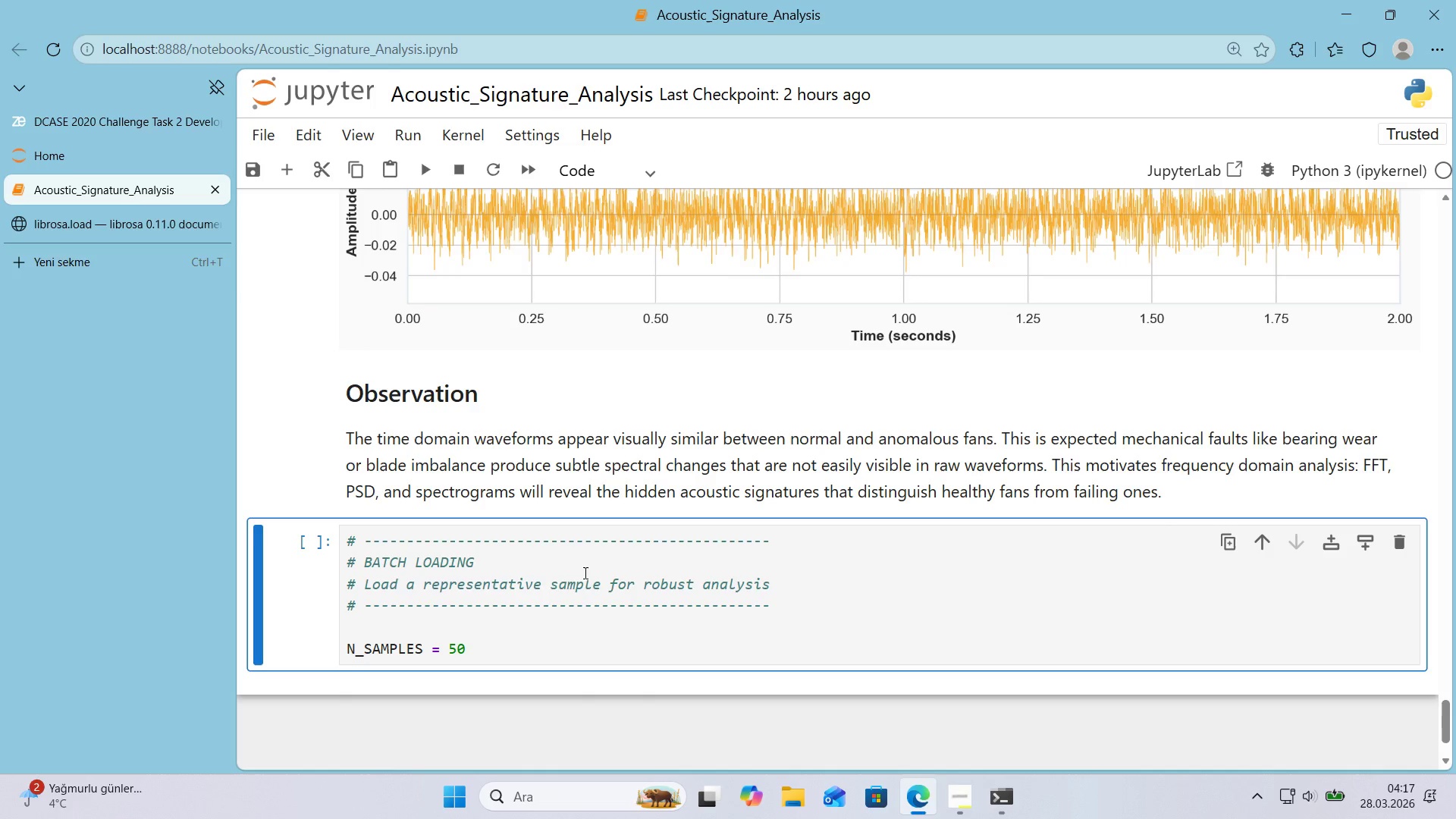 
left_click([719, 469])
 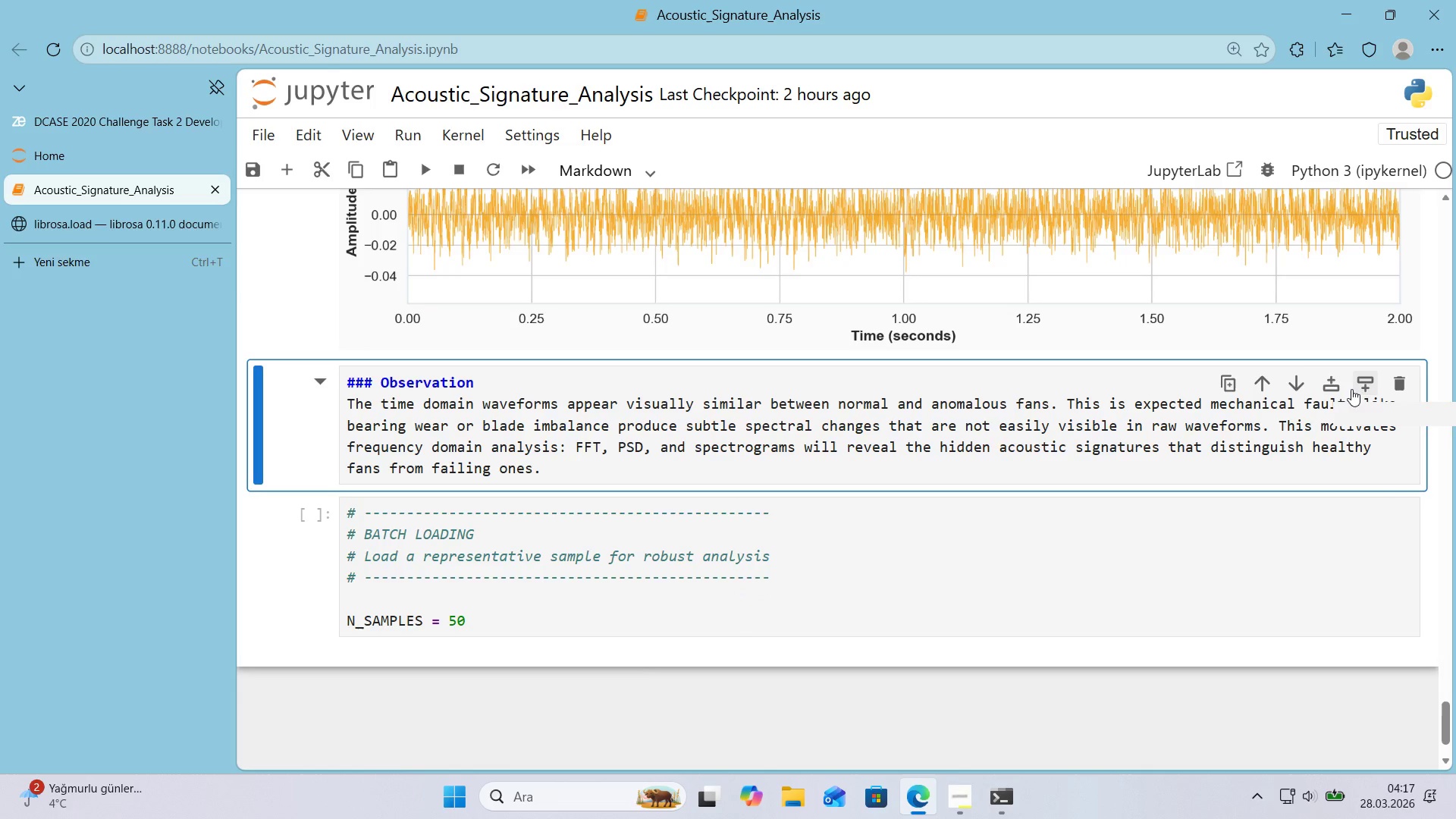 
left_click([1298, 390])
 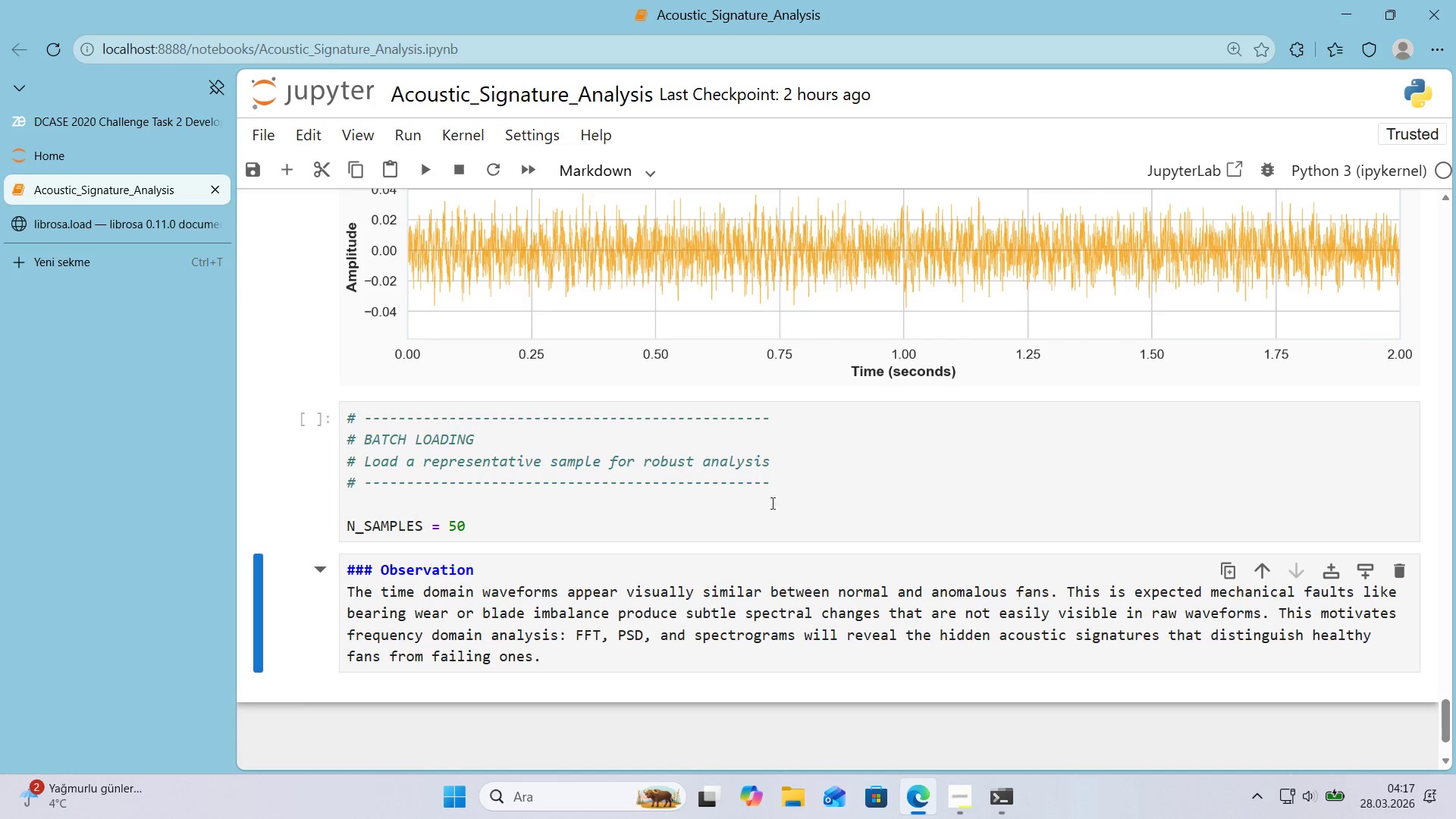 
left_click([734, 516])
 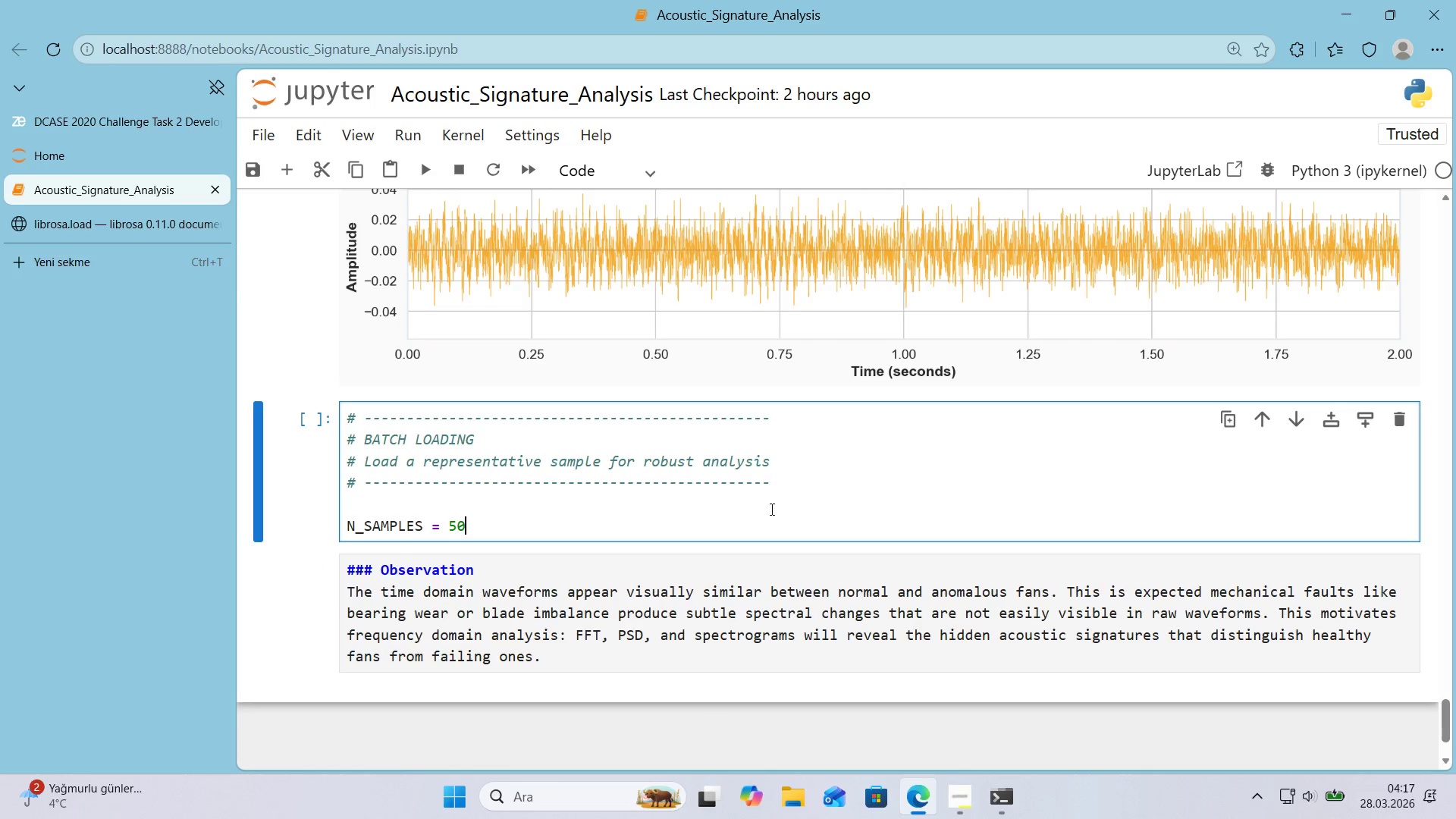 
scroll: coordinate [771, 509], scroll_direction: up, amount: 1.0
 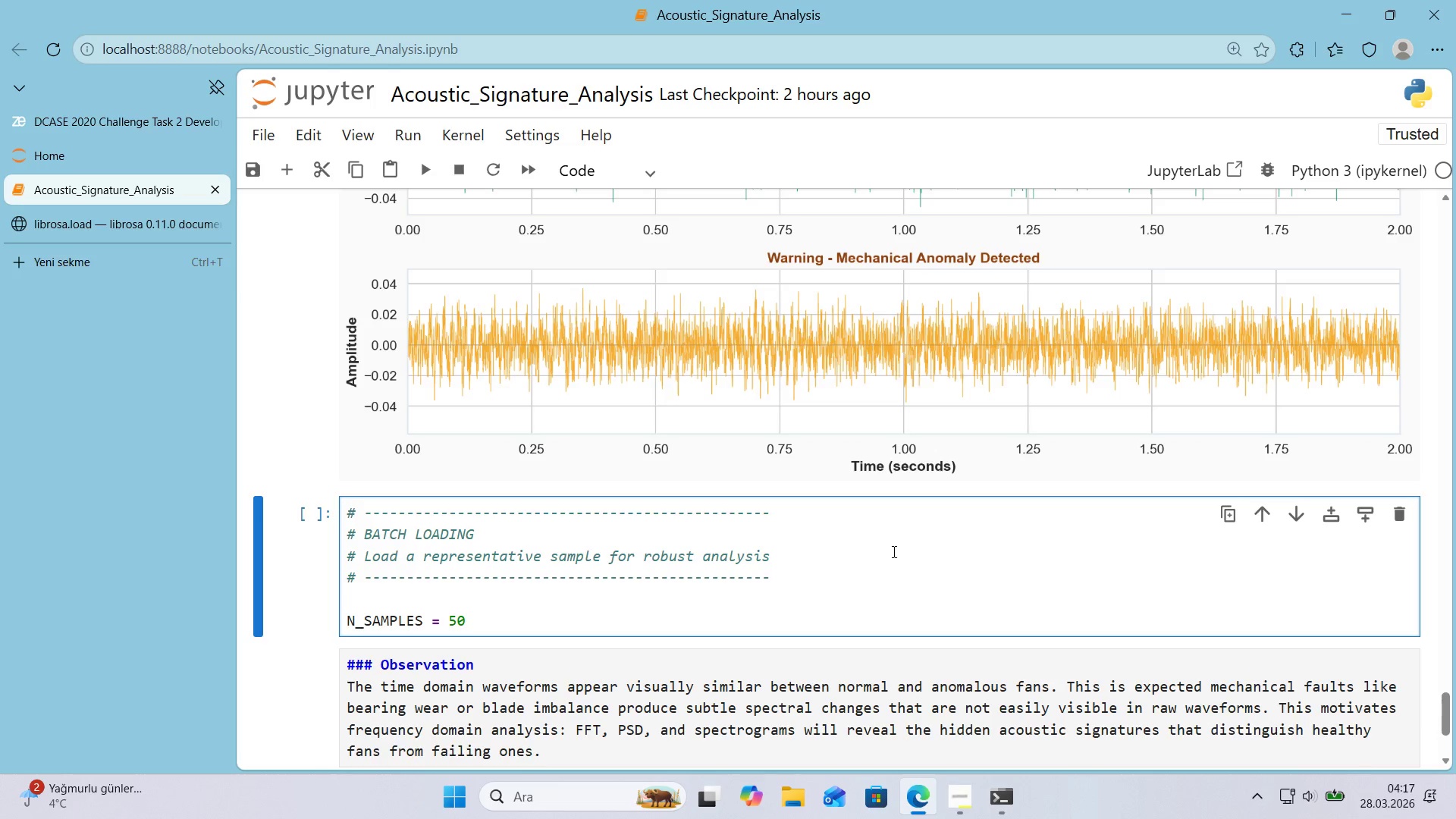 
wait(30.21)
 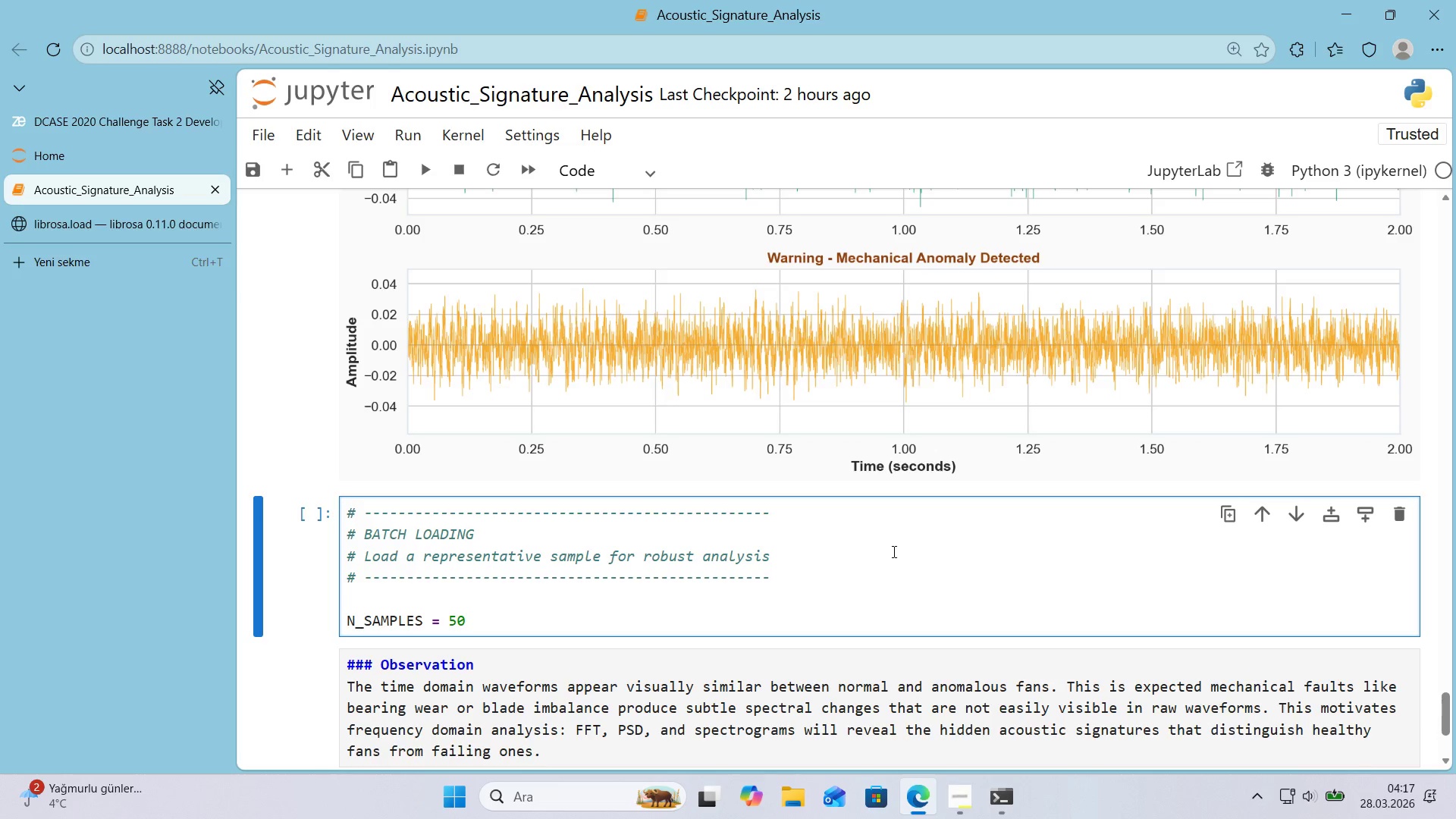 
scroll: coordinate [1140, 667], scroll_direction: down, amount: 1.0
 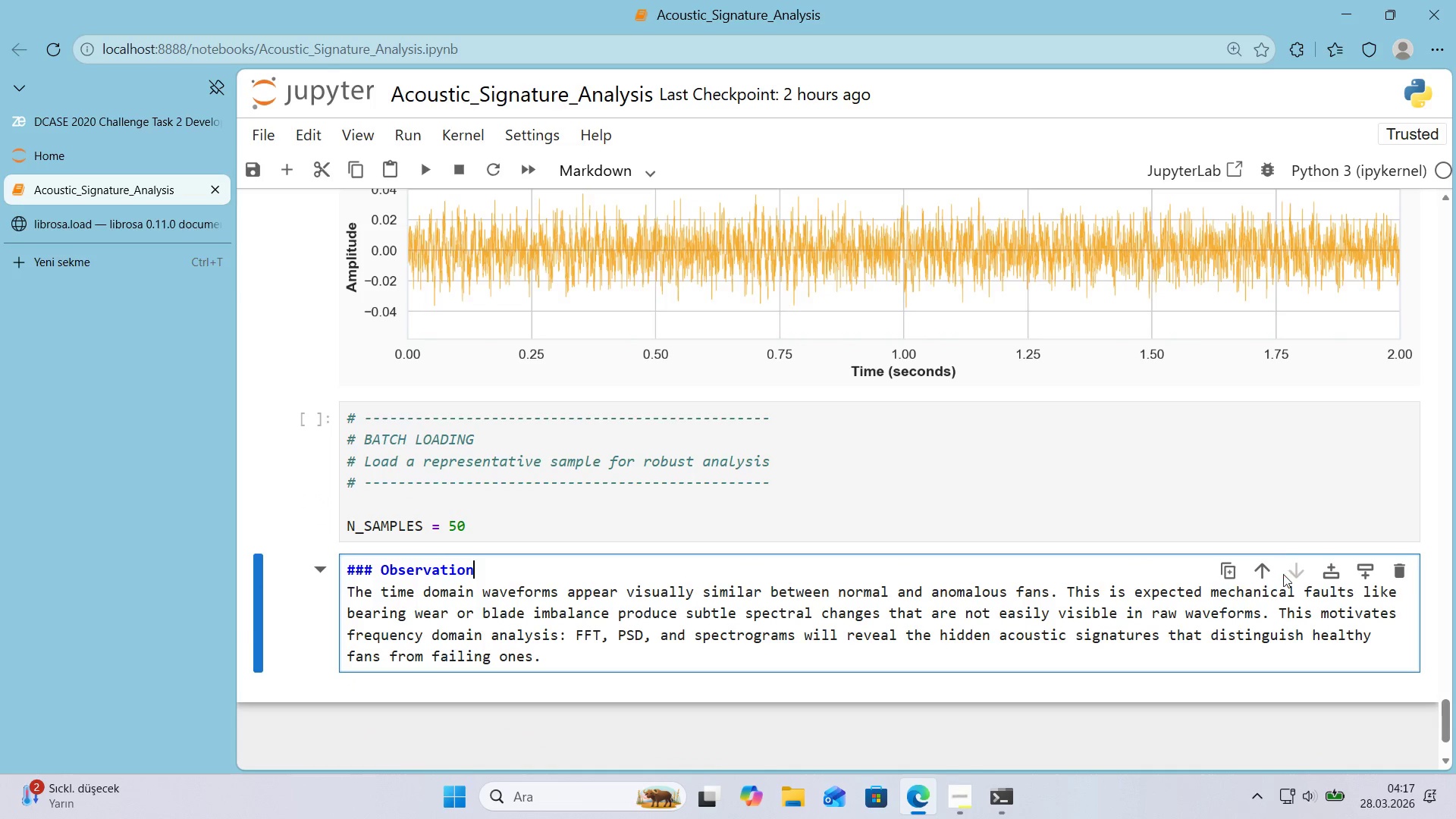 
left_click([1268, 575])
 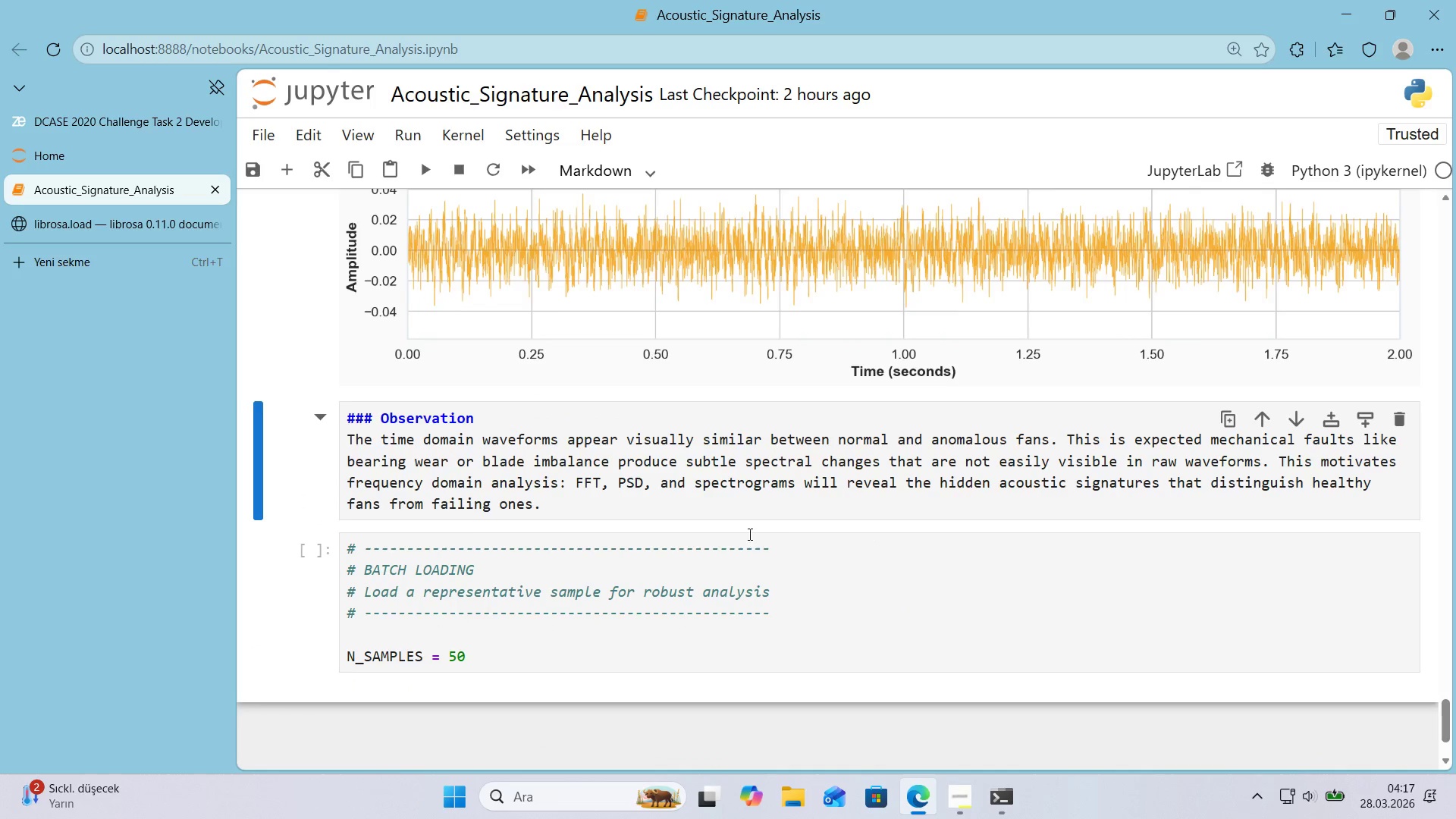 
left_click([621, 562])
 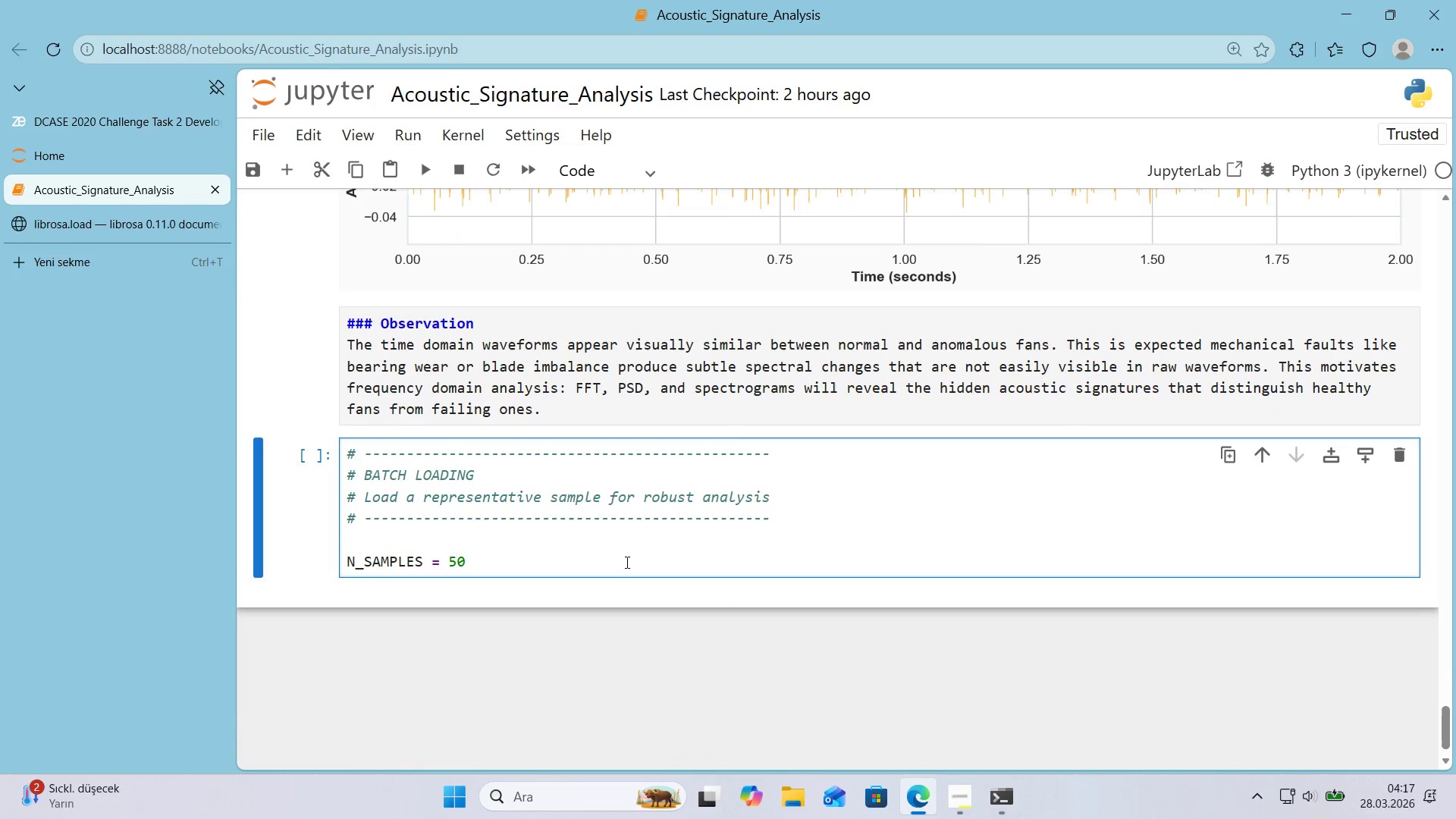 
scroll: coordinate [690, 548], scroll_direction: down, amount: 1.0
 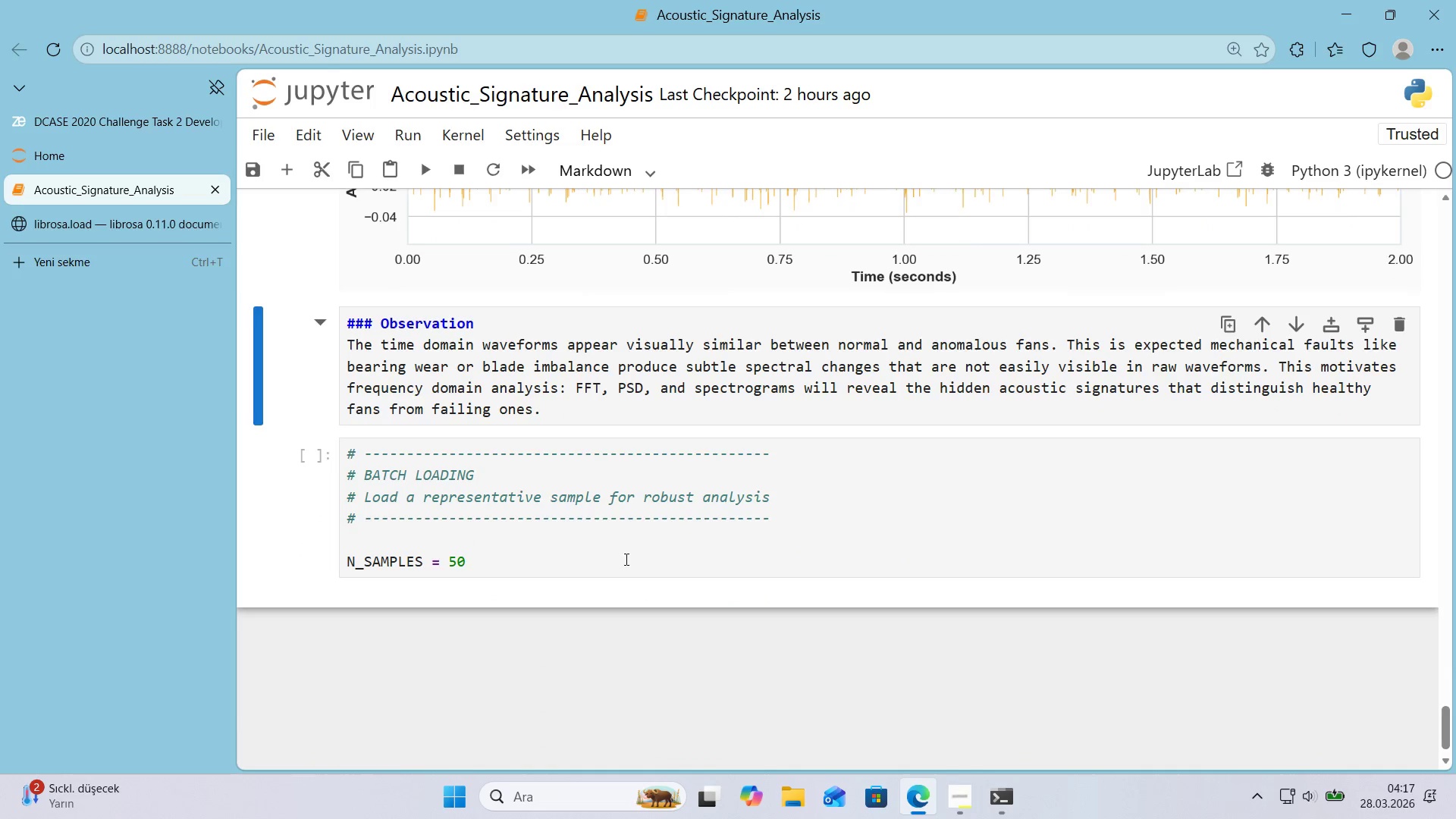 
key(Space)
 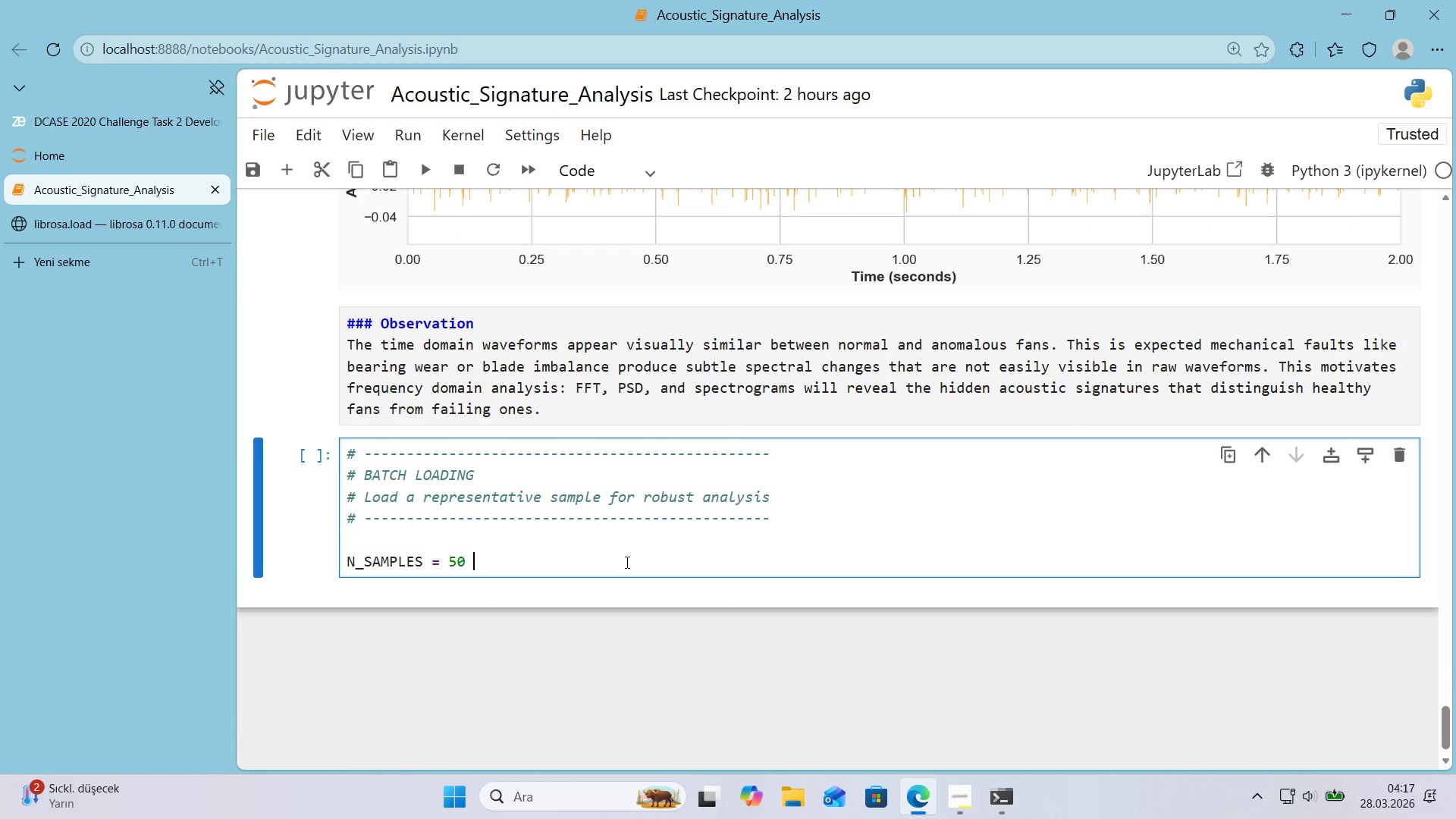 
key(Control+ControlLeft)
 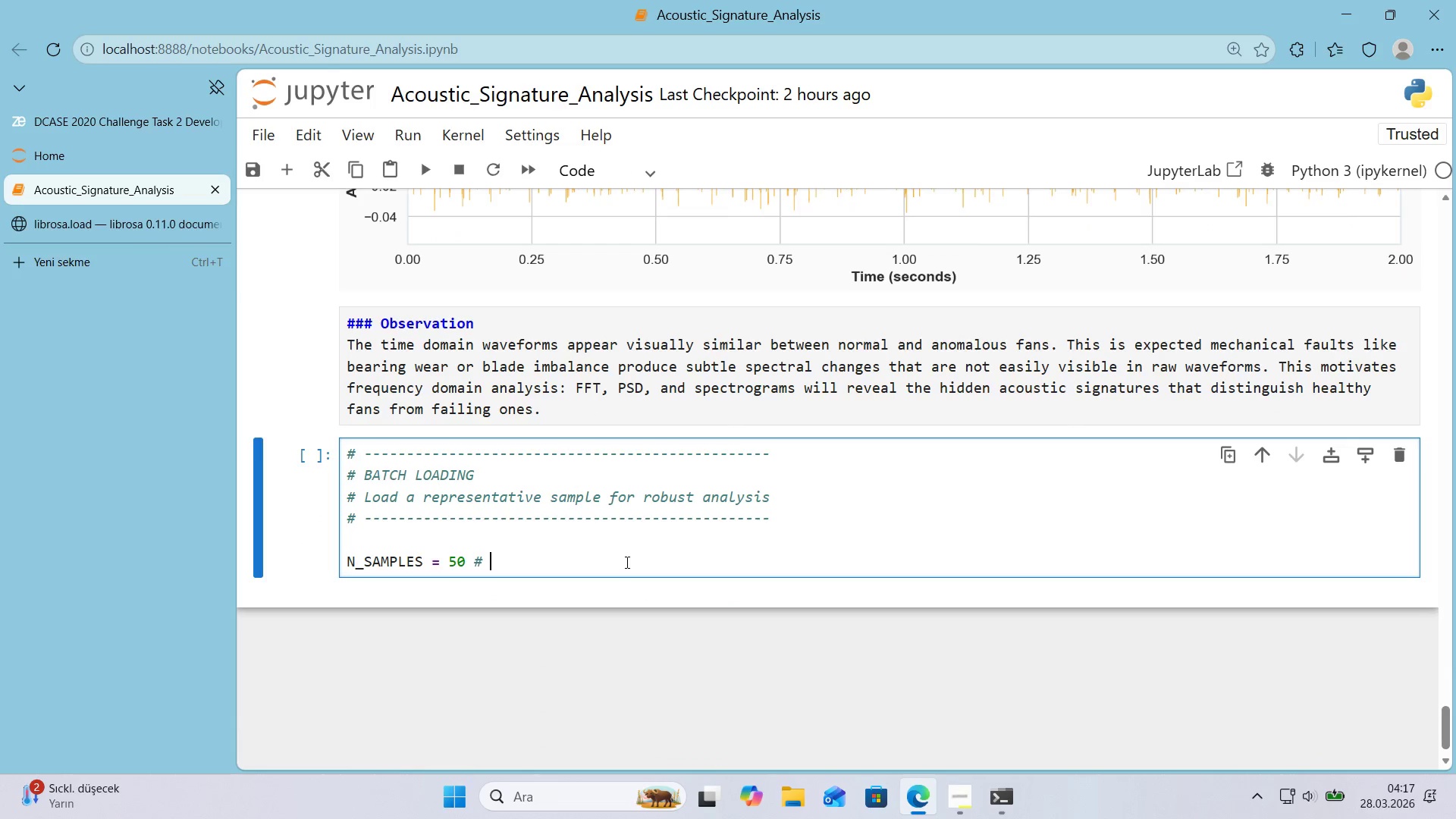 
key(Alt+Control+AltRight)
 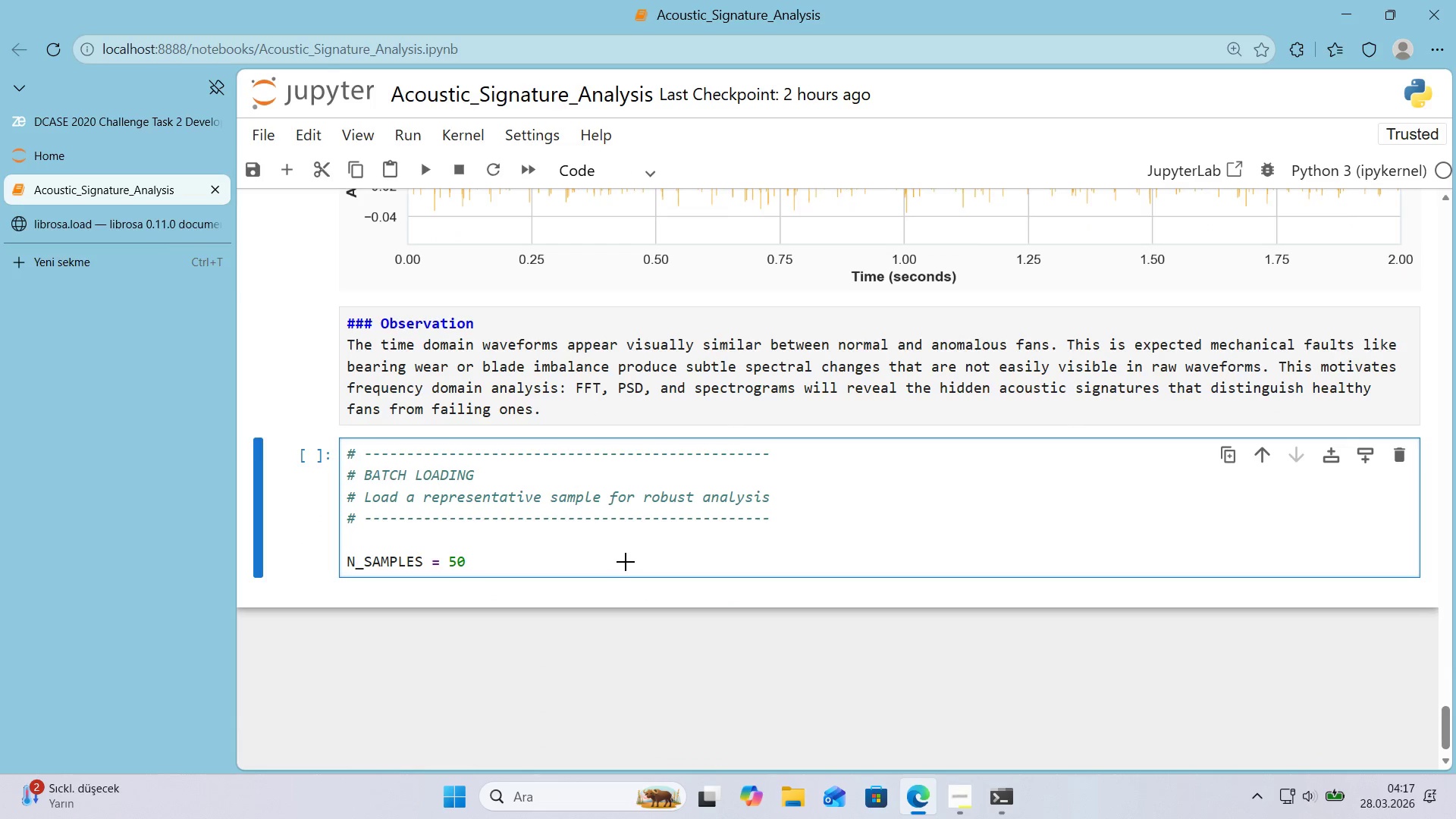 
key(Alt+Control+3)
 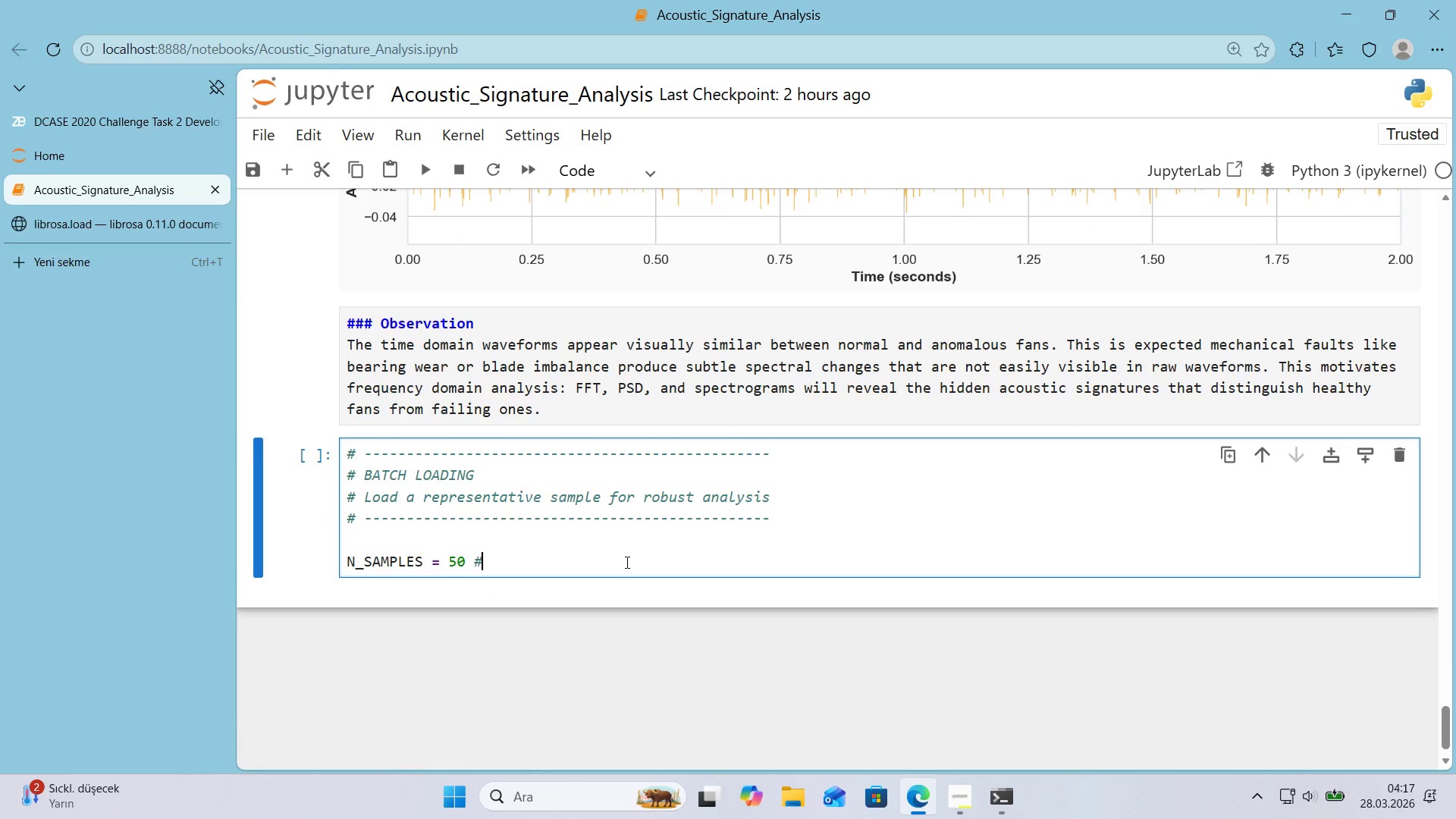 
type( Number of  f'les per category)
 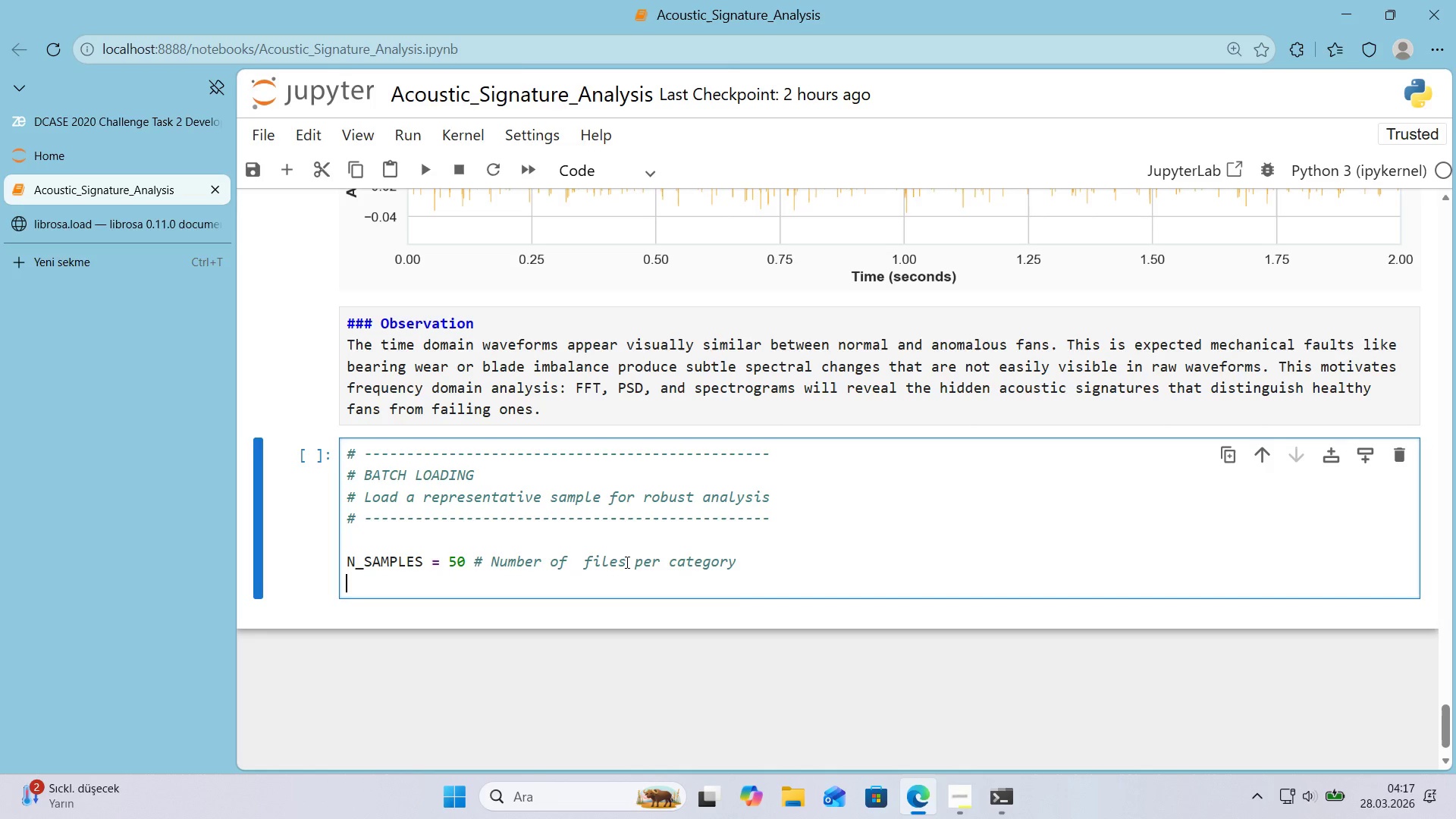 
key(Enter)
 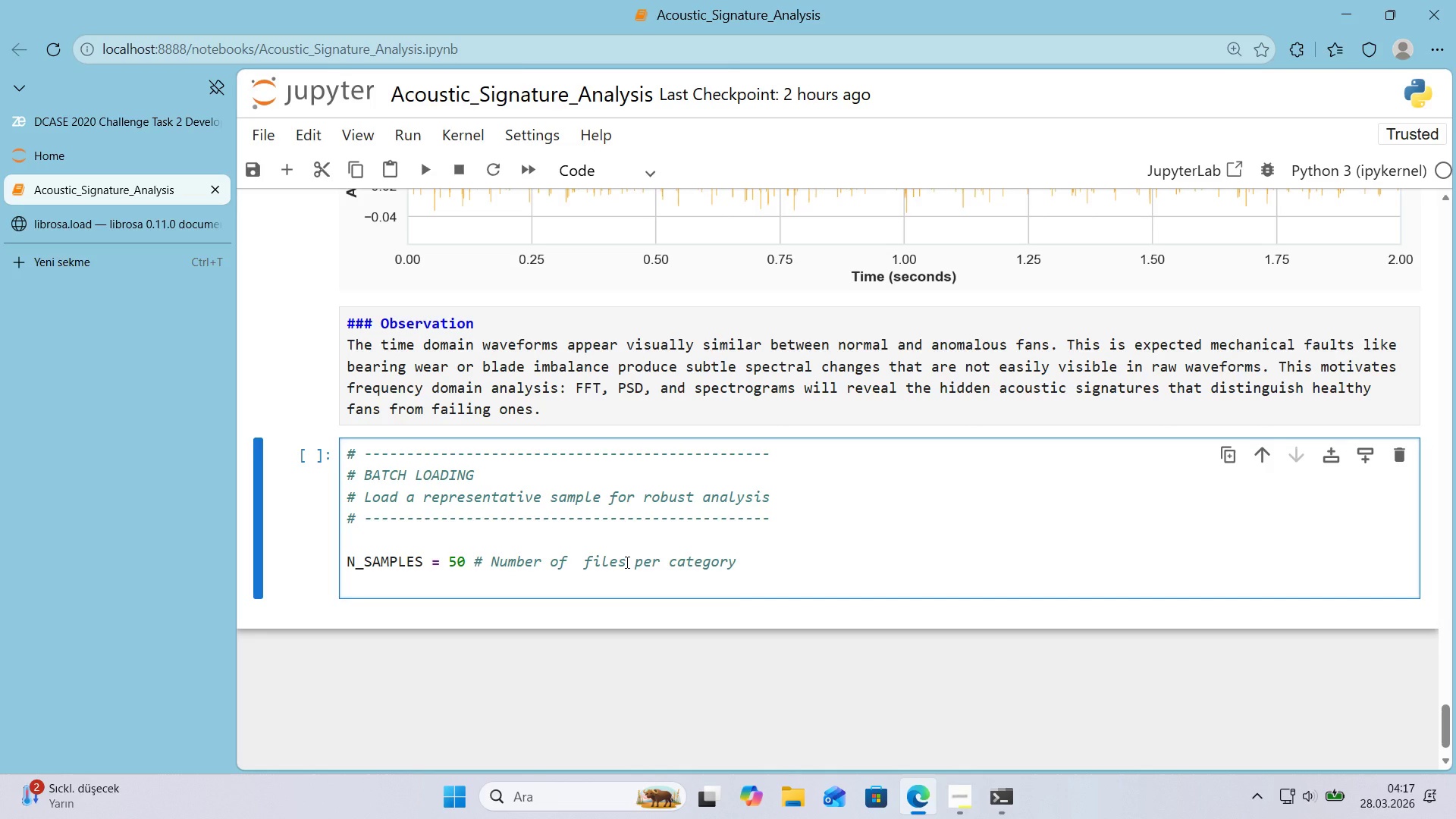 
key(Enter)
 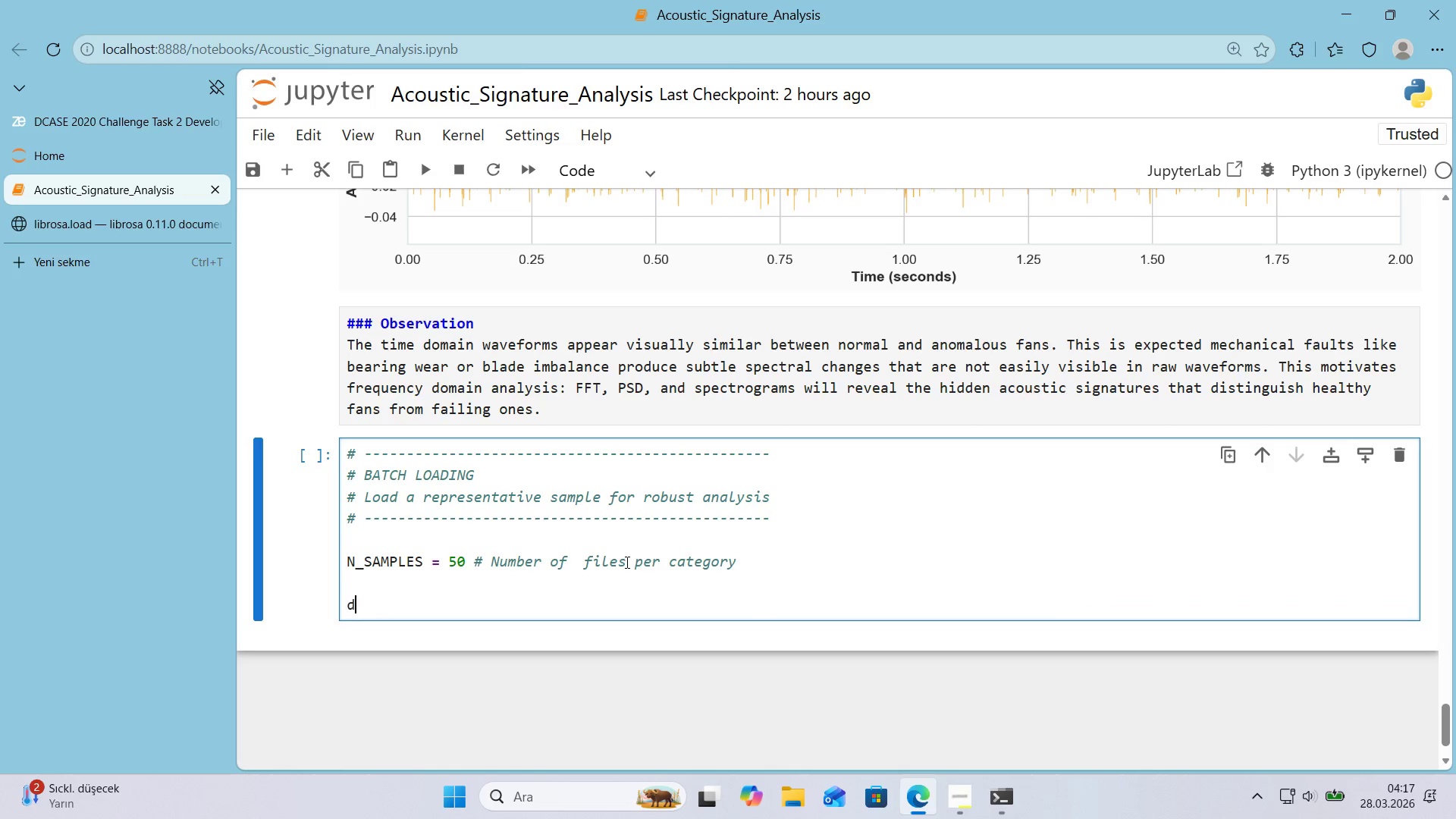 
type(def ;)
key(Backspace)
type(load_aud'o_n)
key(Backspace)
type(batch*()
 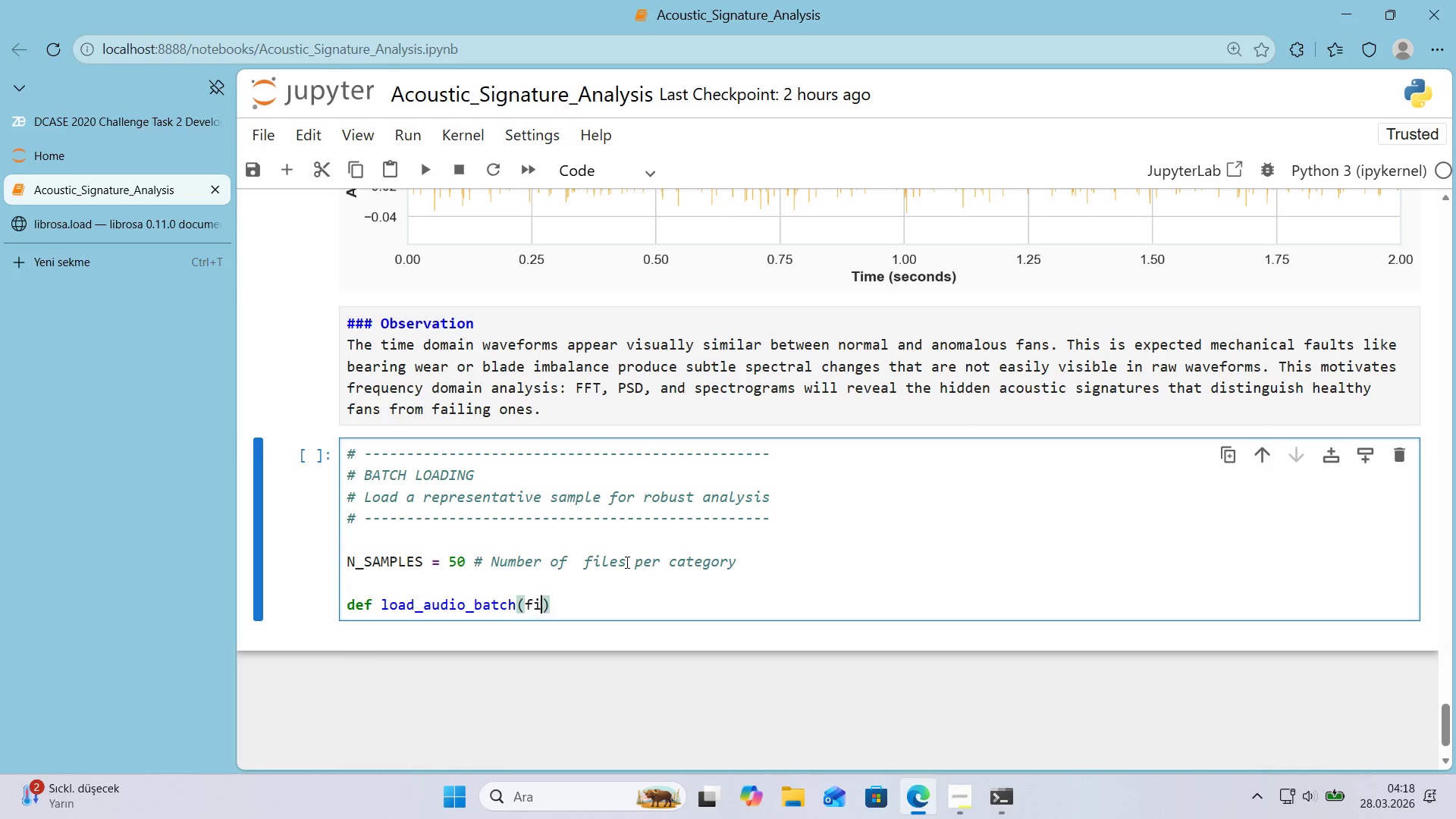 
 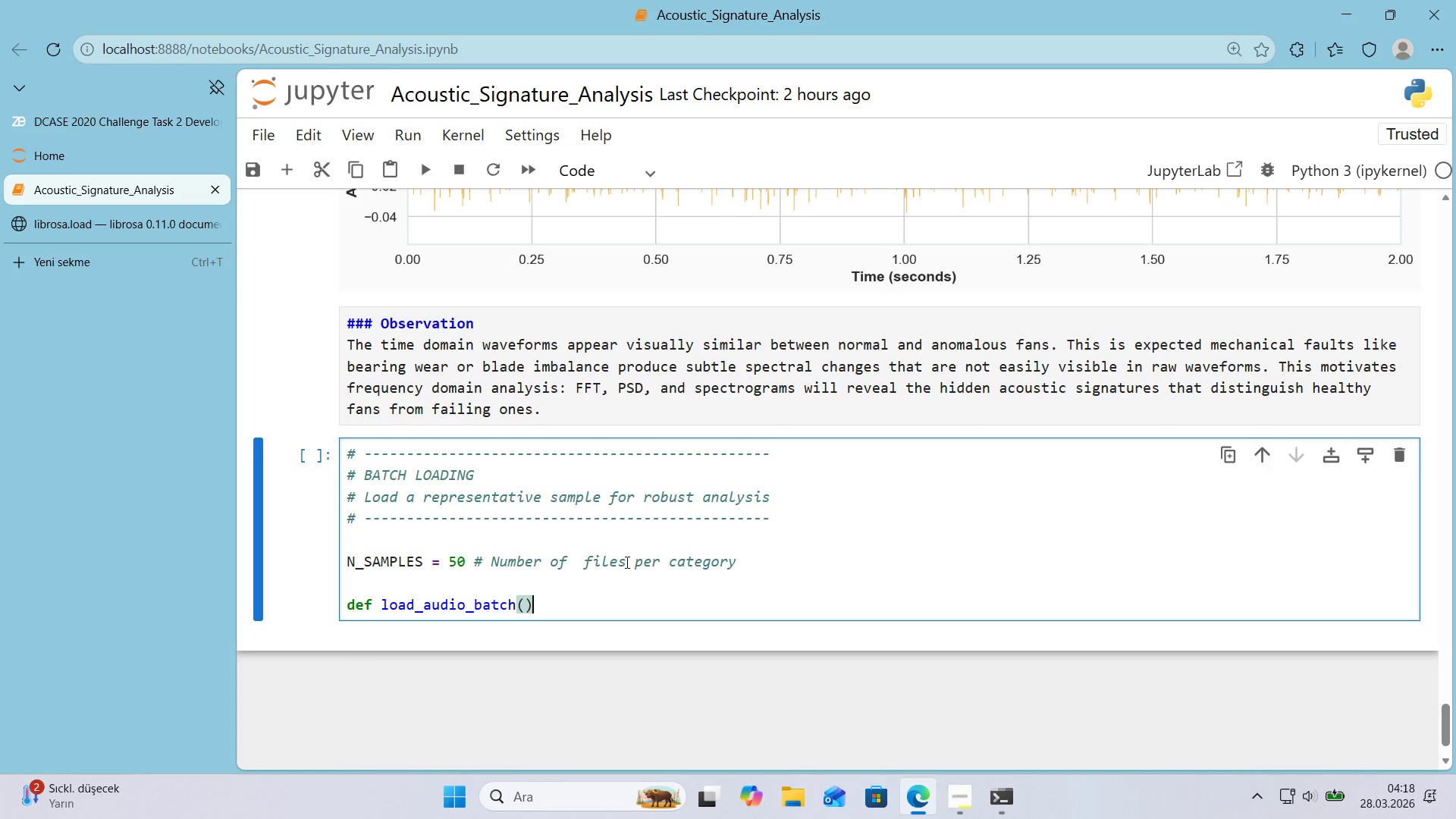 
key(ArrowLeft)
 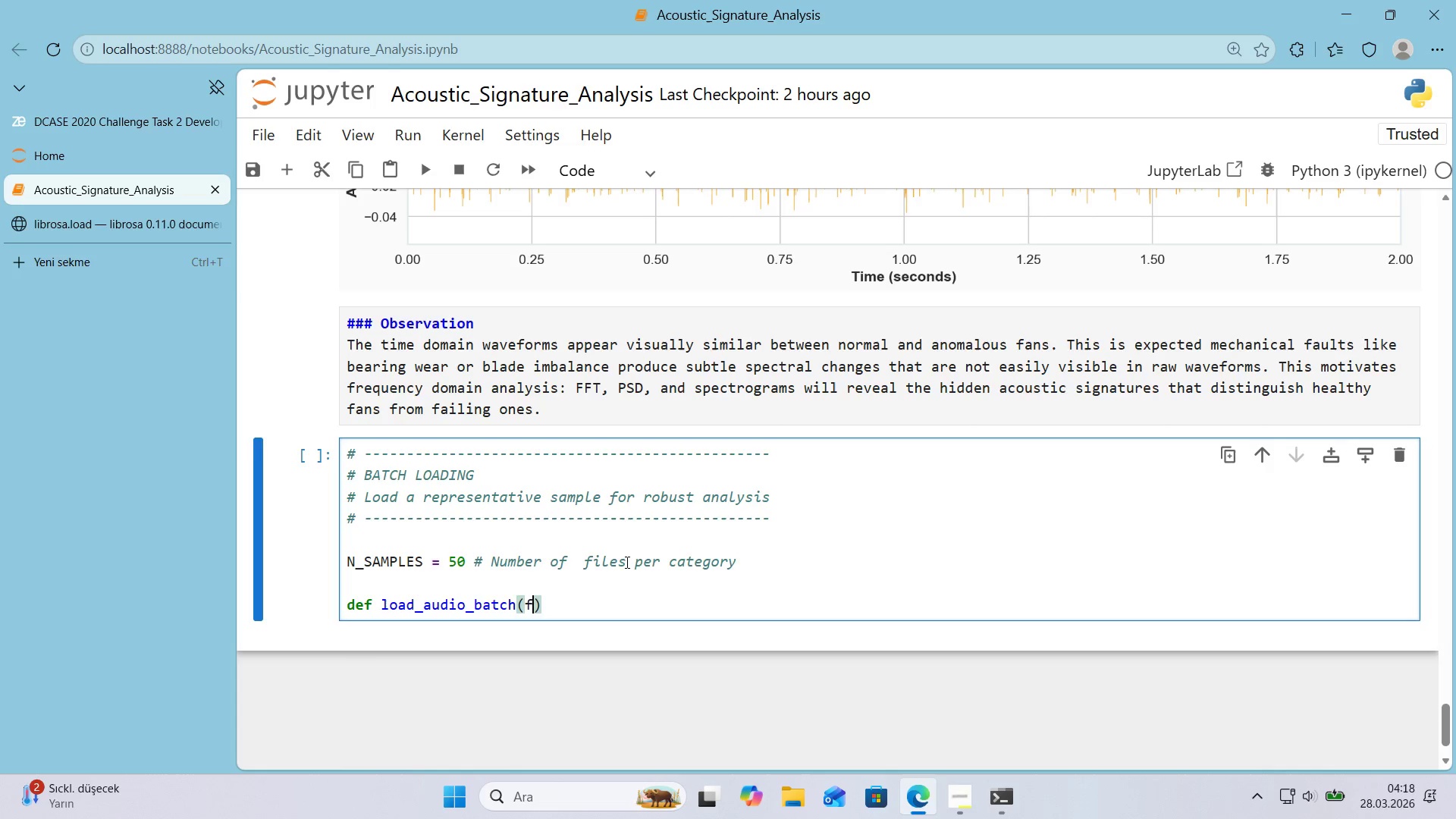 
type(f'ke_)
key(Backspace)
key(Backspace)
key(Backspace)
type(le_ls)
key(Backspace)
type('st, )
 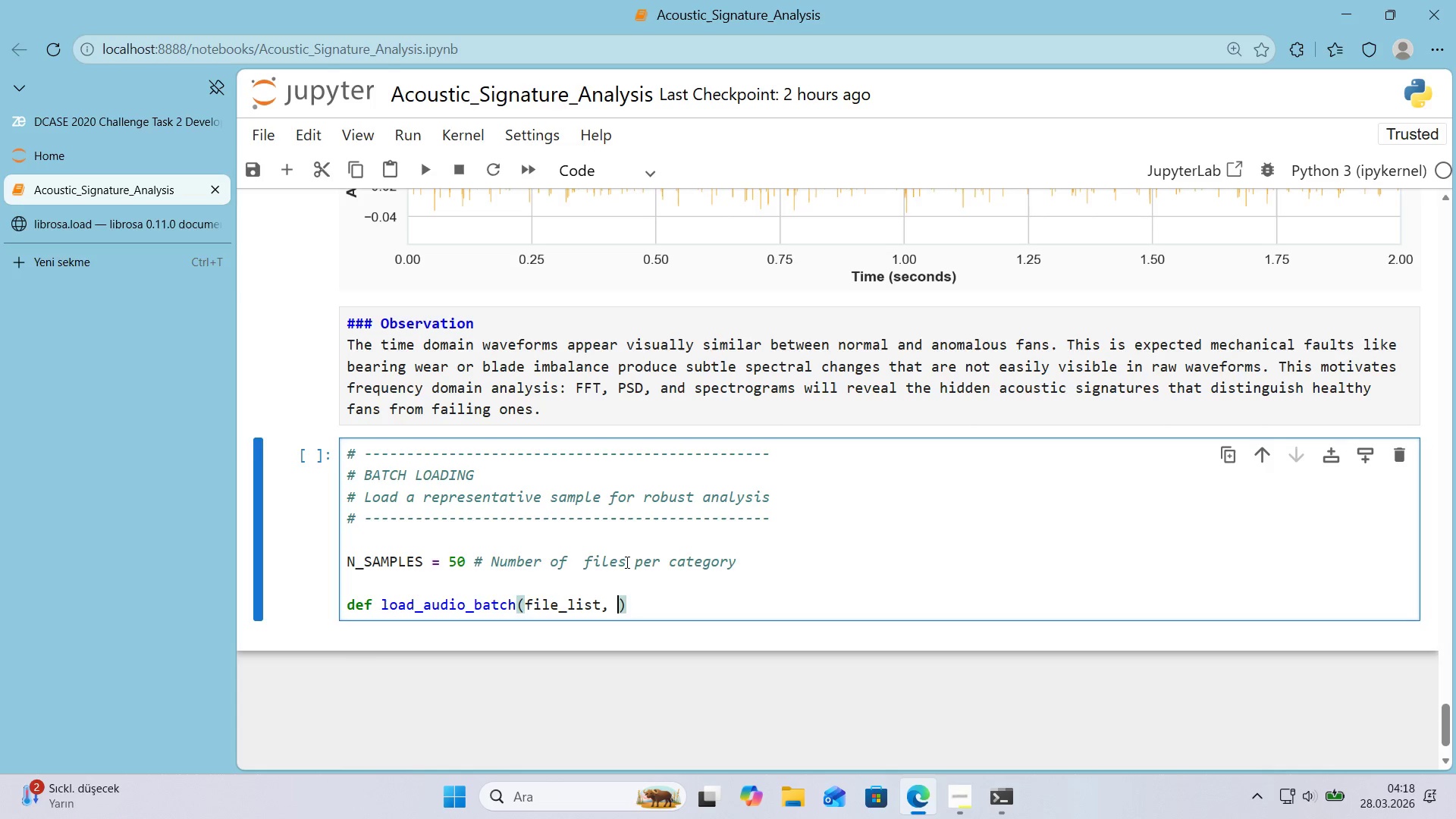 
type(n_samples, sr)16000)
 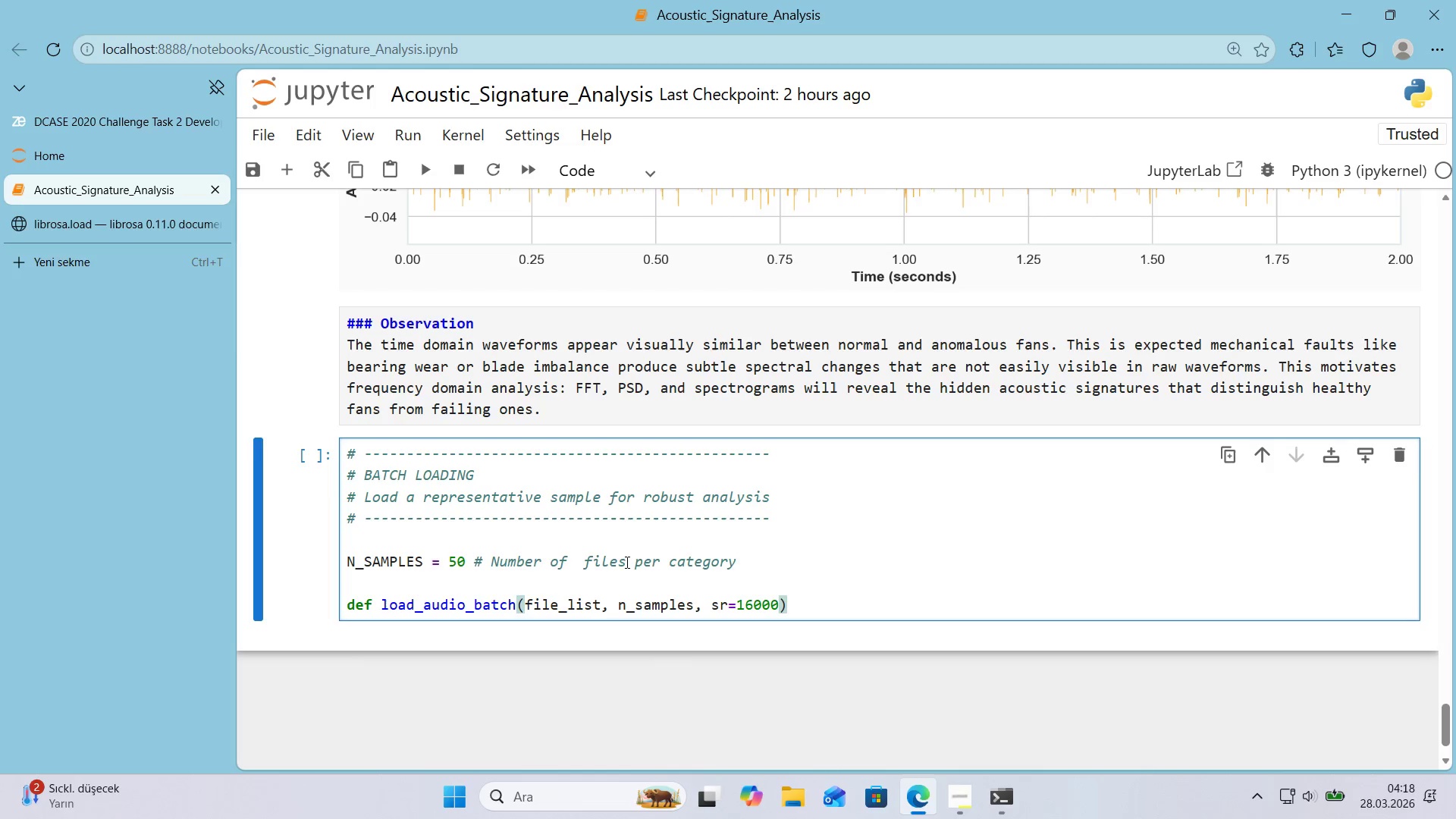 
key(ArrowRight)
 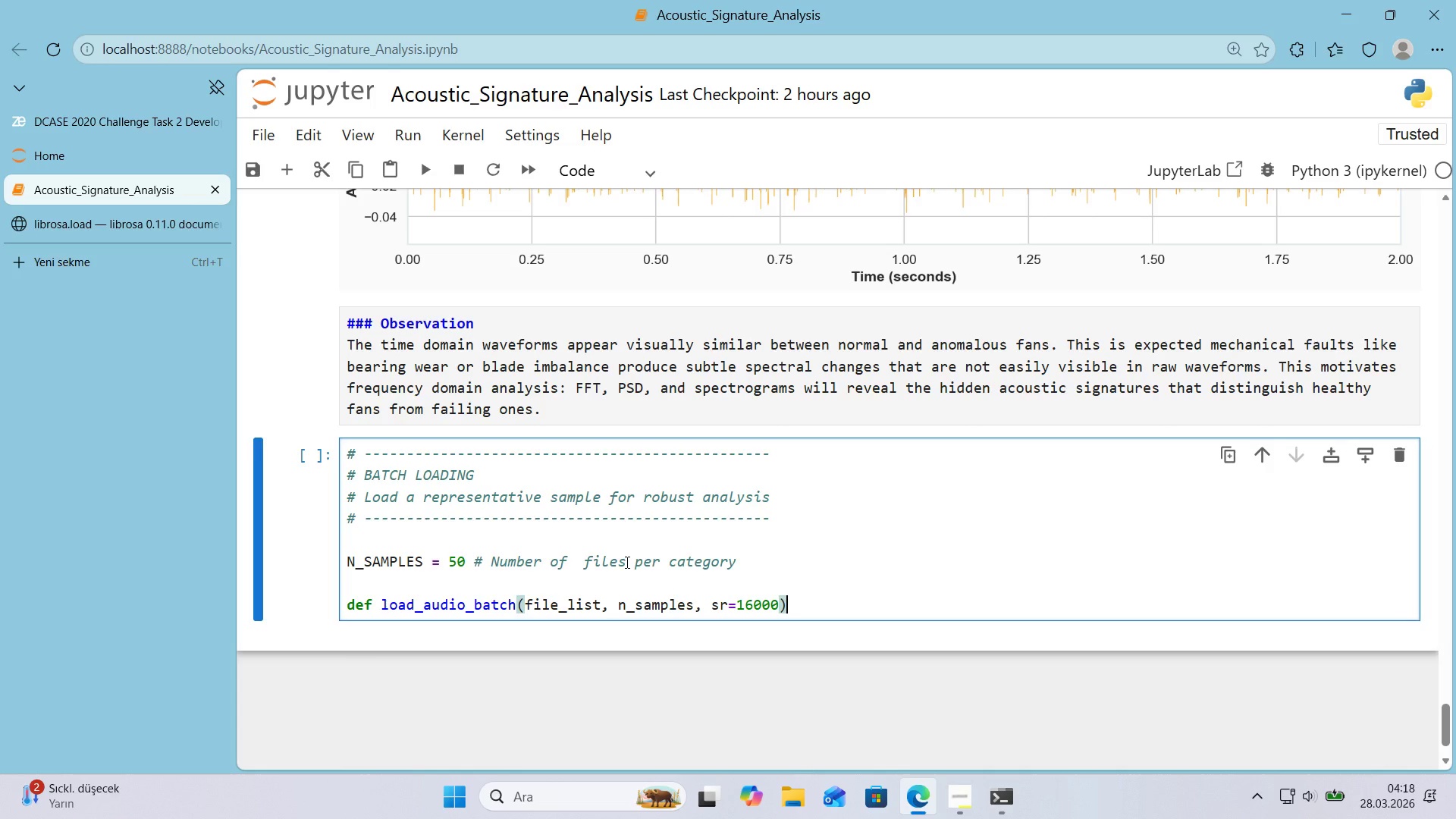 
key(Shift+ShiftRight)
 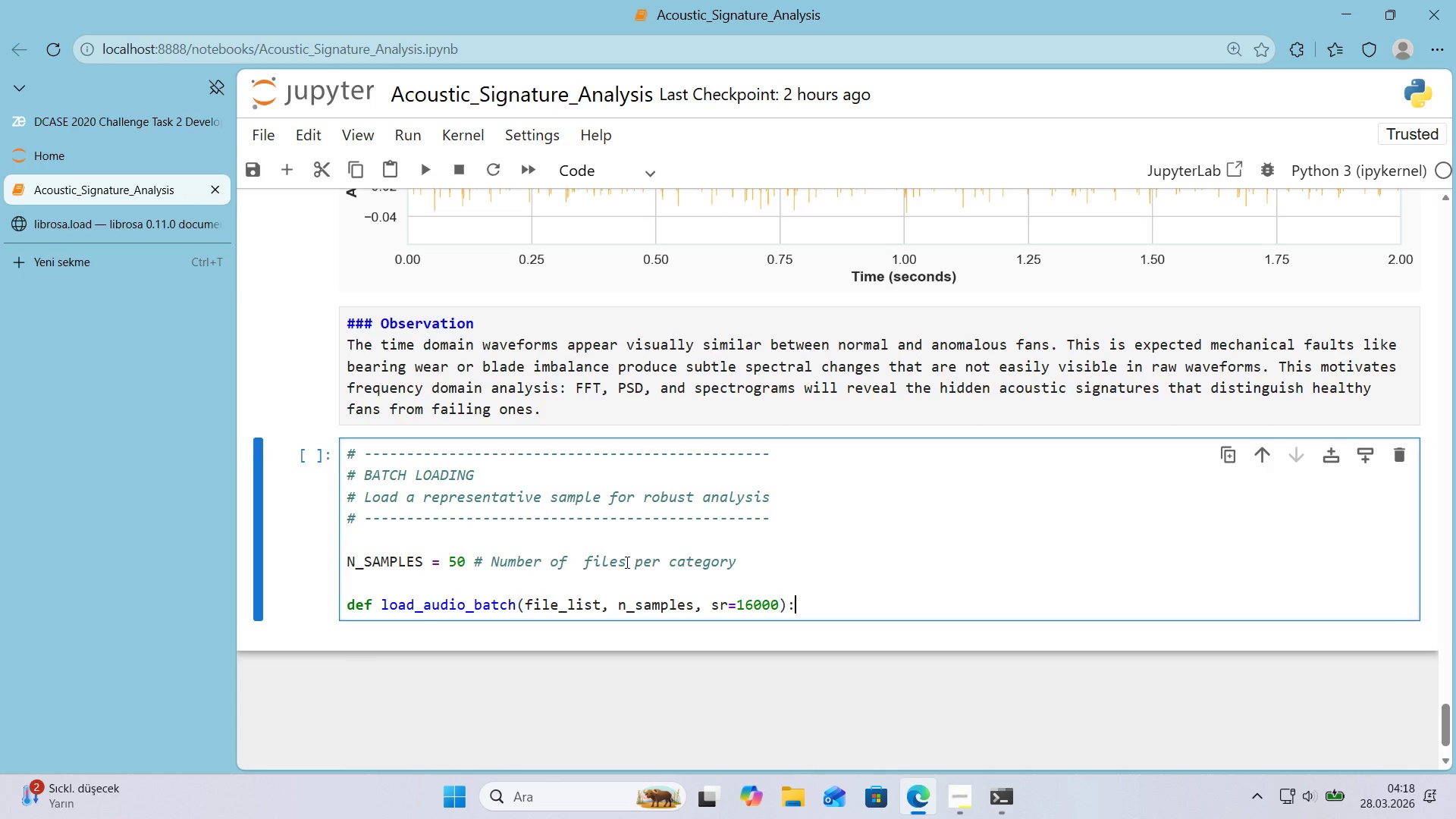 
key(Shift+Period)
 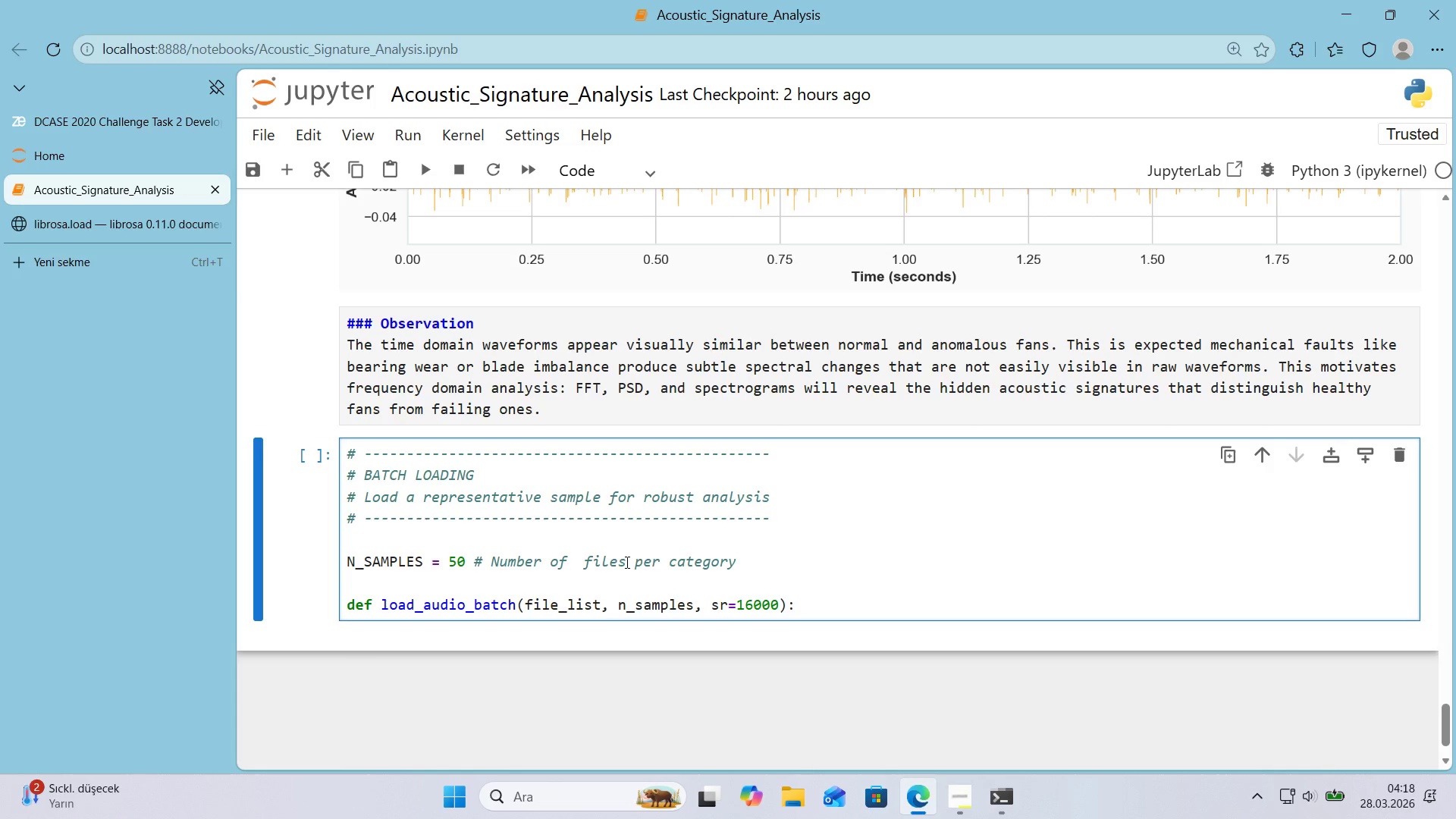 
key(Enter)
 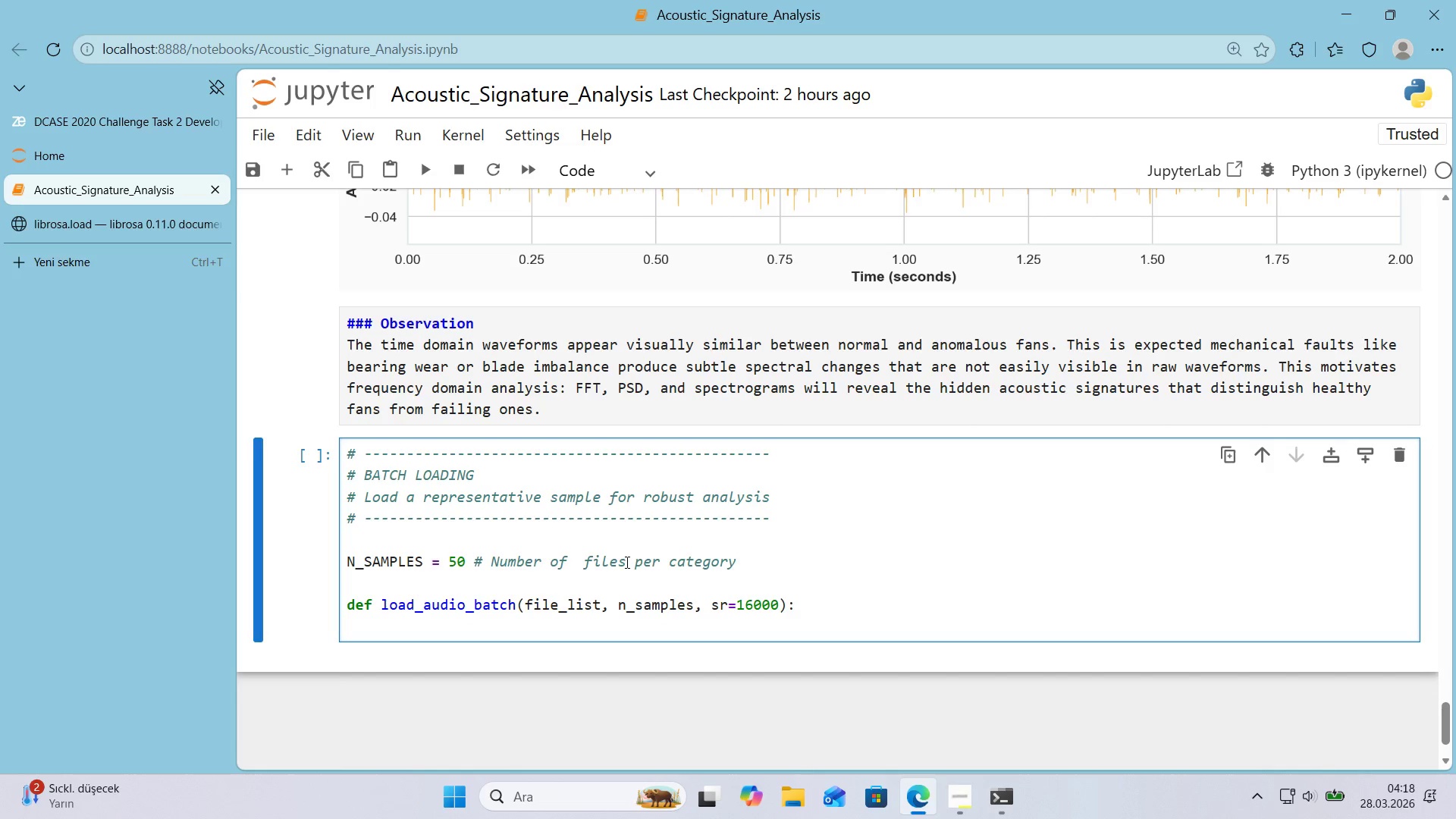 
key(Backquote)
 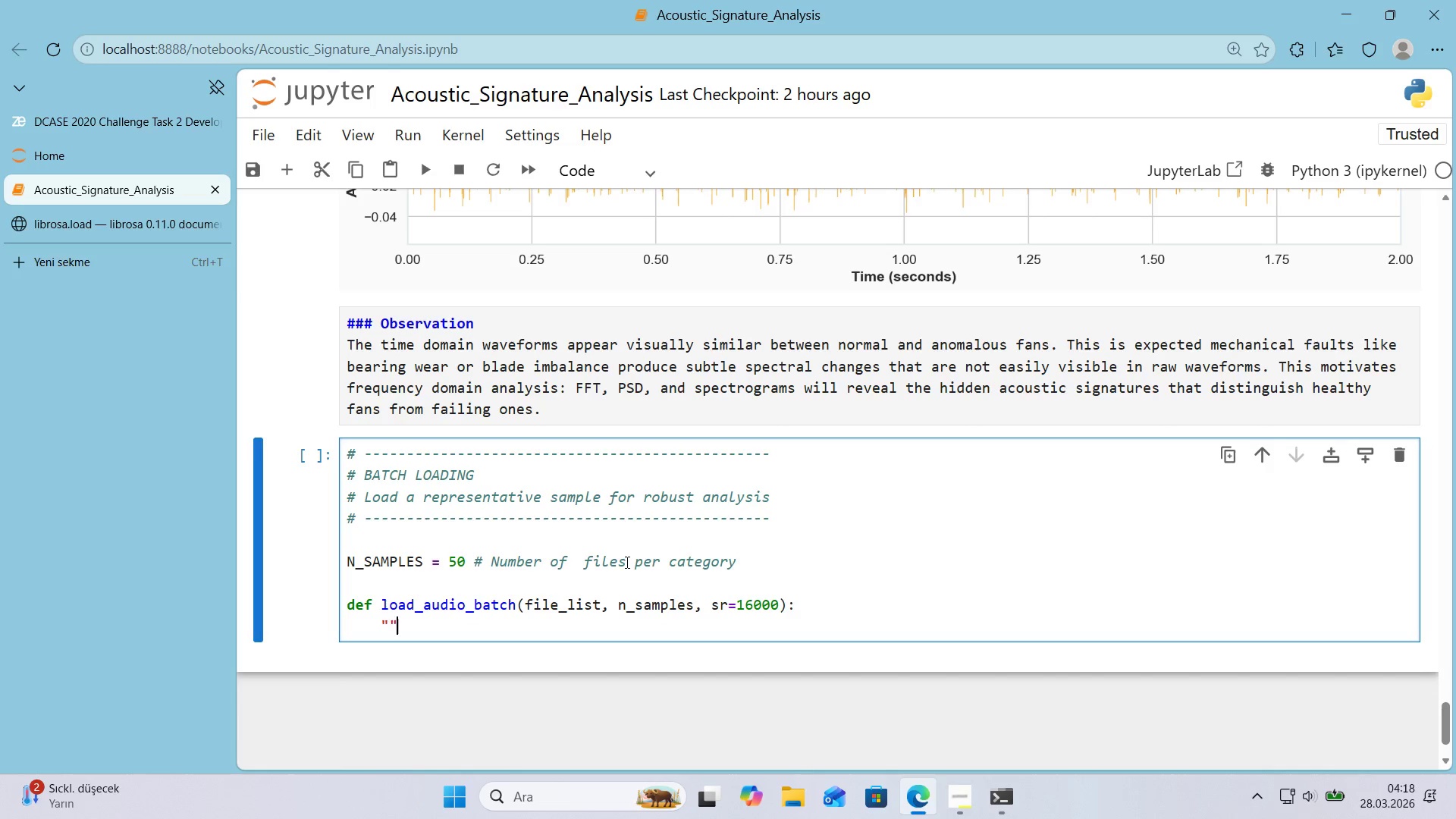 
key(Backquote)
 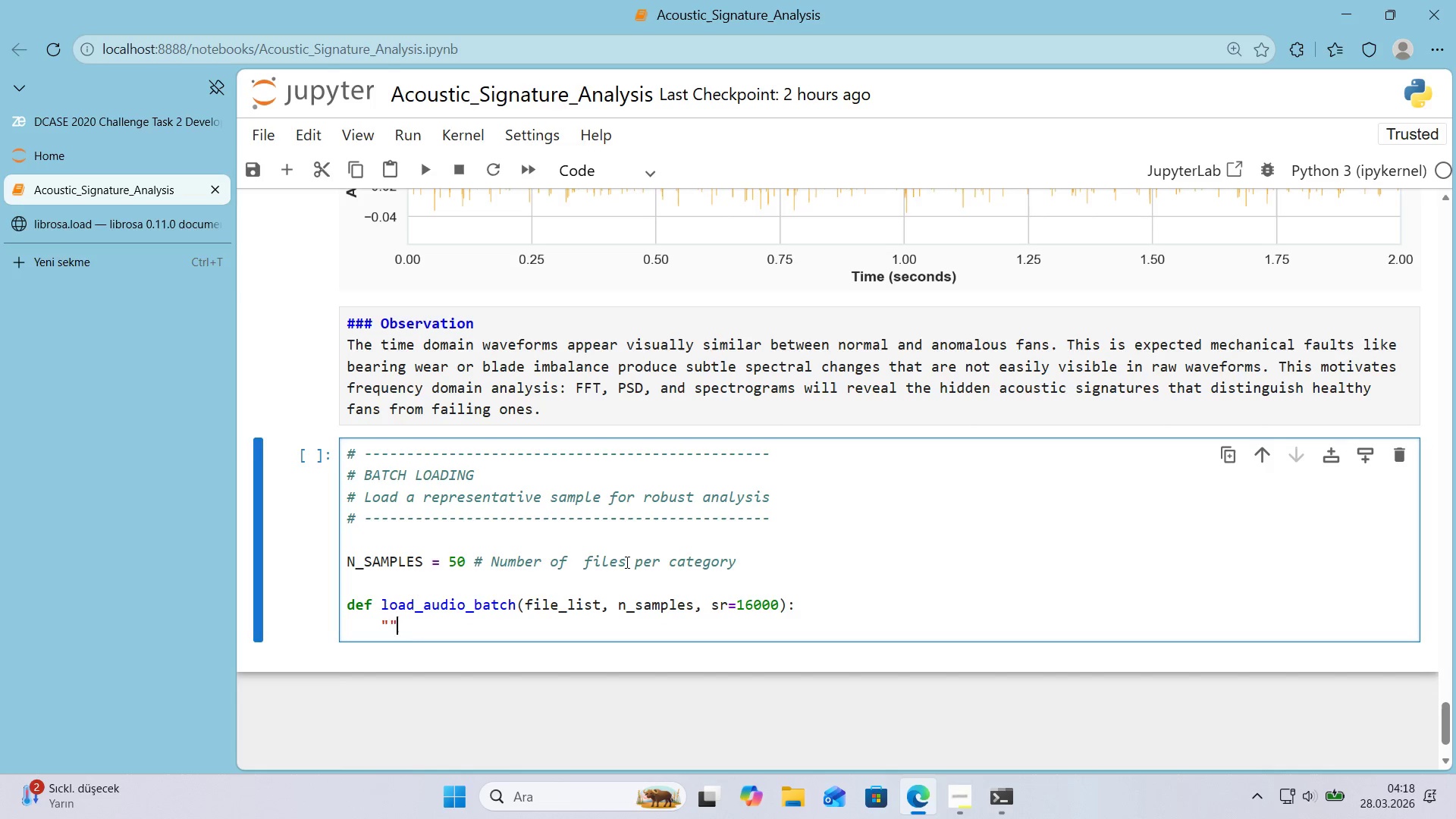 
key(Backquote)
 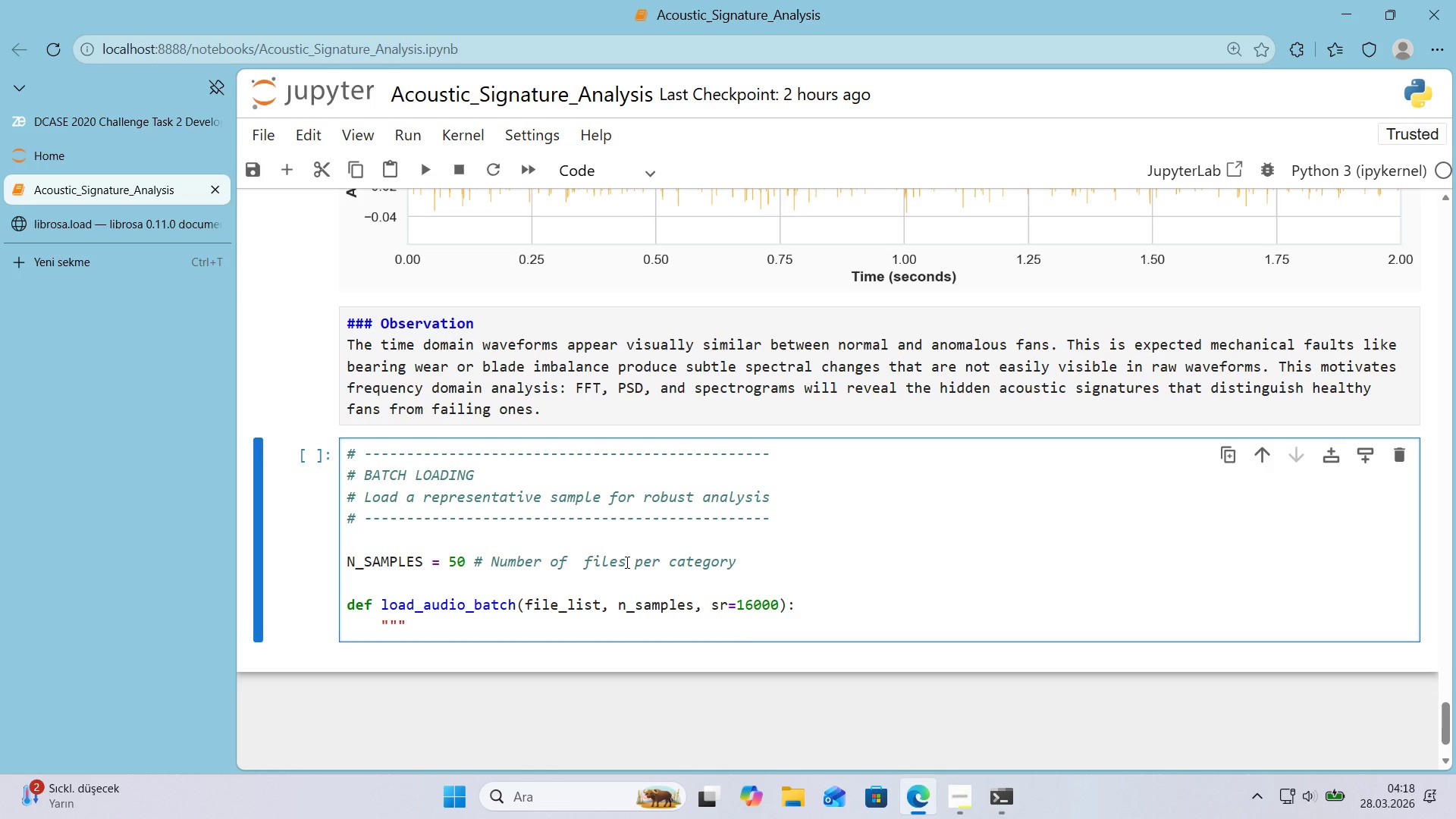 
key(Enter)
 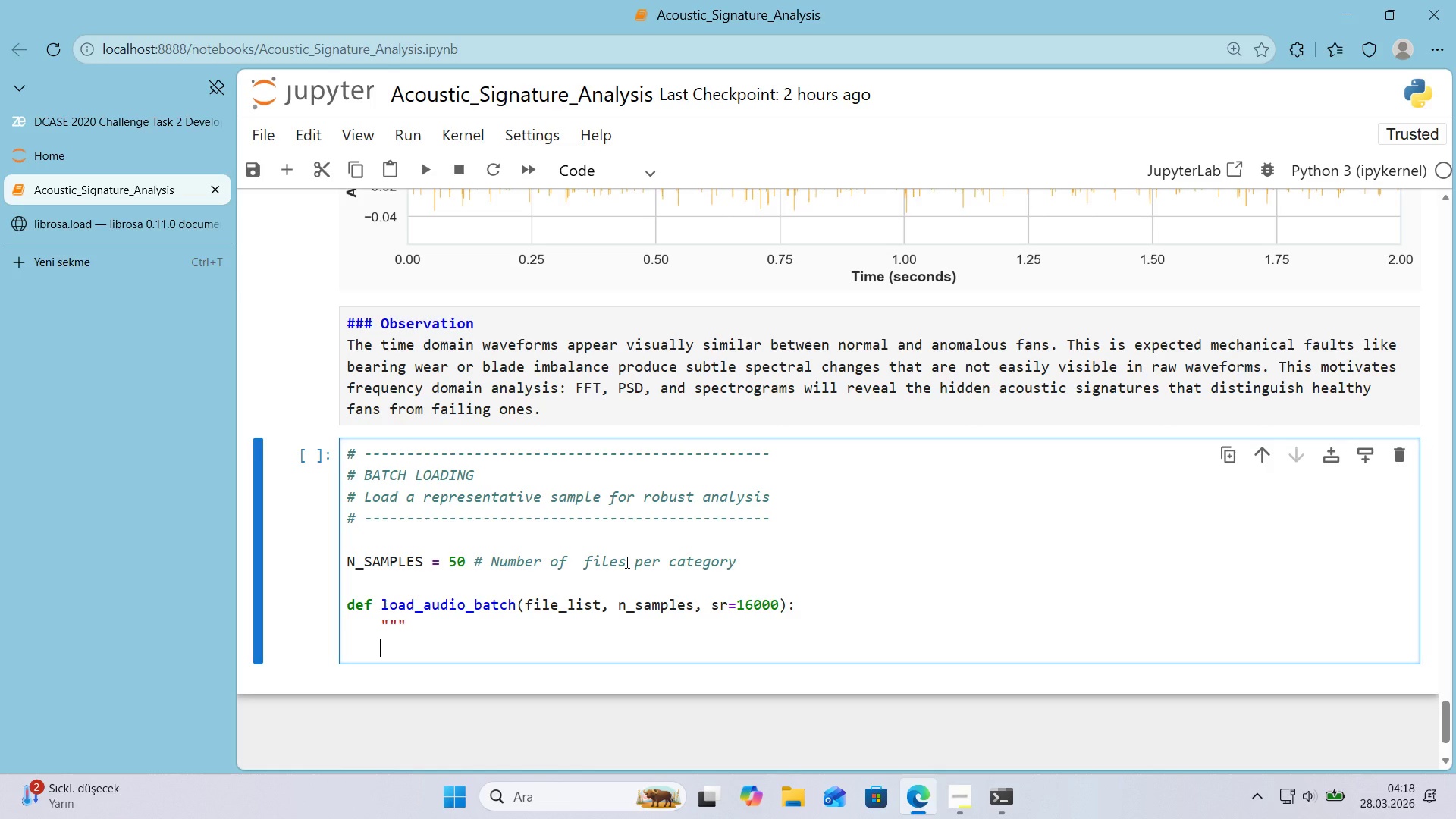 
type(Load a batch of aud'o f'les 'nto a l'st of numpy arrays.)
 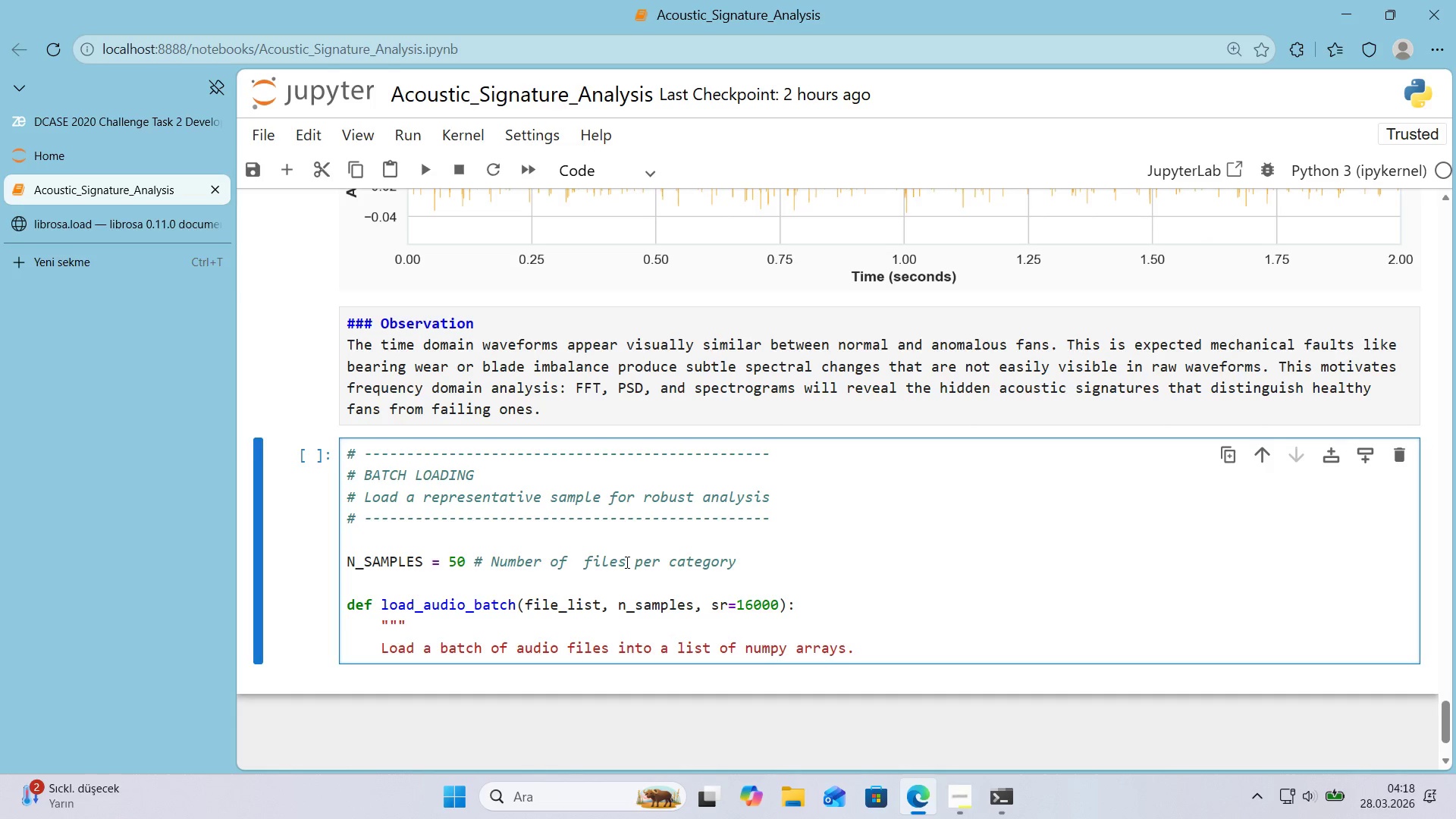 
key(Enter)
 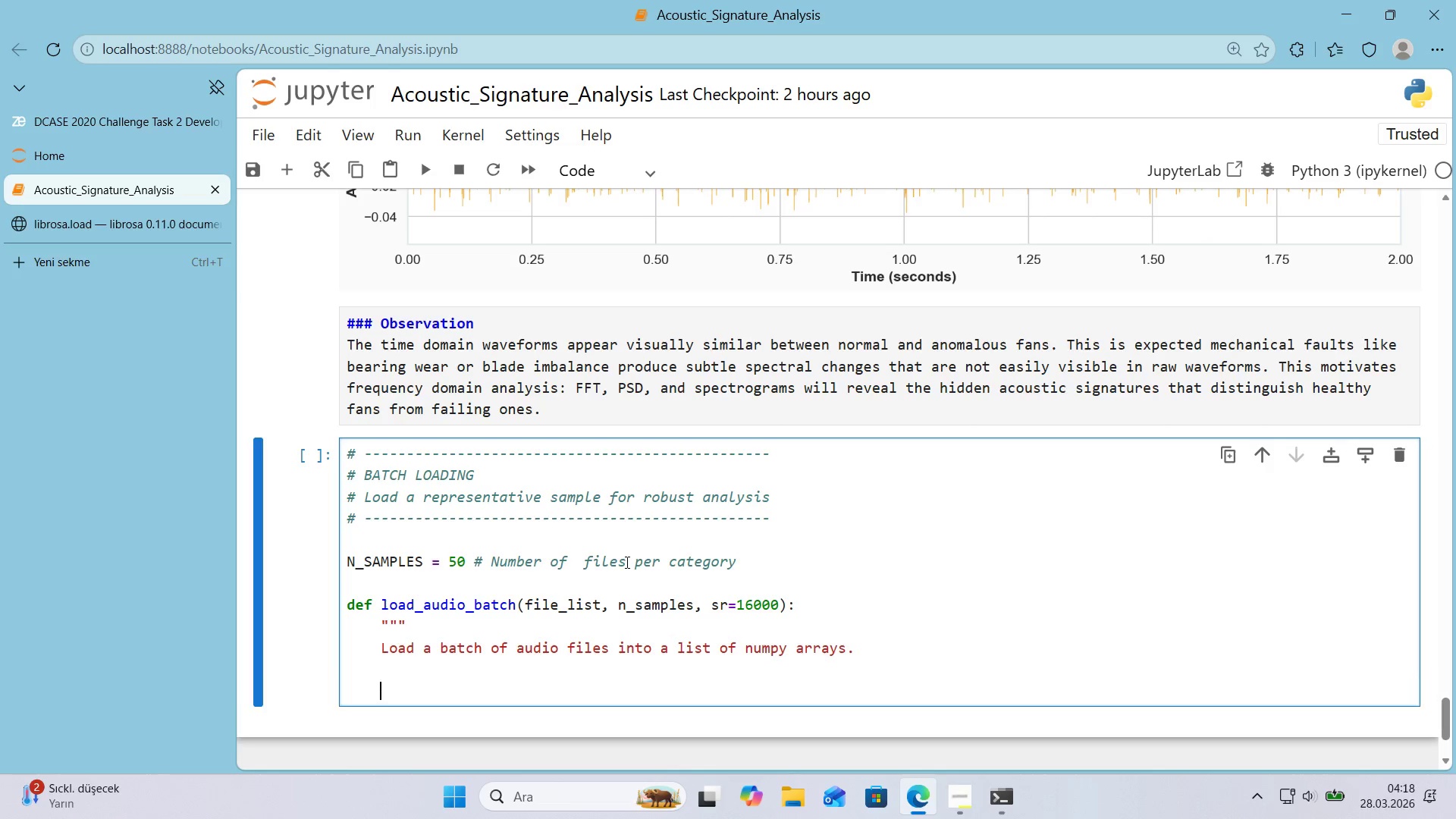 
key(Enter)
 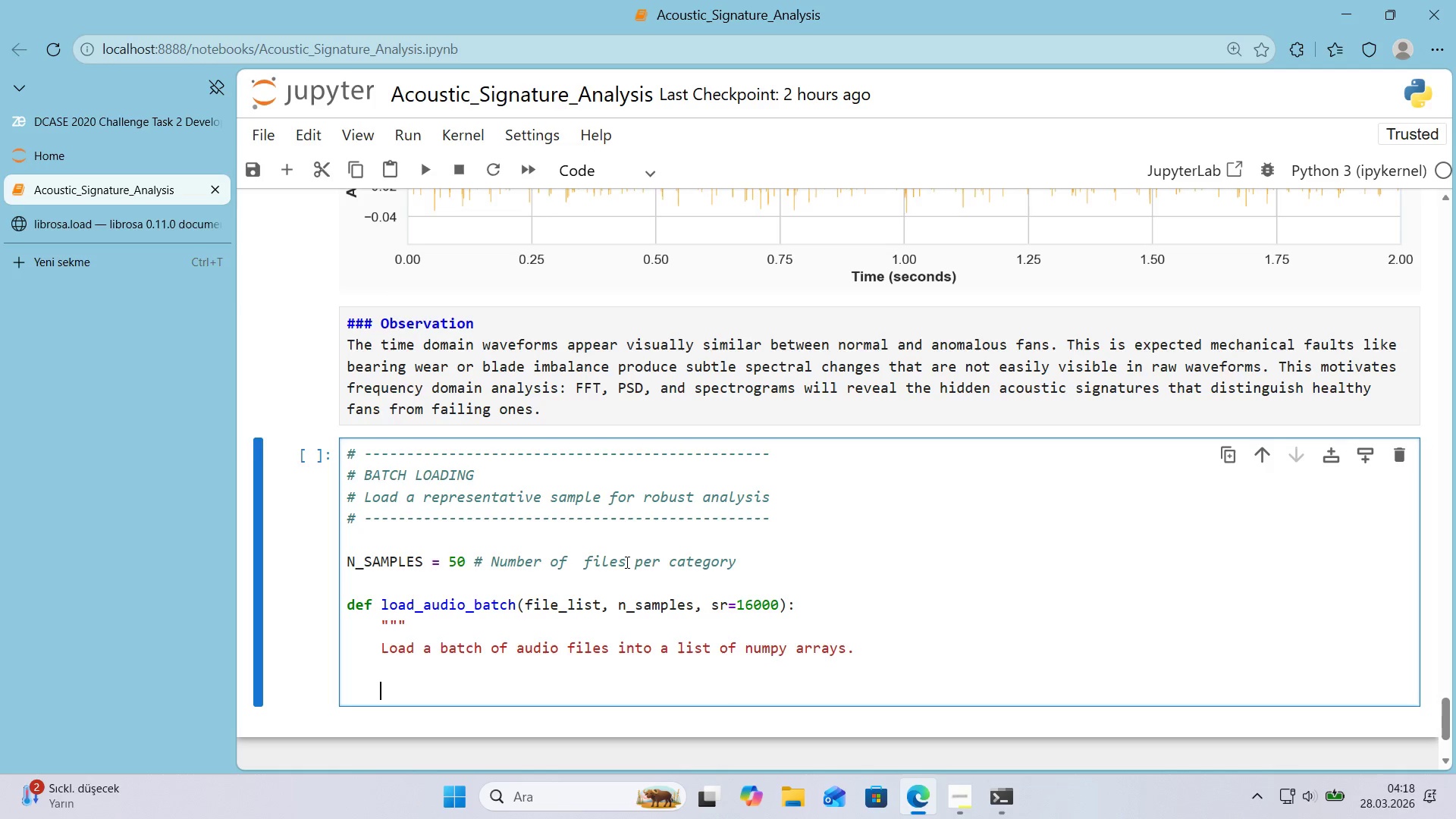 
type(Parameters)
 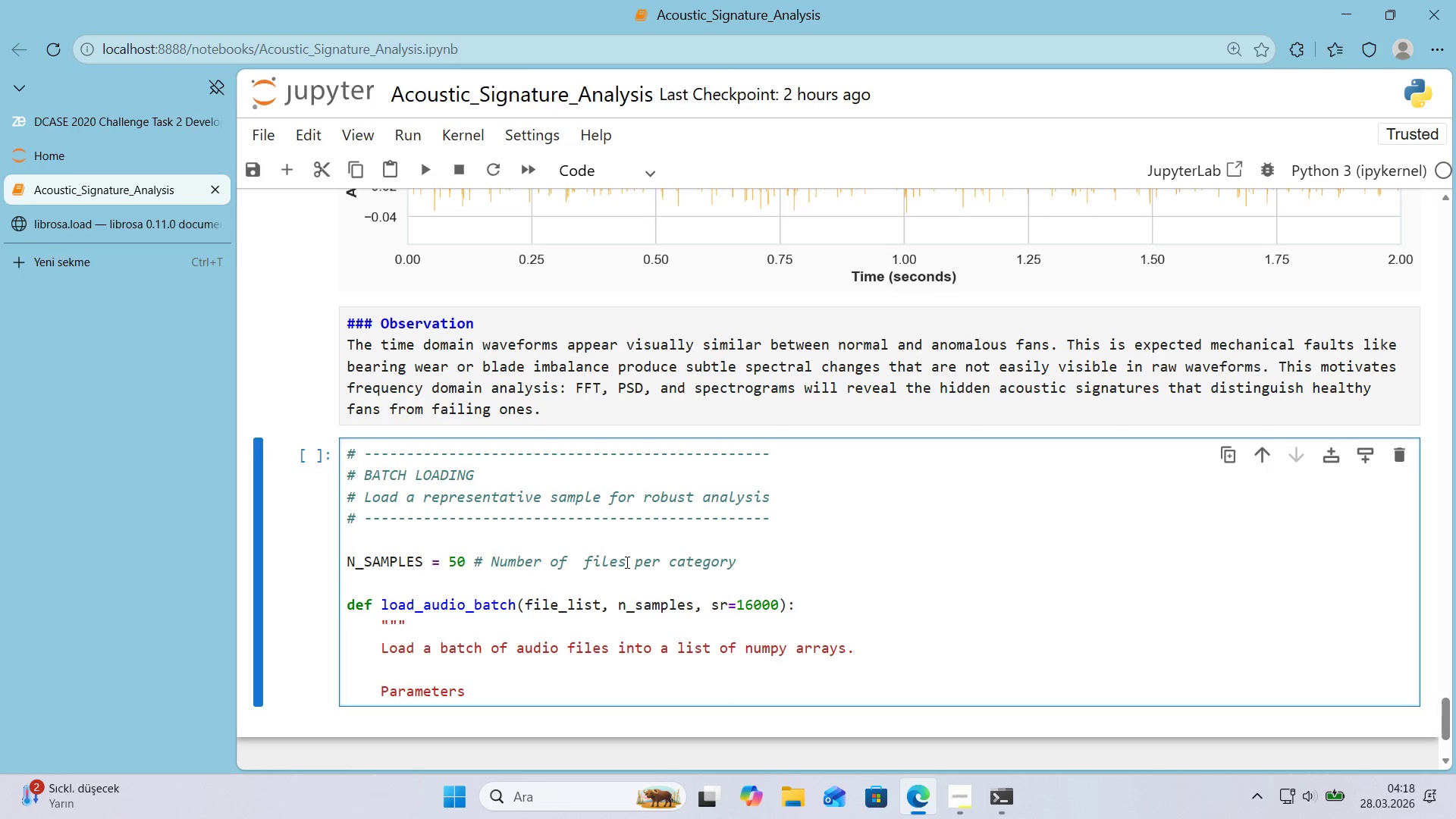 
scroll: coordinate [1097, 711], scroll_direction: down, amount: 1.0
 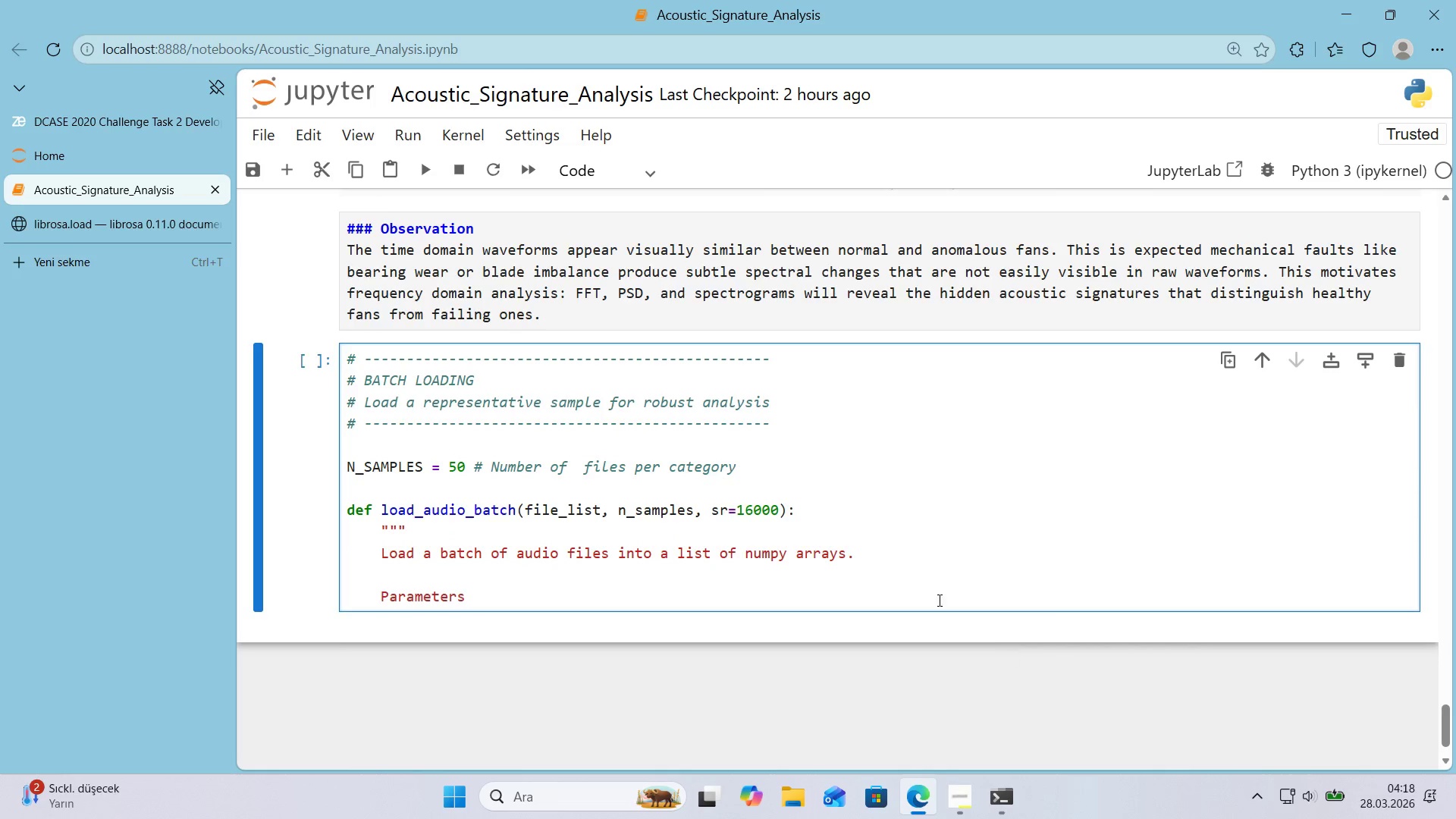 
scroll: coordinate [931, 598], scroll_direction: up, amount: 1.0
 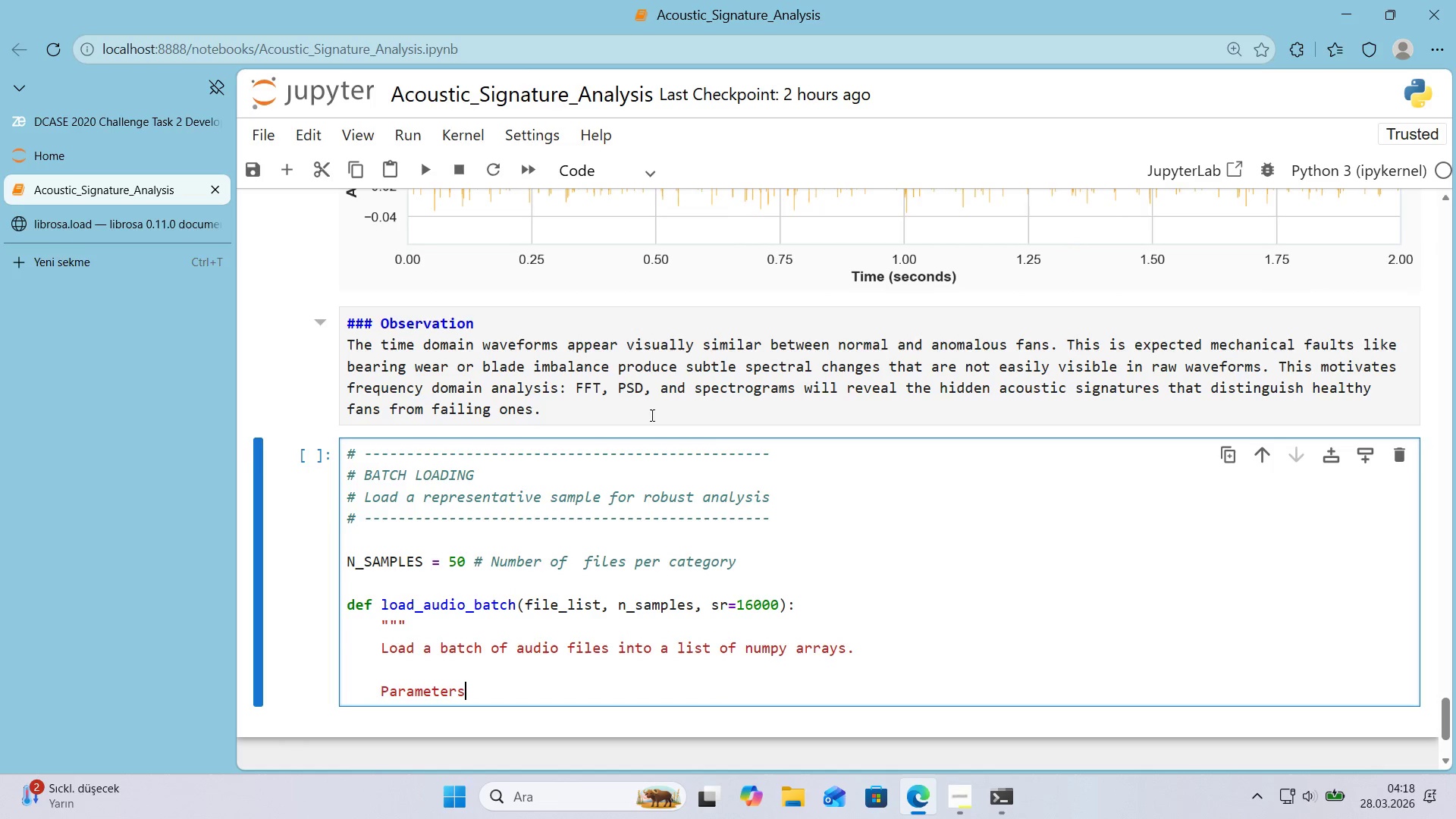 
left_click([644, 408])
 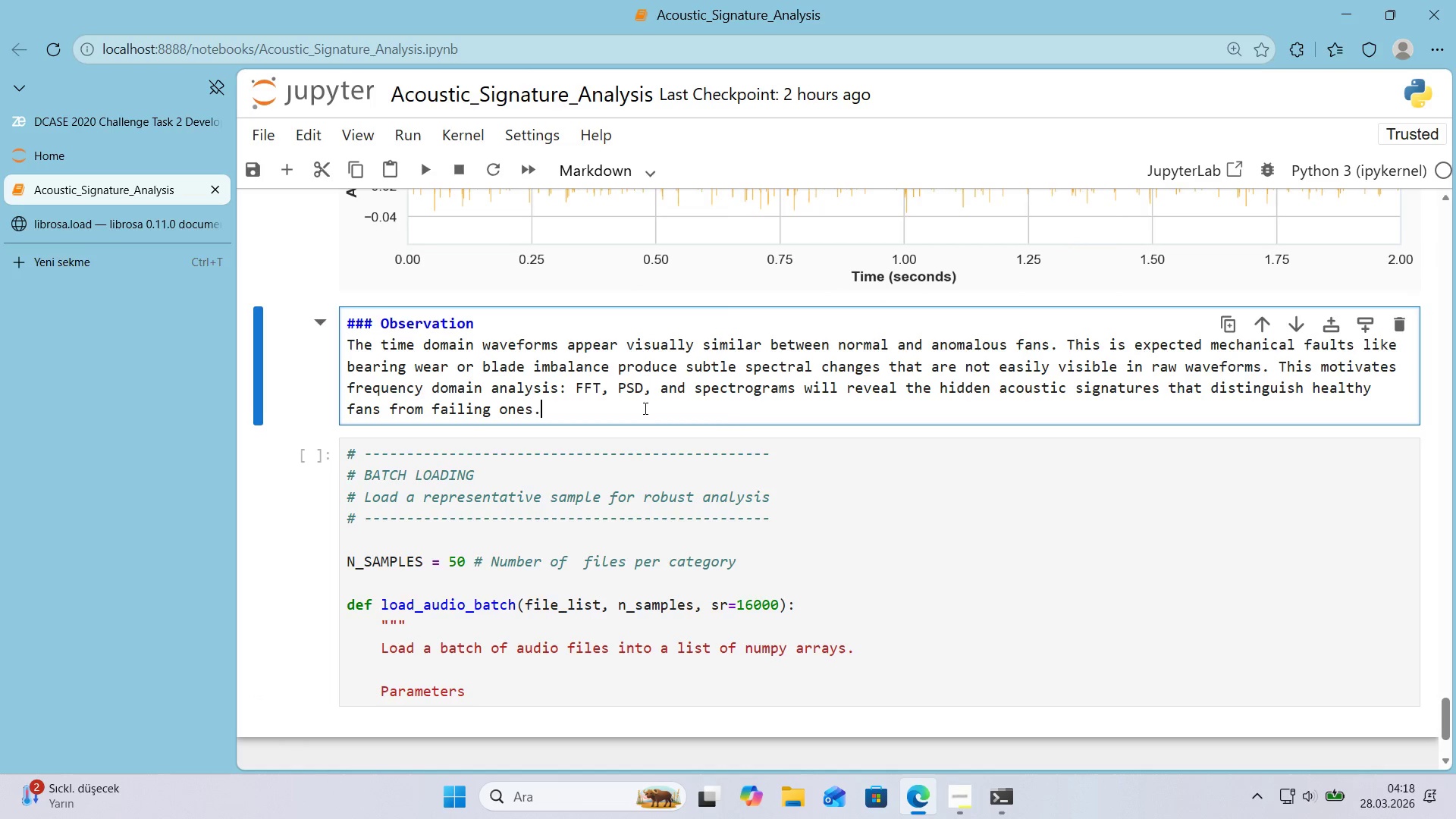 
key(Shift+Enter)
 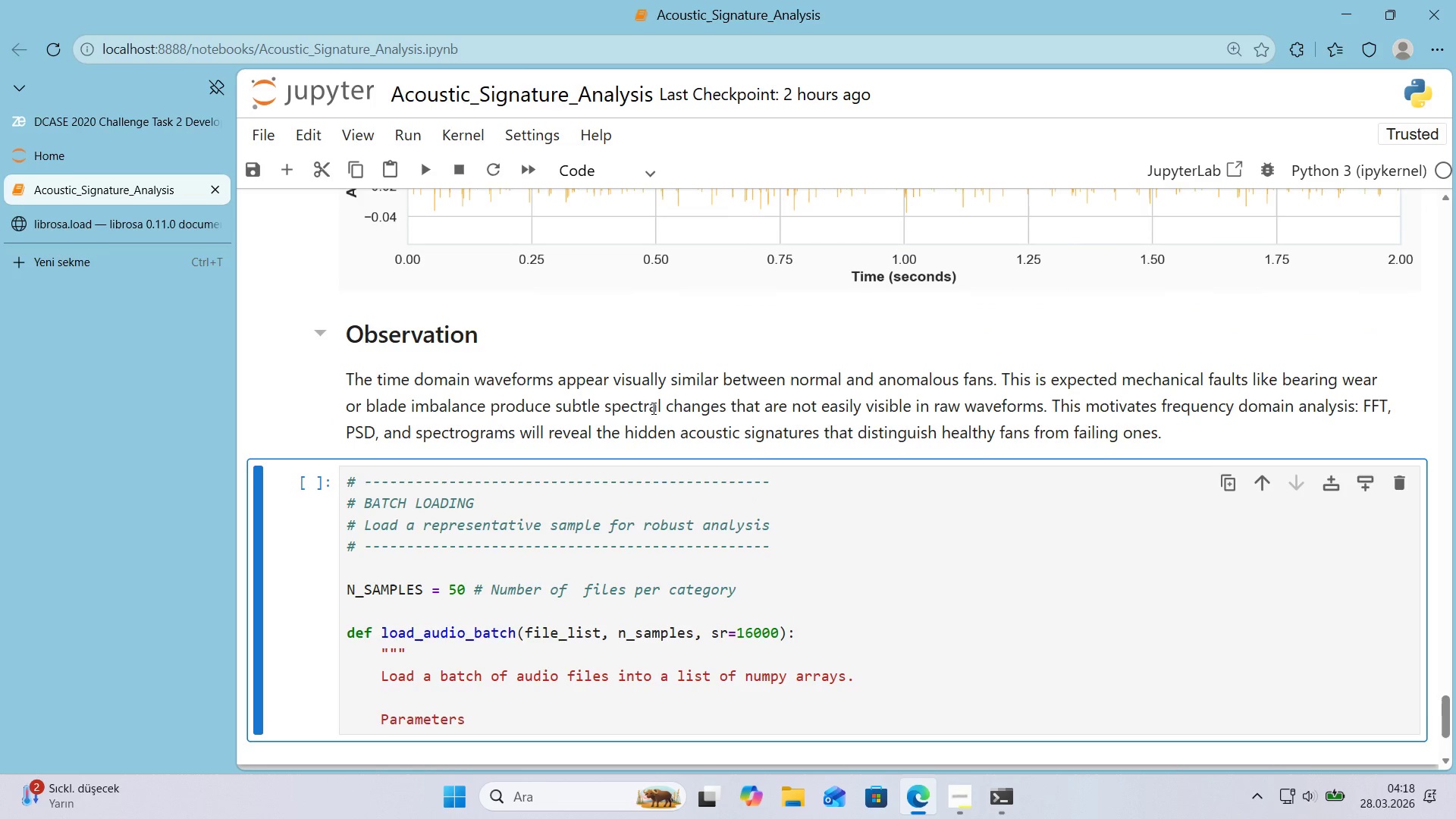 
scroll: coordinate [651, 410], scroll_direction: down, amount: 1.0
 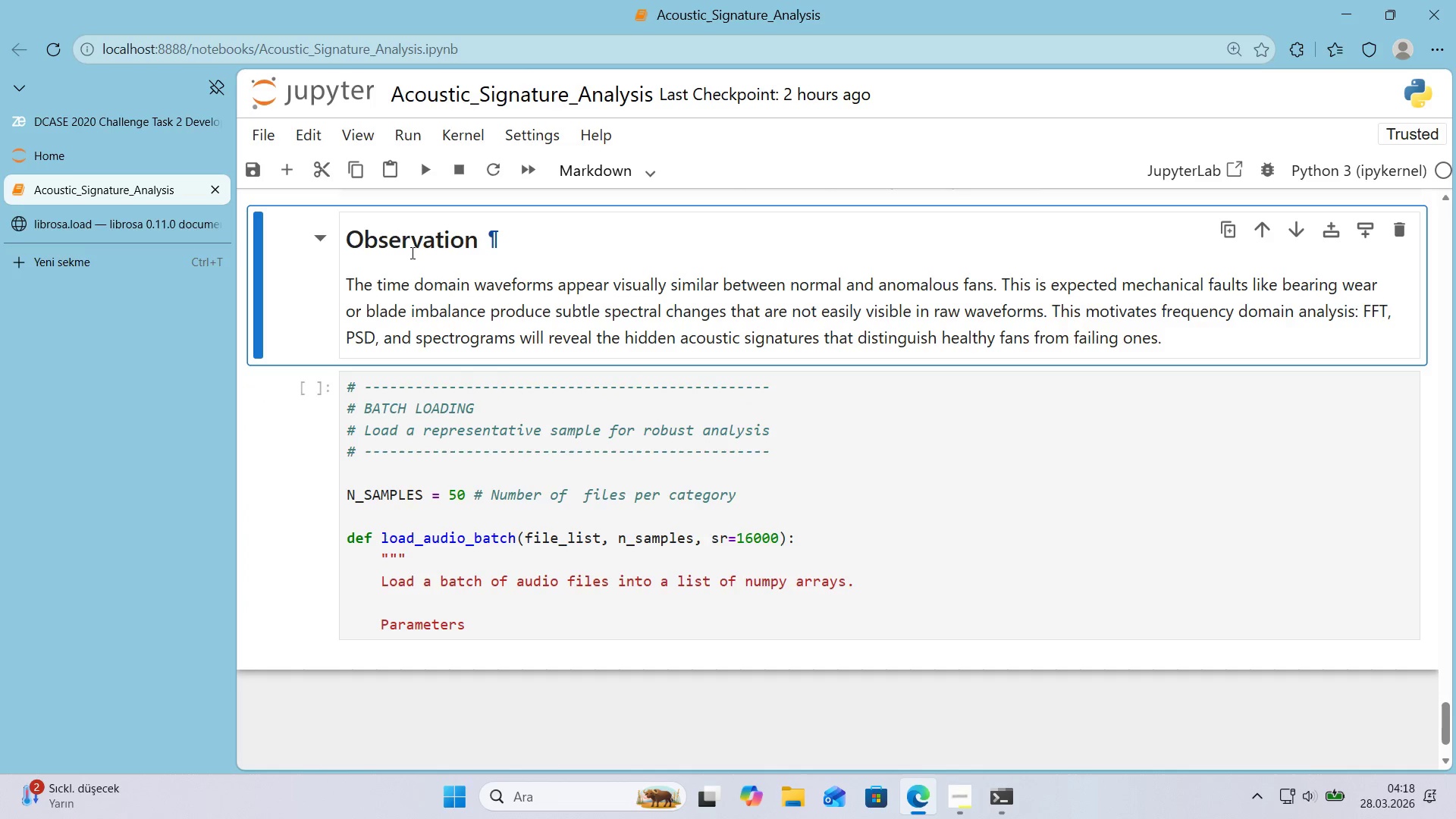 
double_click([411, 253])
 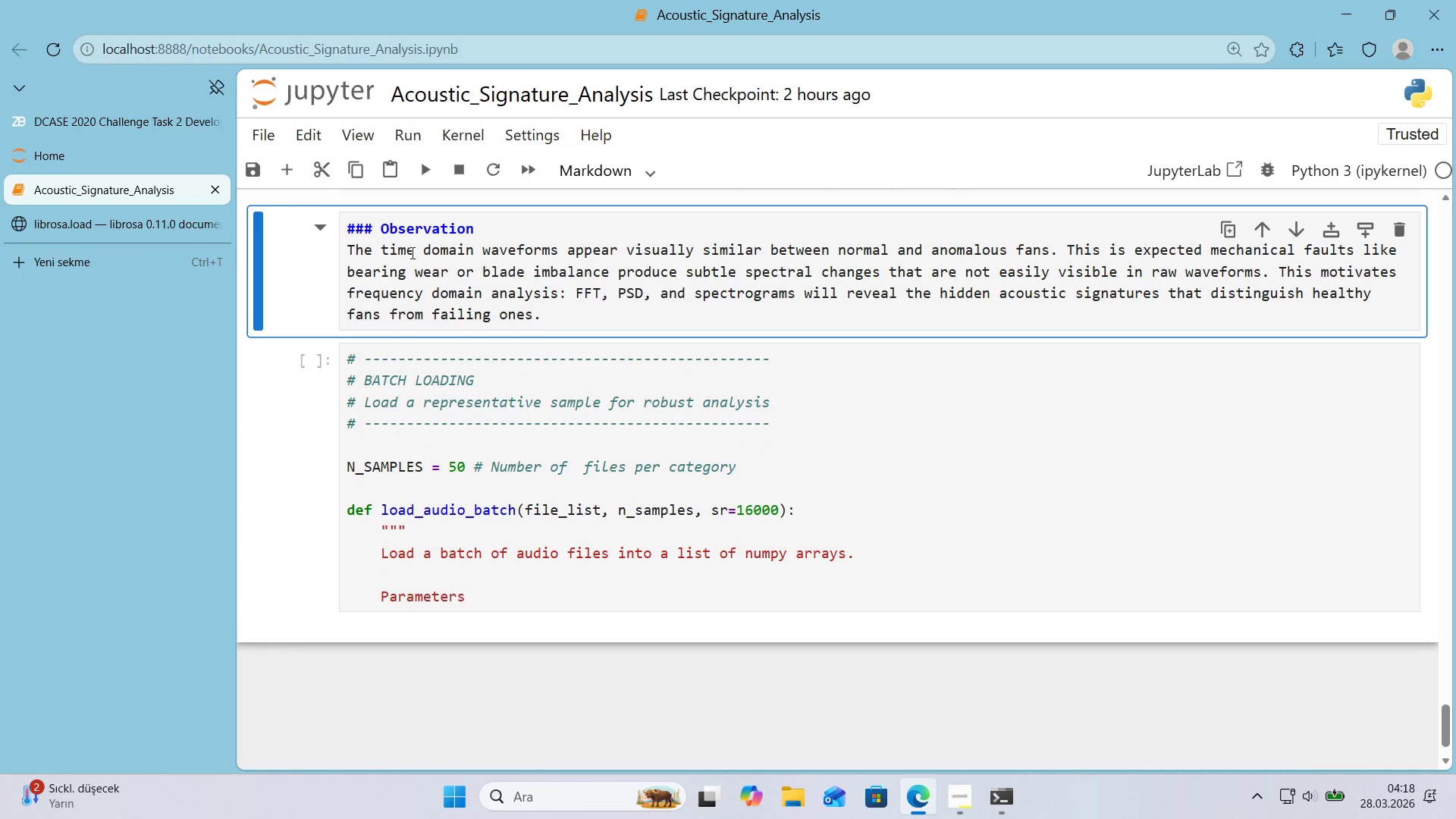 
key(Shift+Enter)
 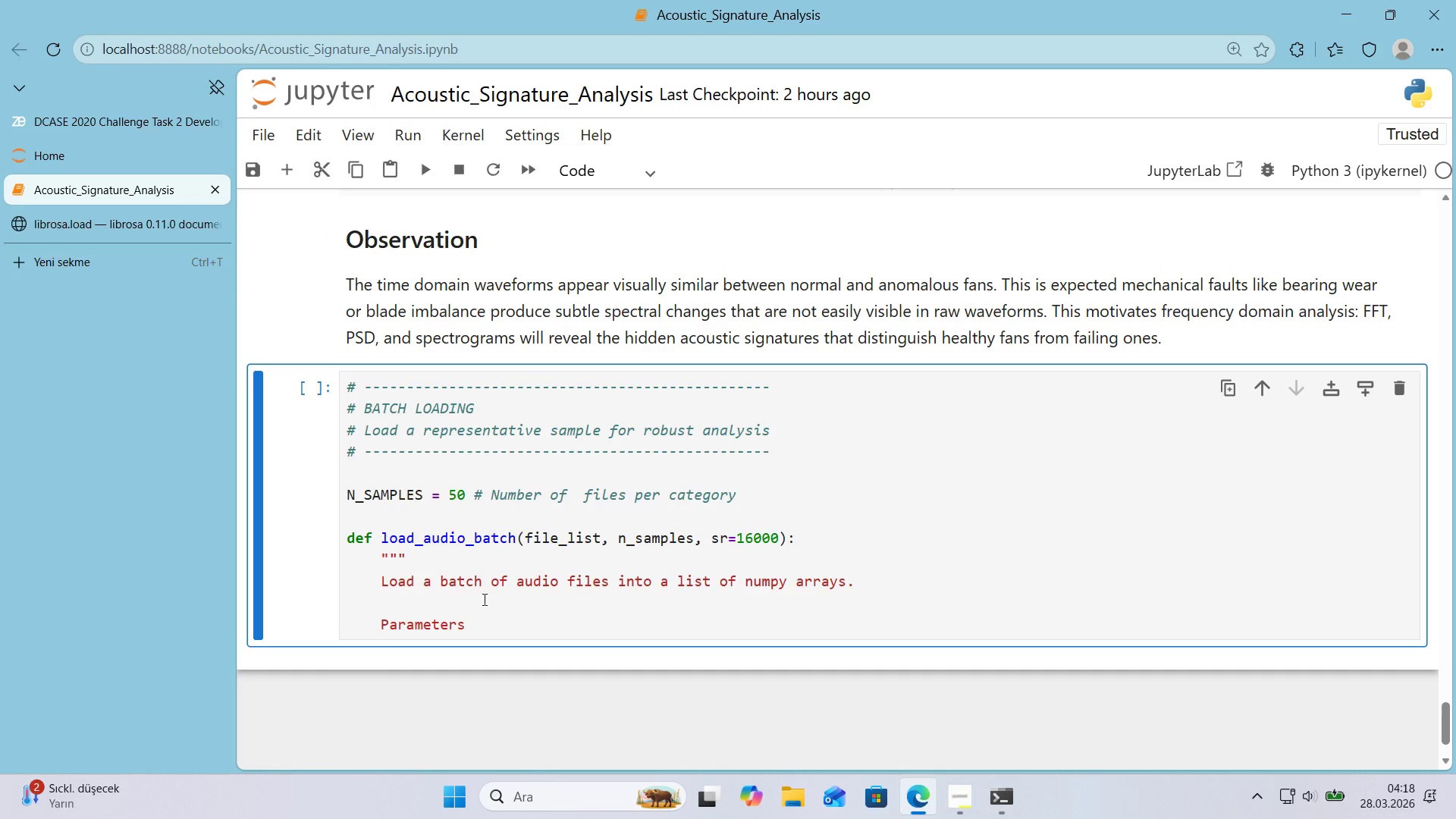 
left_click([489, 622])
 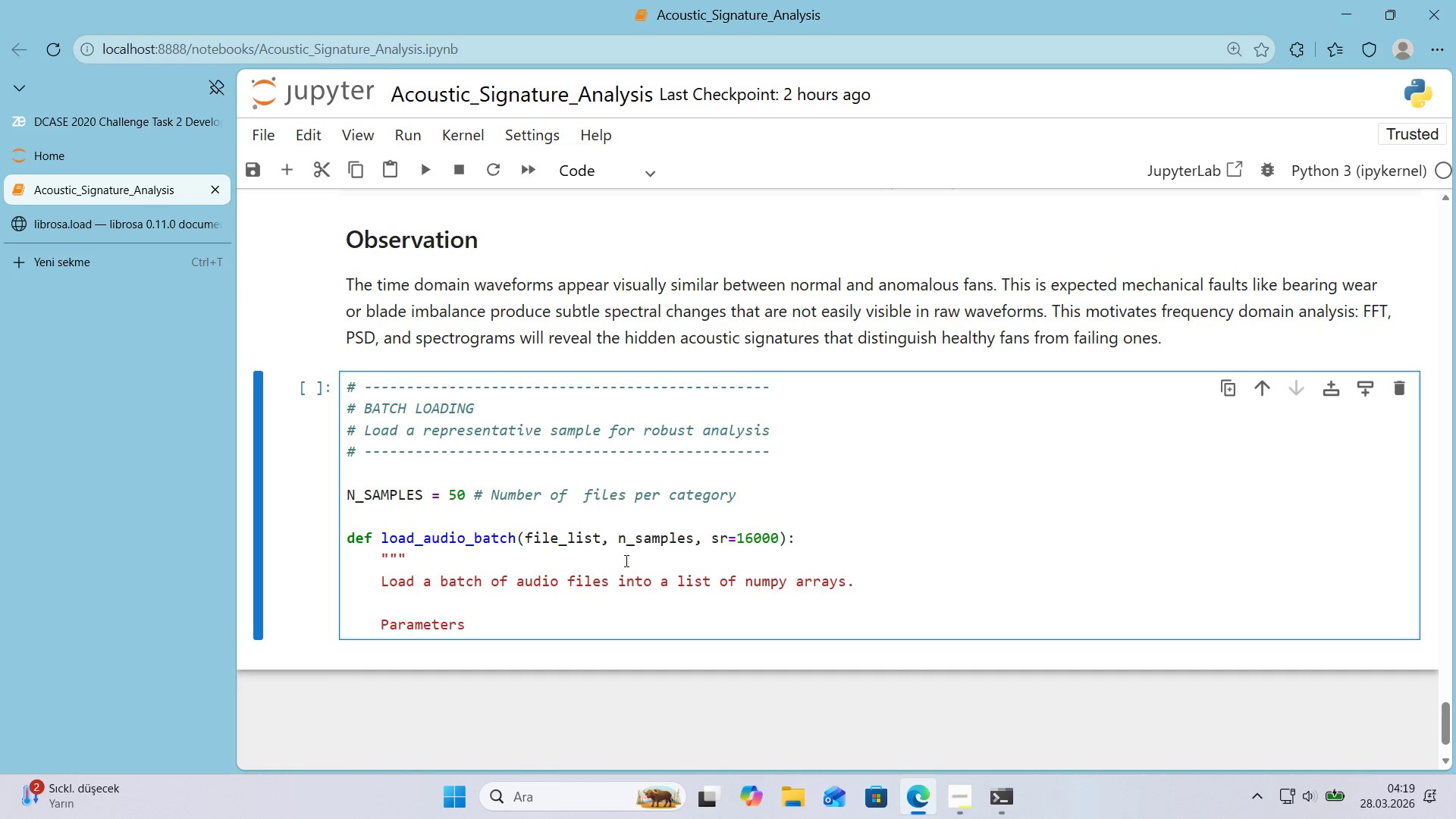 
wait(7.52)
 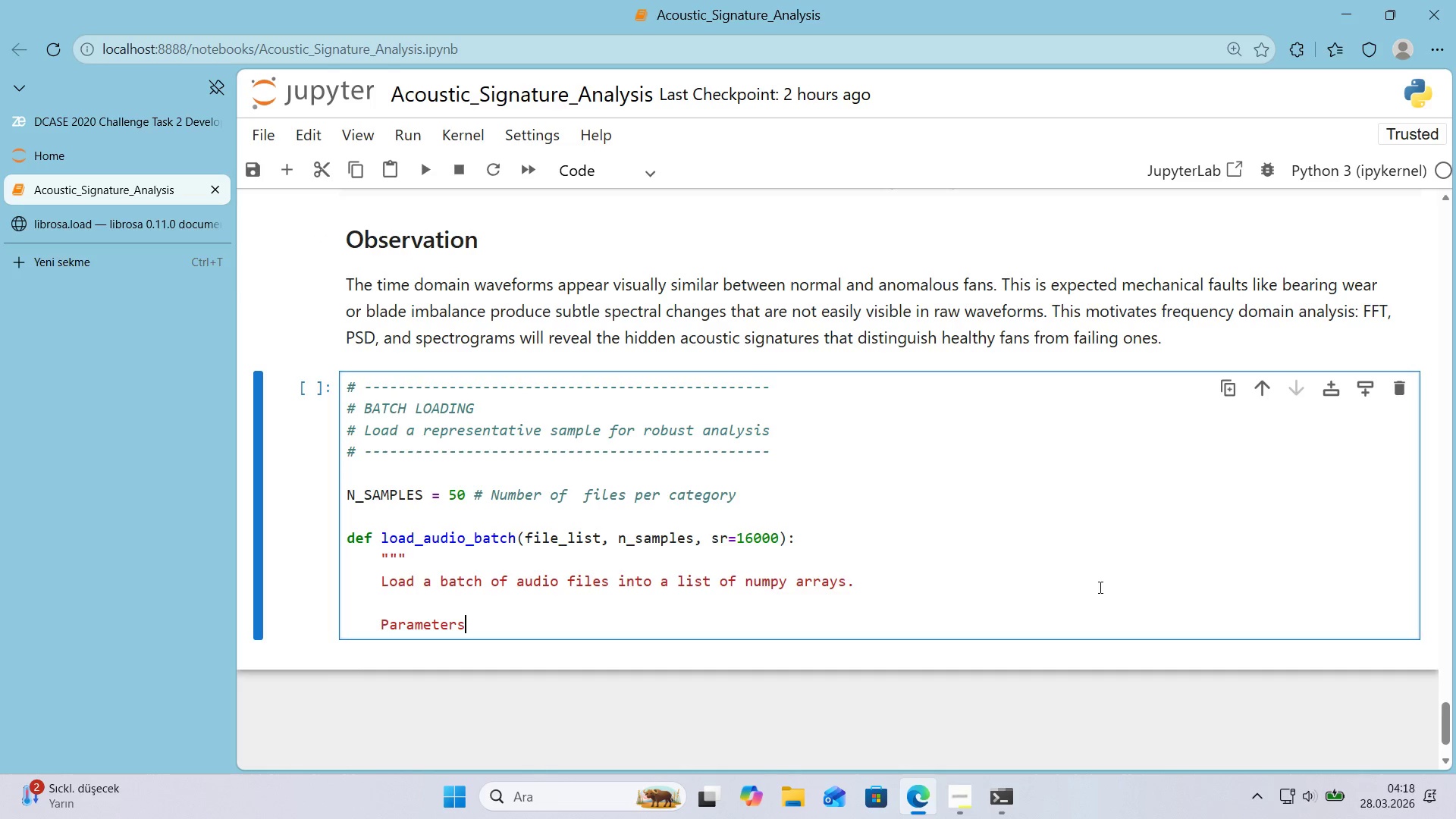 
key(Shift+Period)
 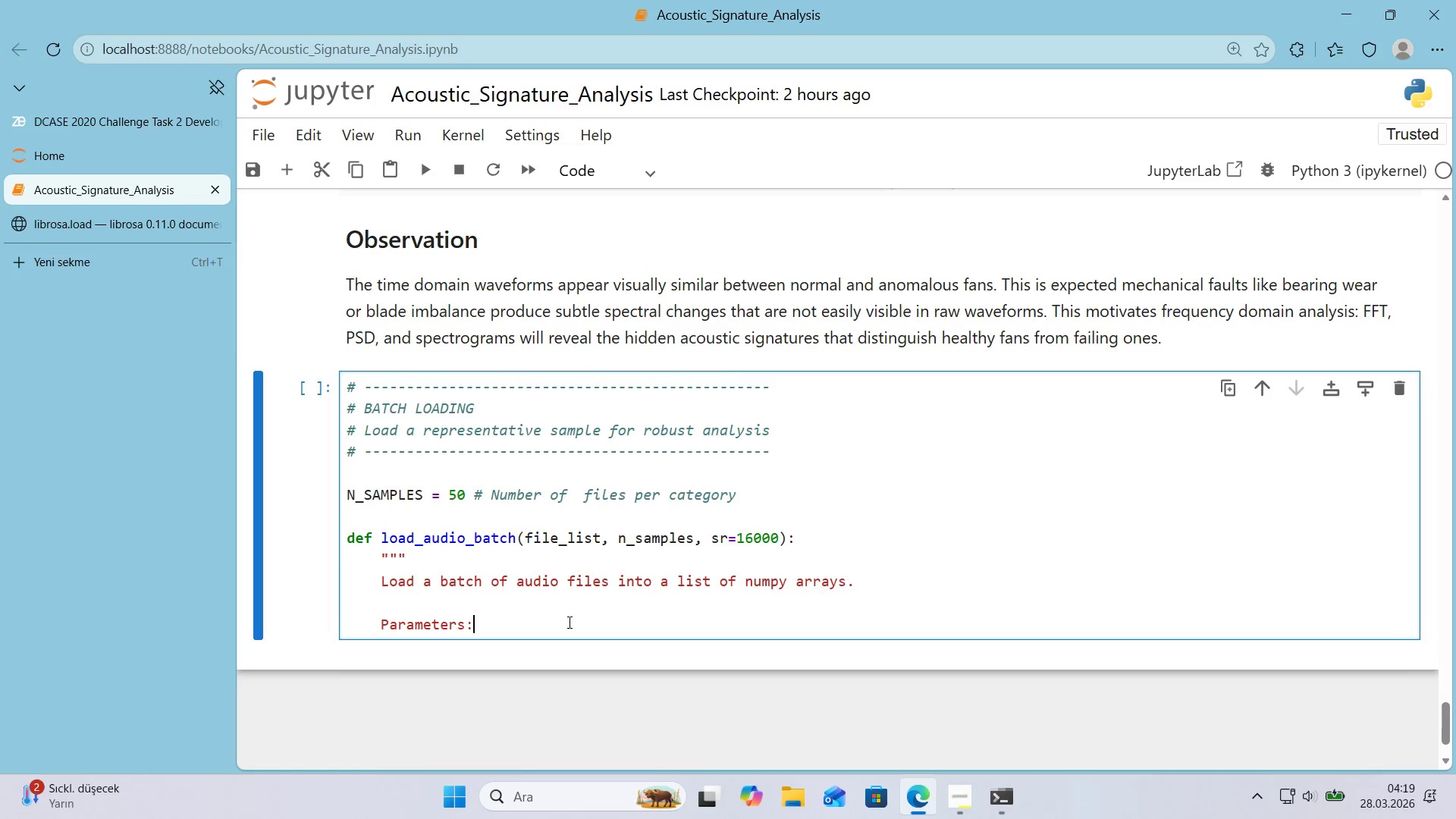 
key(Enter)
 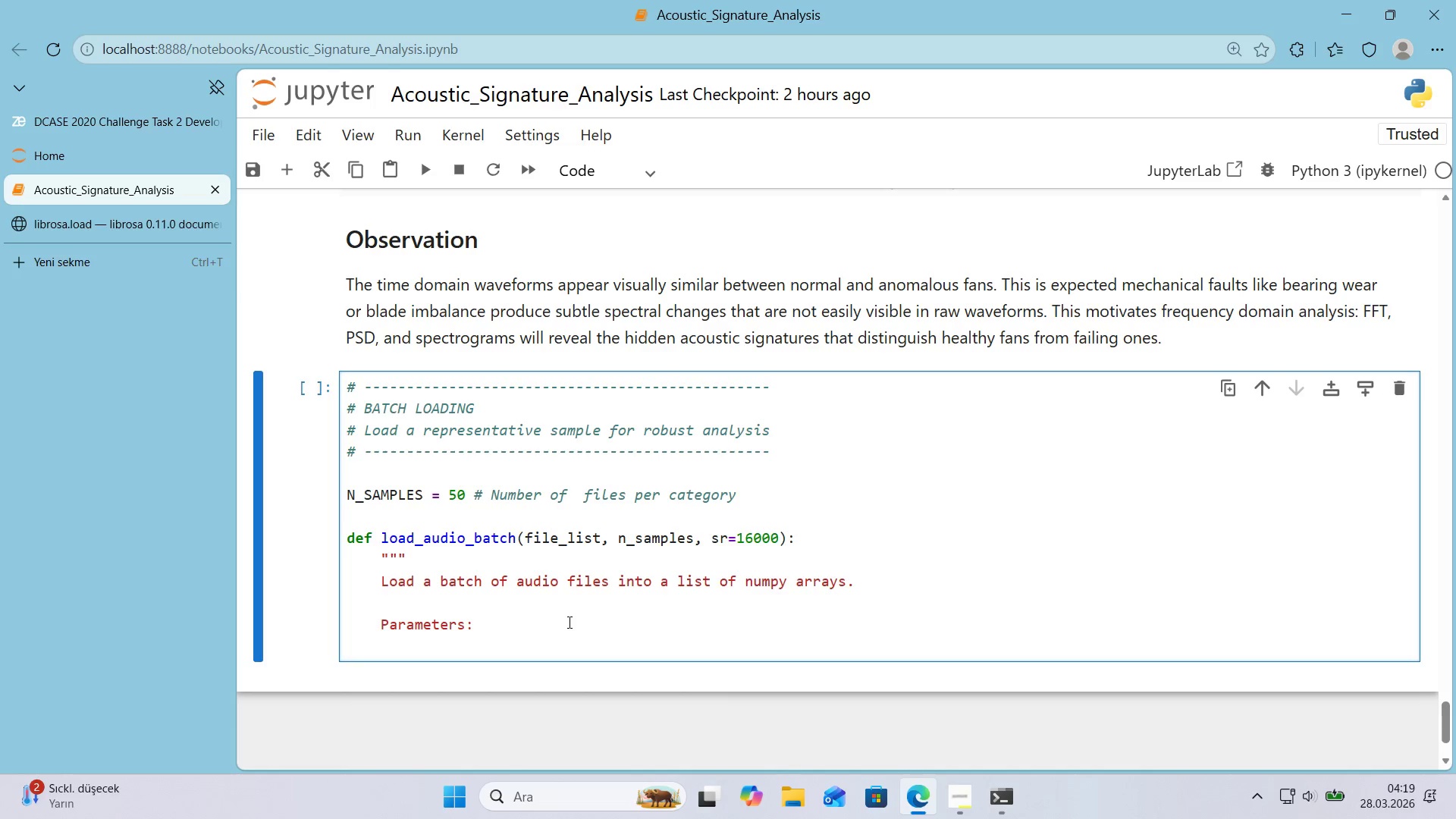 
key(Tab)
type(f'le_l'st *()
 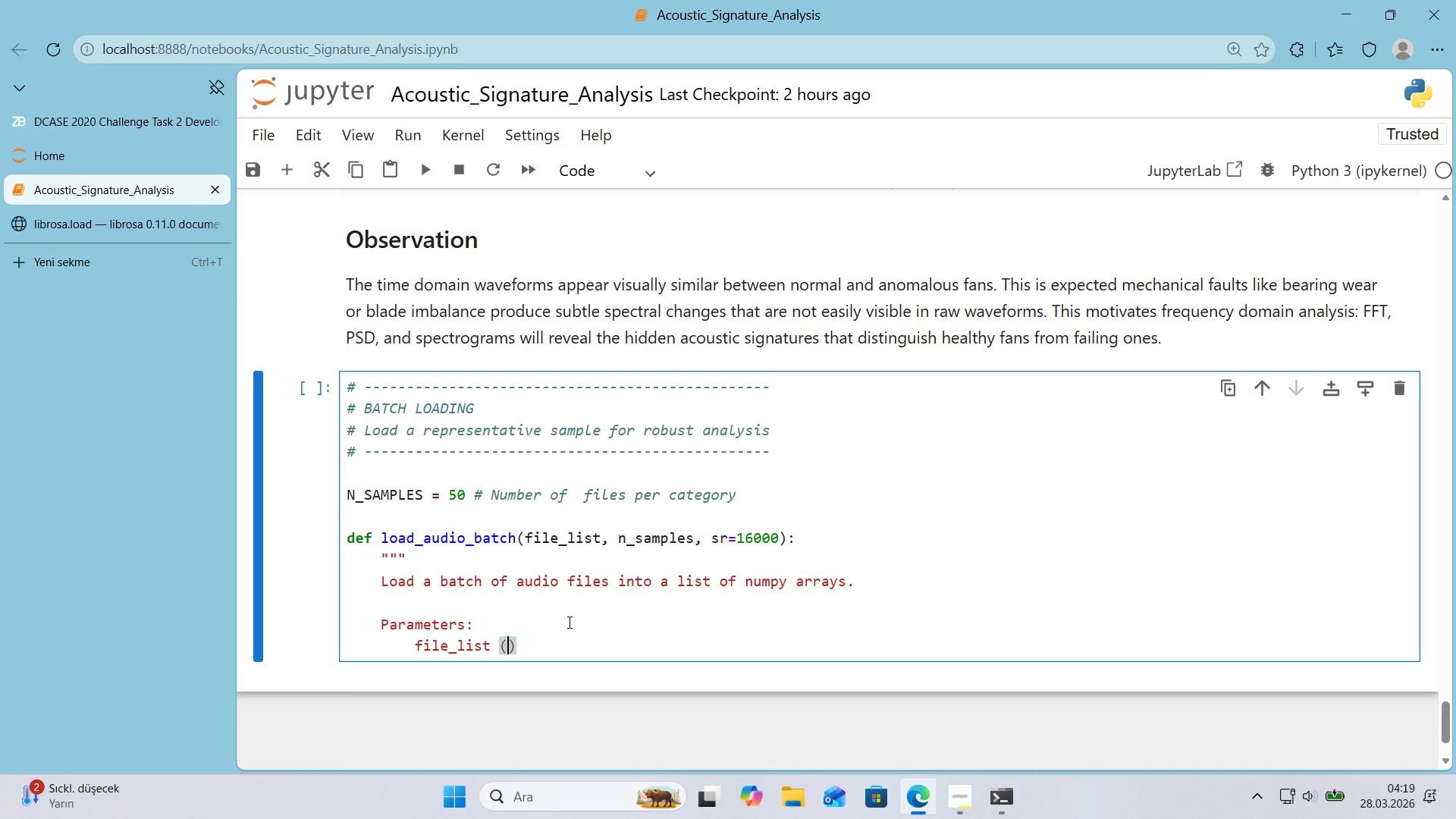 
 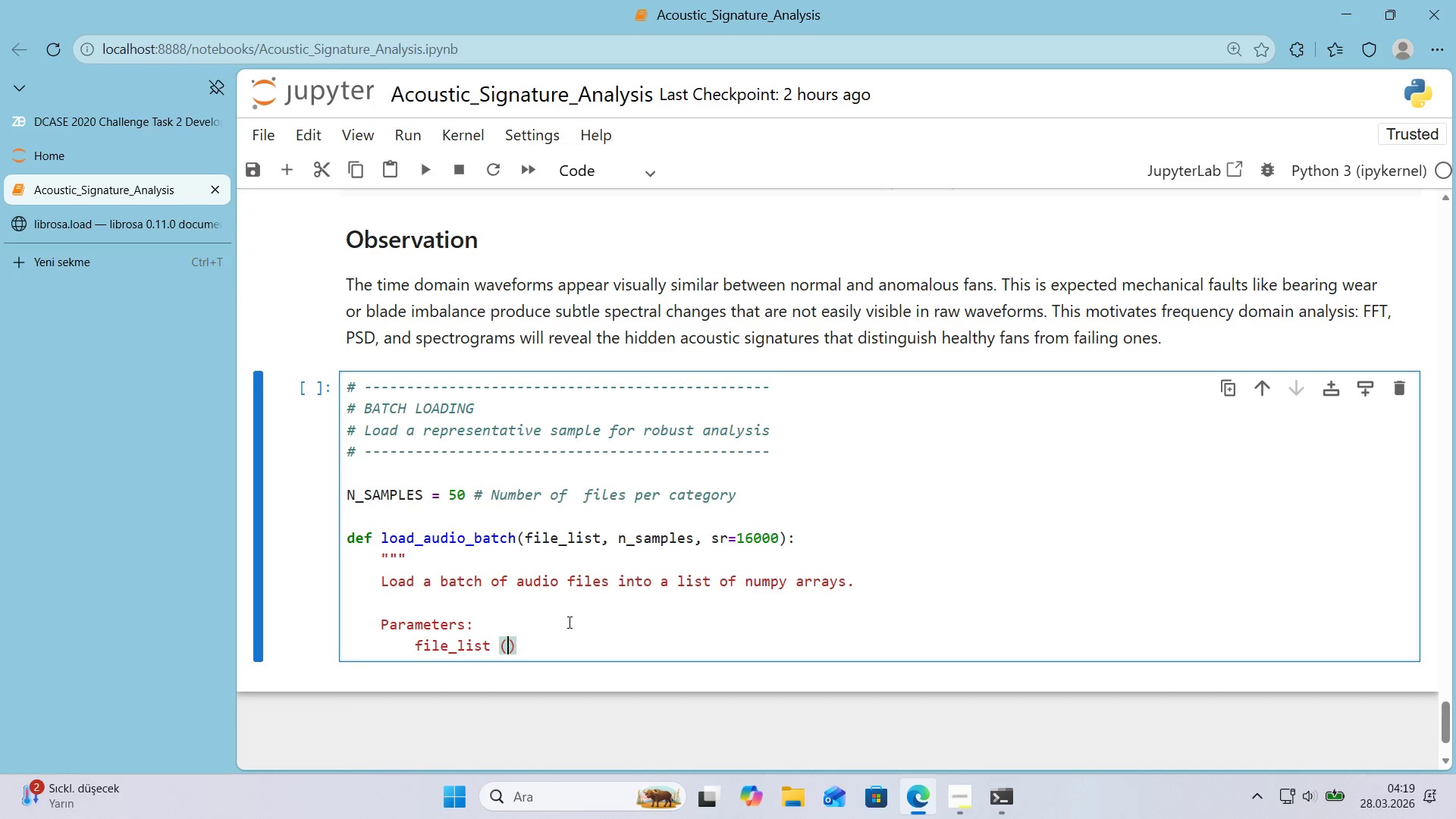 
key(ArrowLeft)
 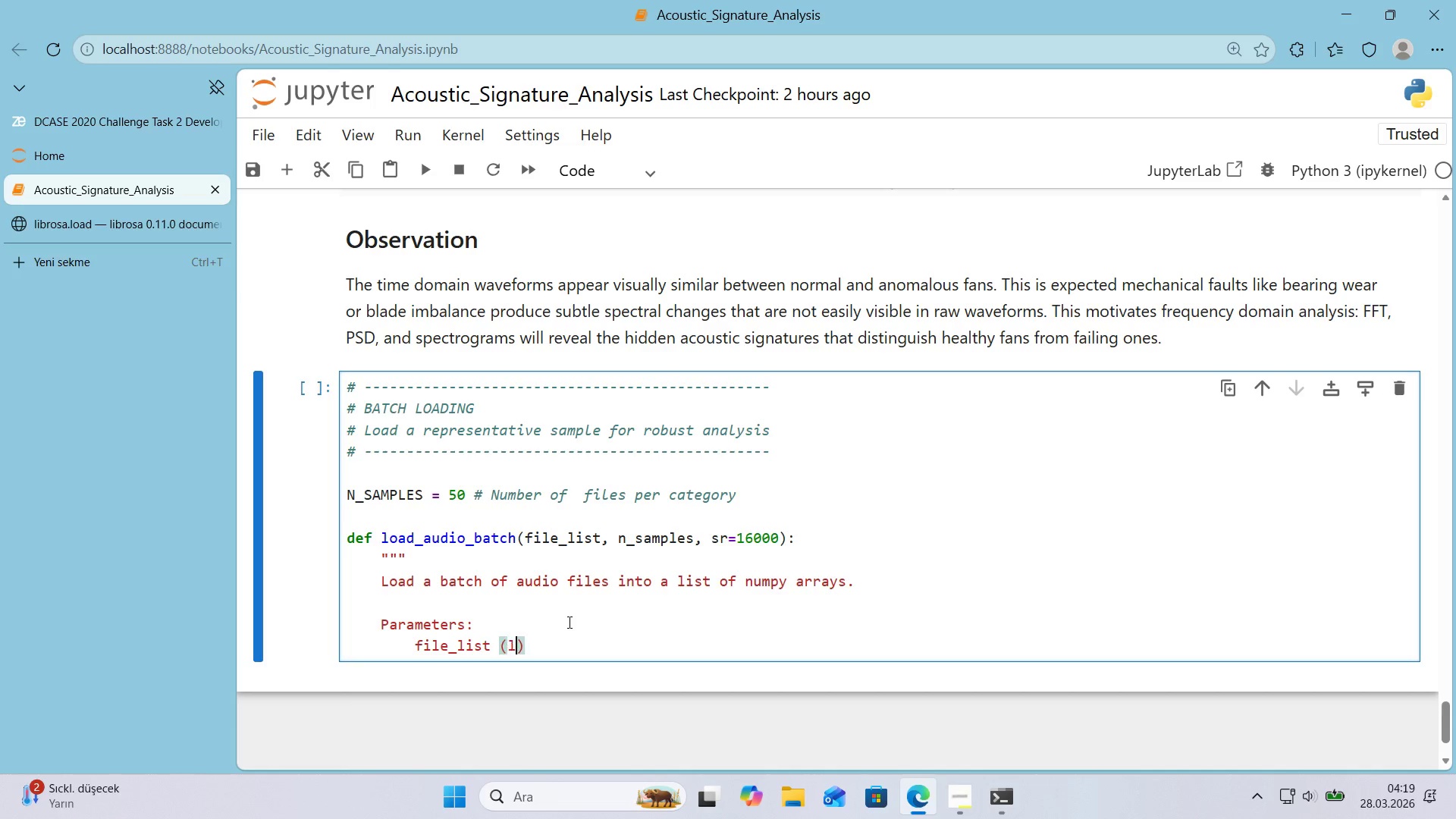 
type(l'st)
 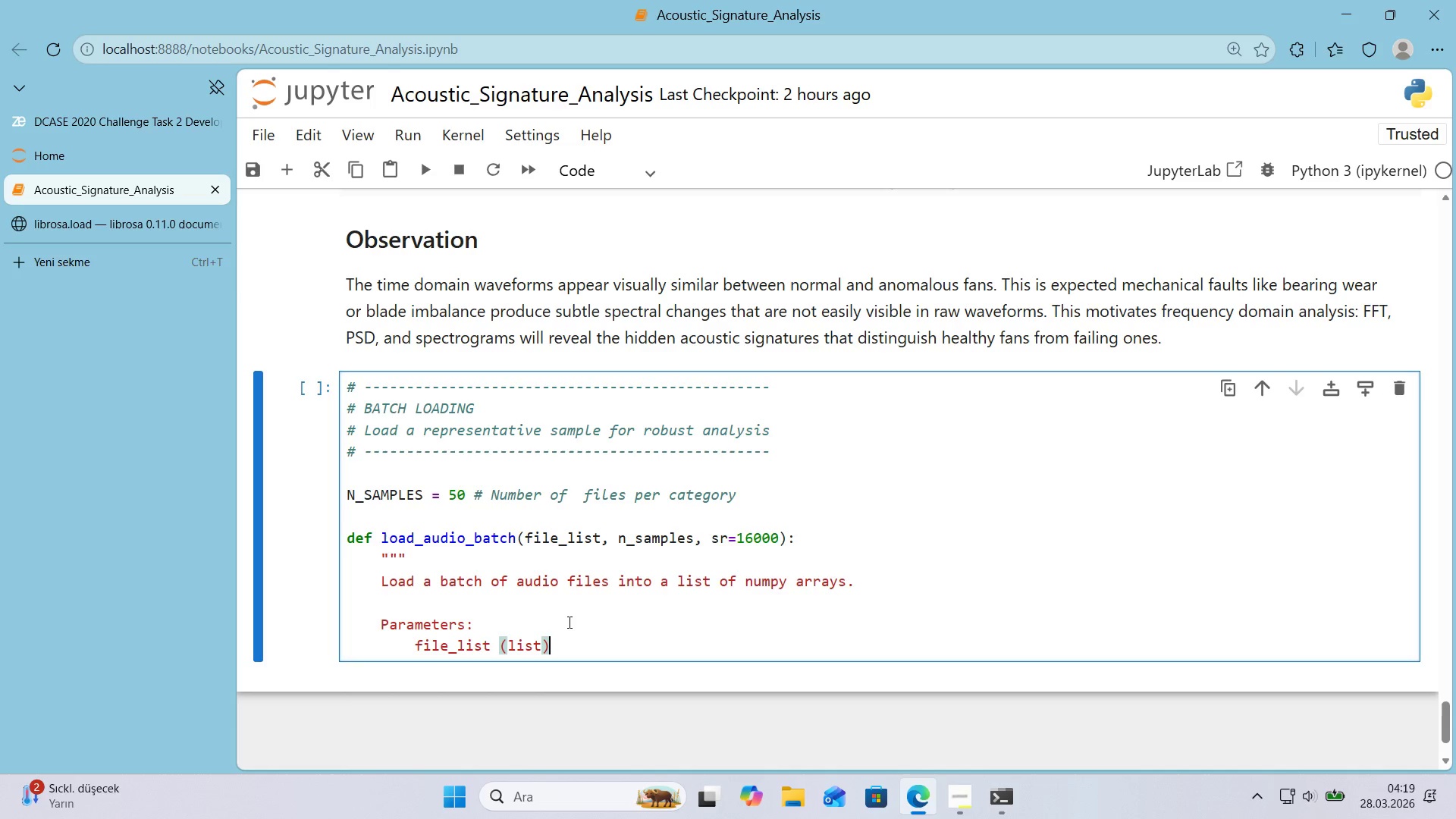 
key(ArrowRight)
 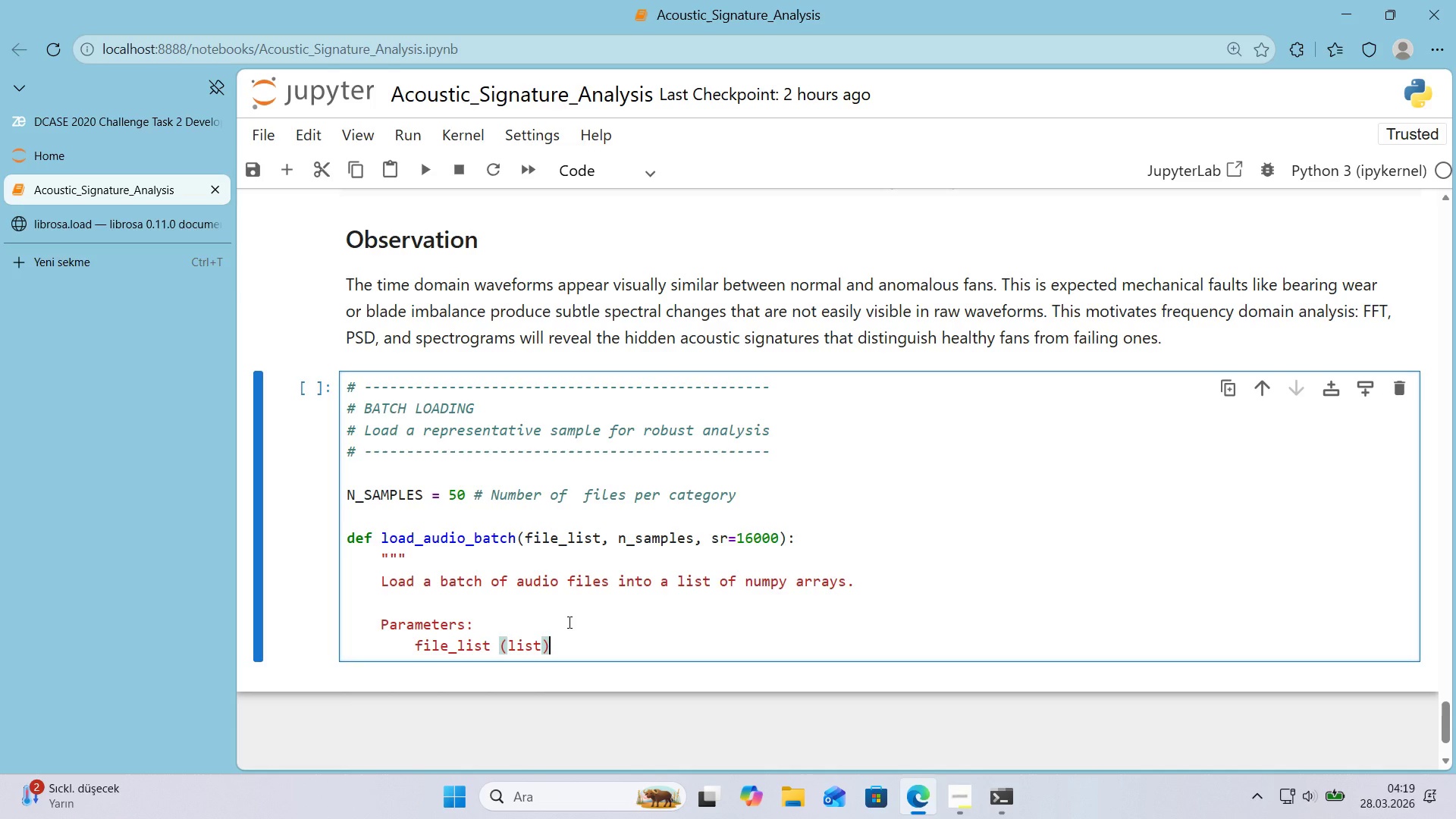 
type(> L'st of f'le paths,)
key(Backspace)
 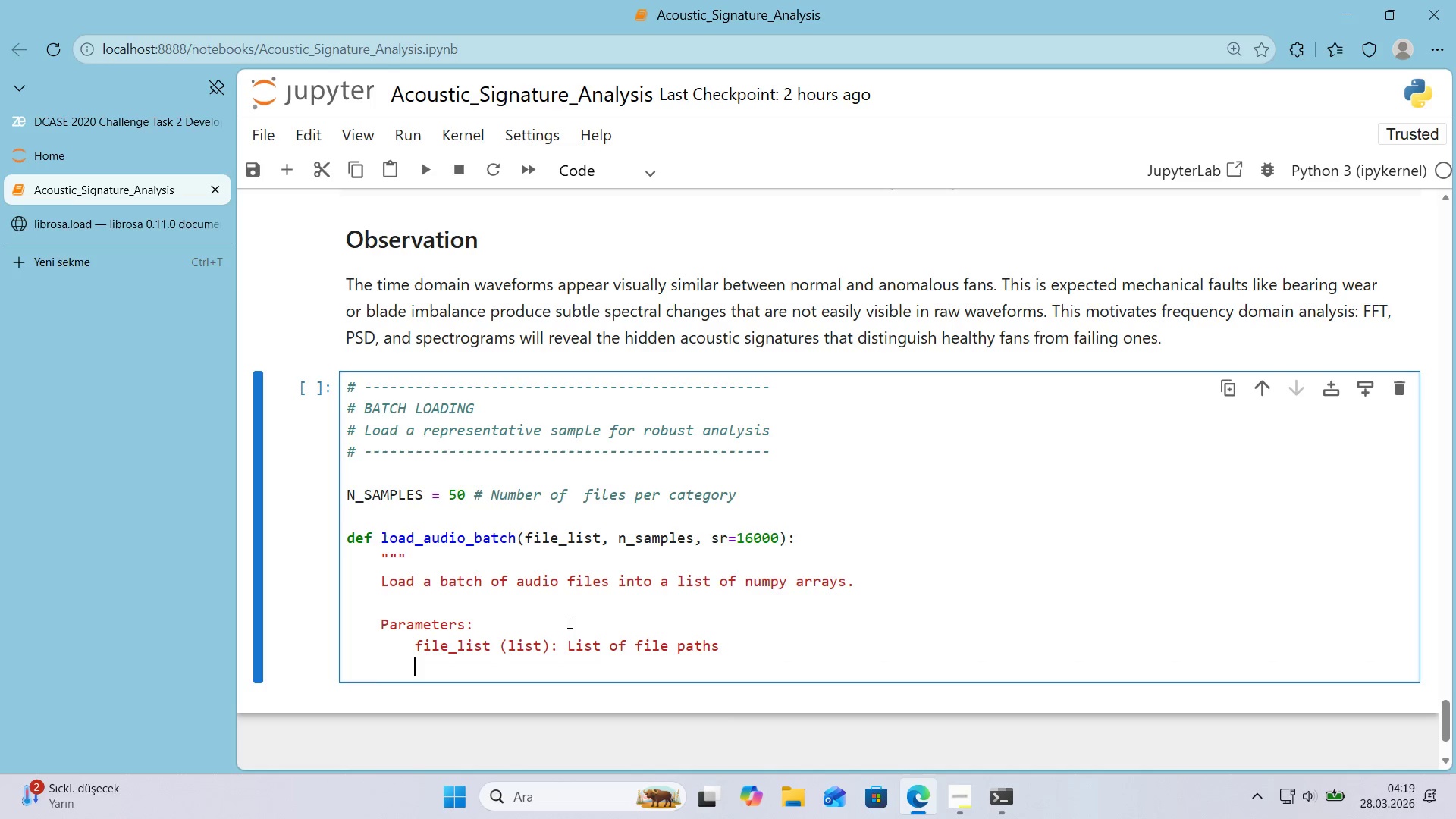 
key(Enter)
 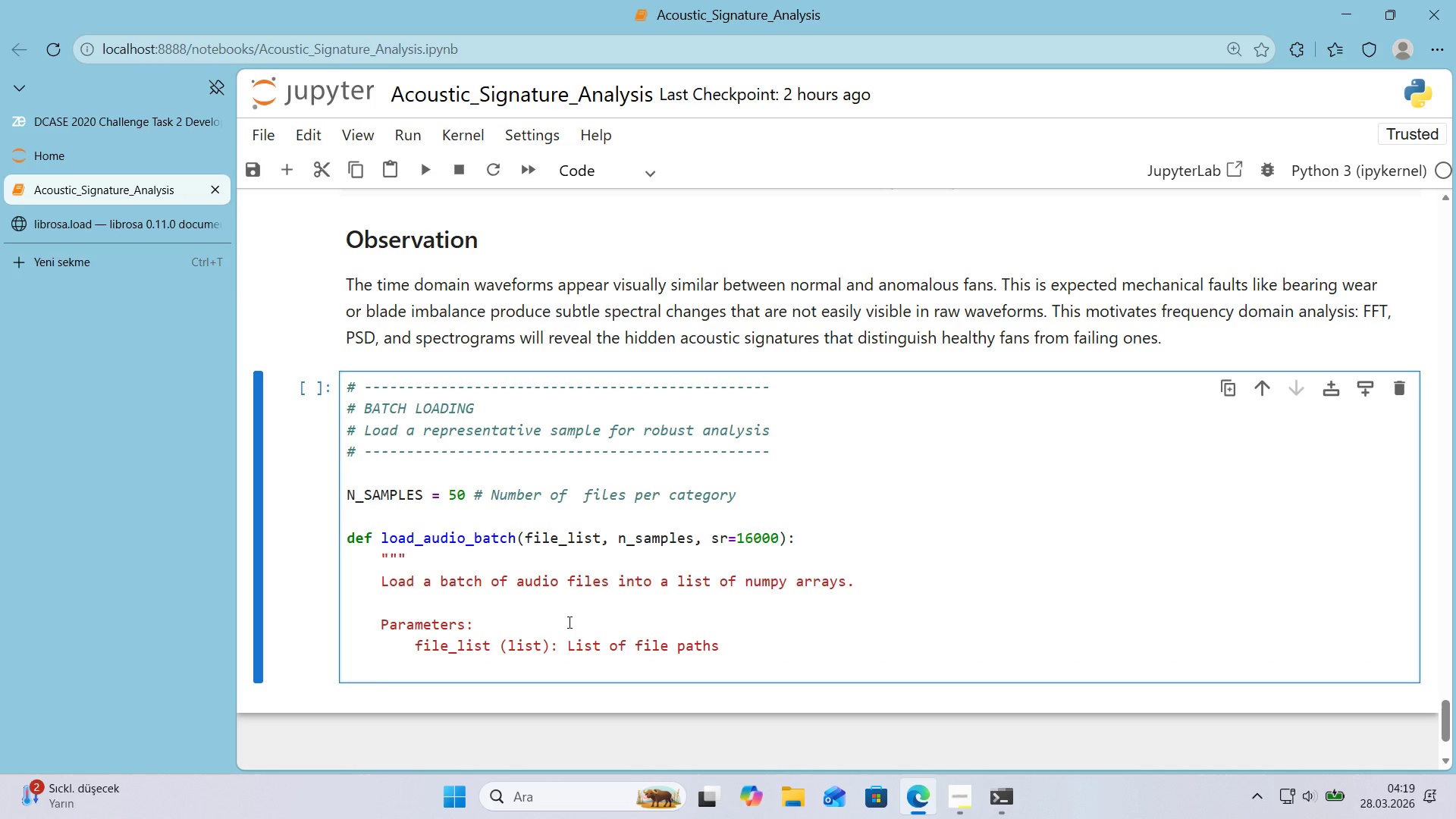 
type(n_samples *()
 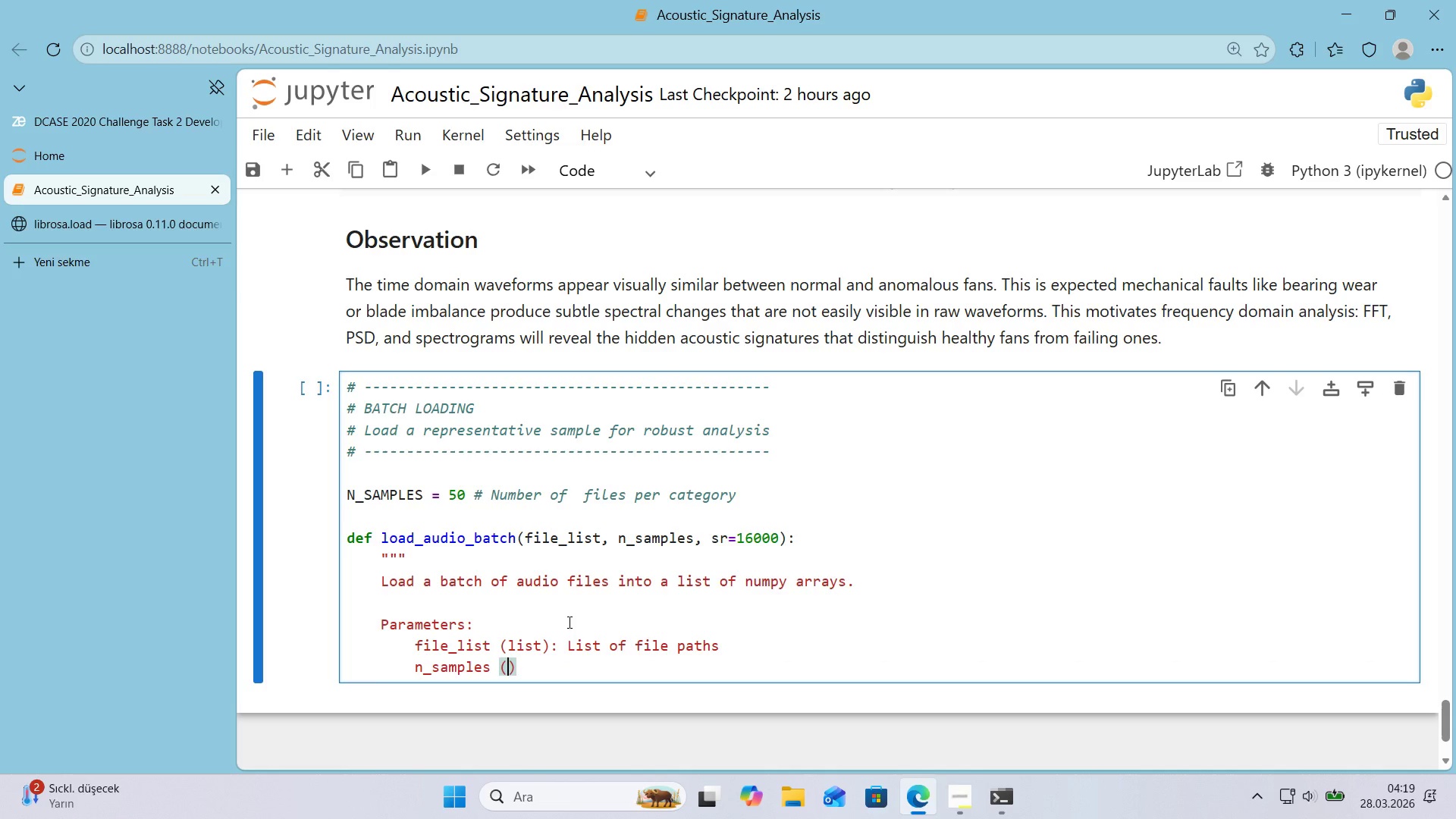 
 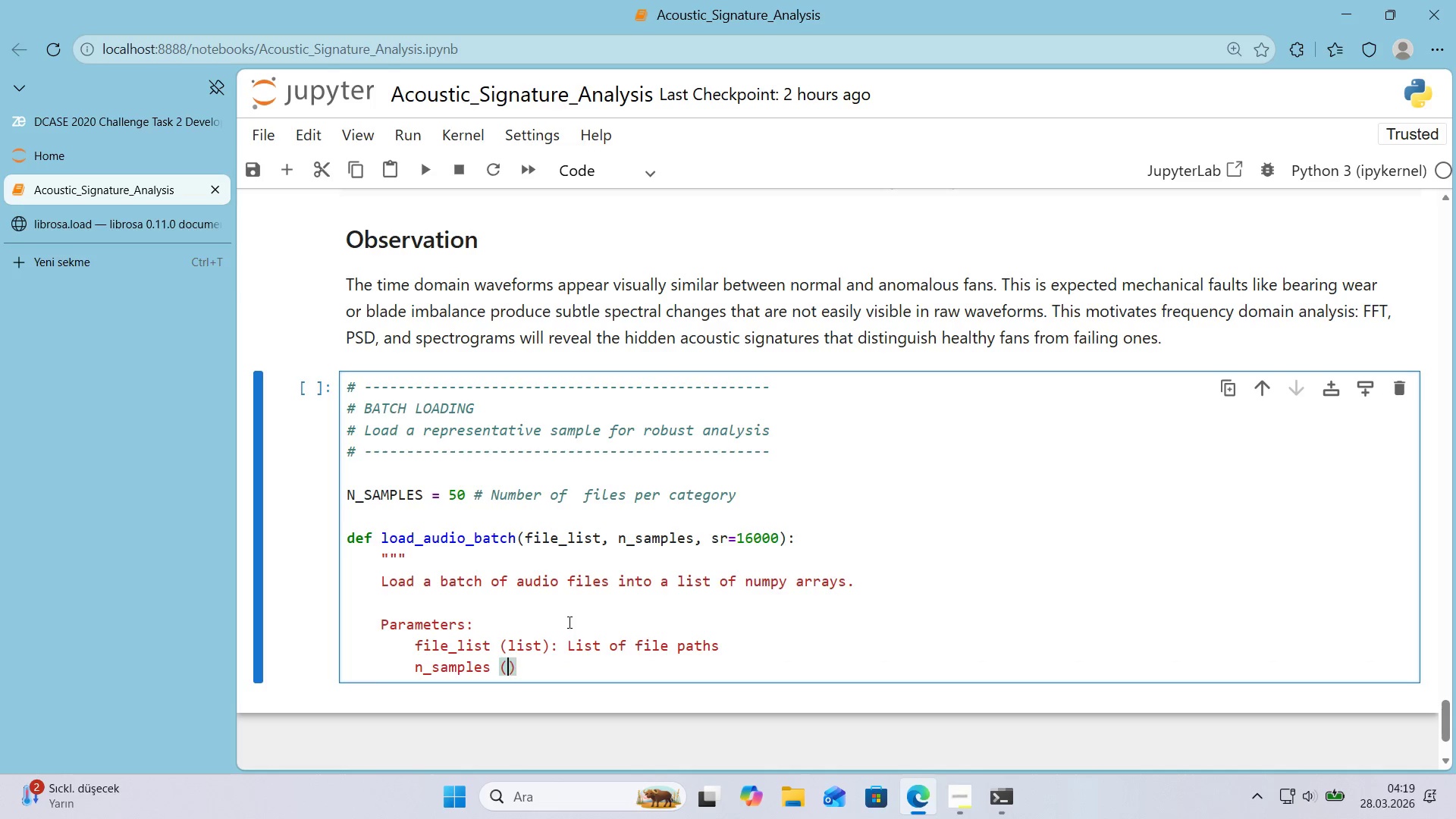 
key(ArrowLeft)
 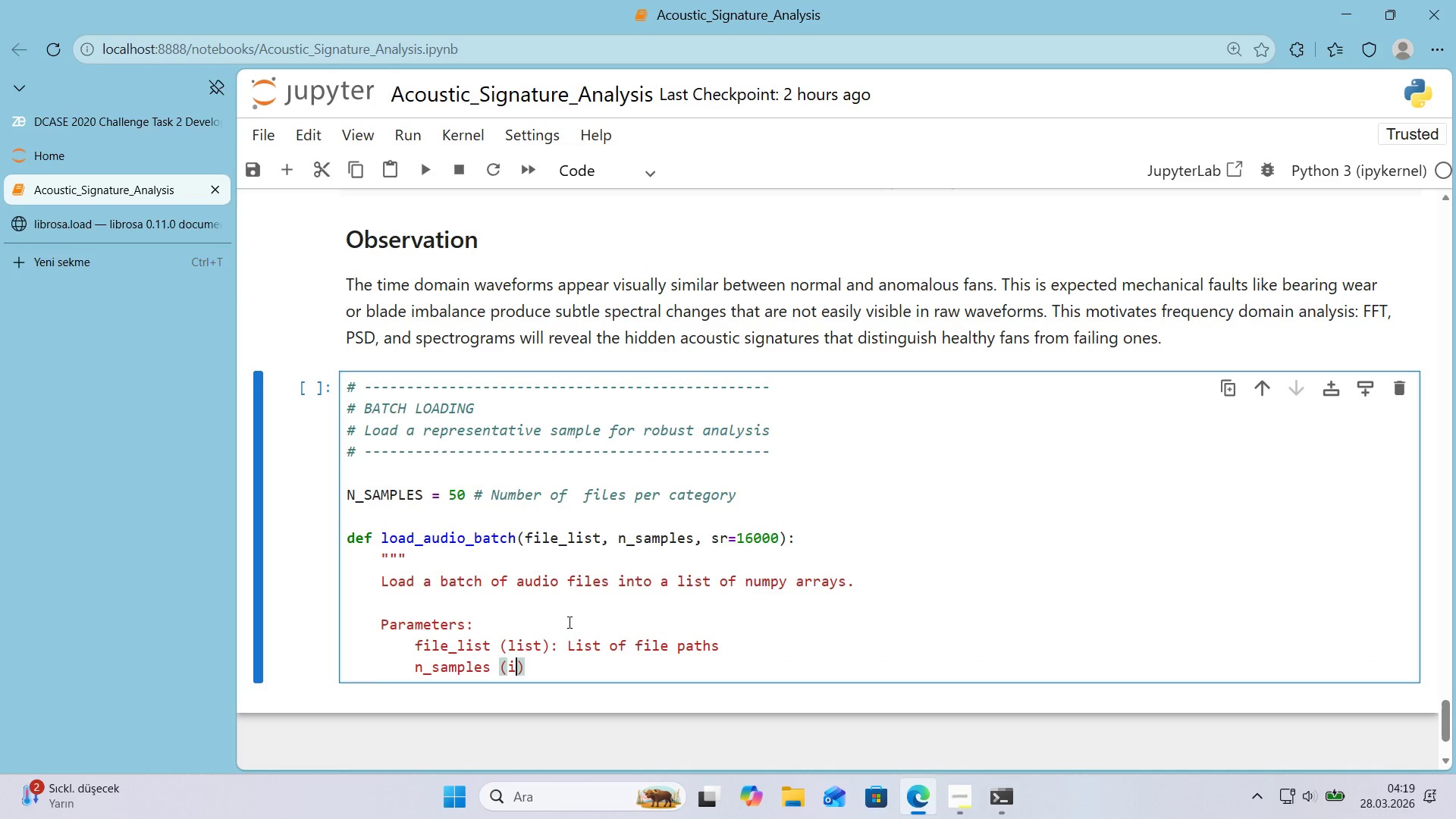 
type('nt)
 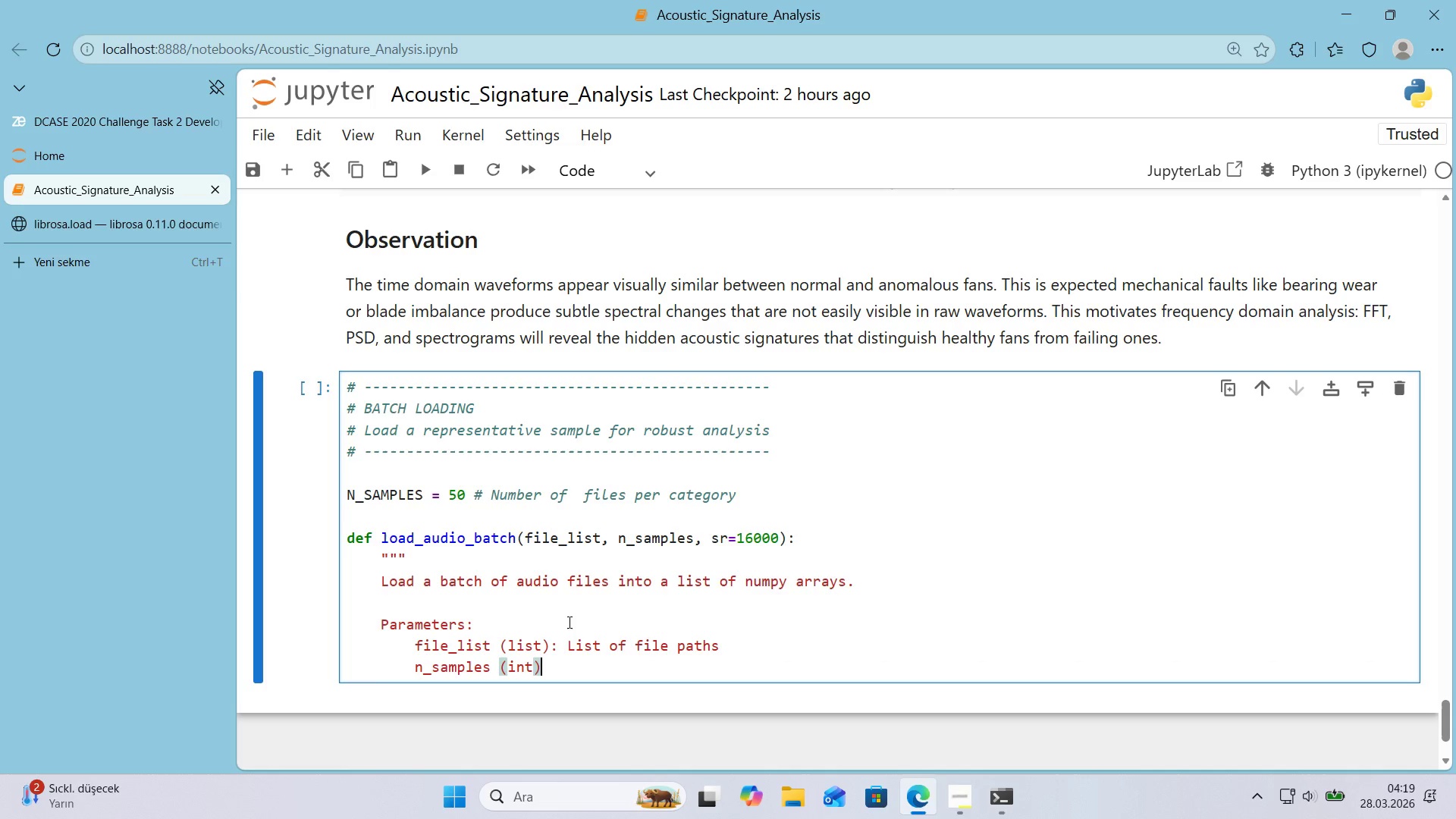 
key(ArrowRight)
 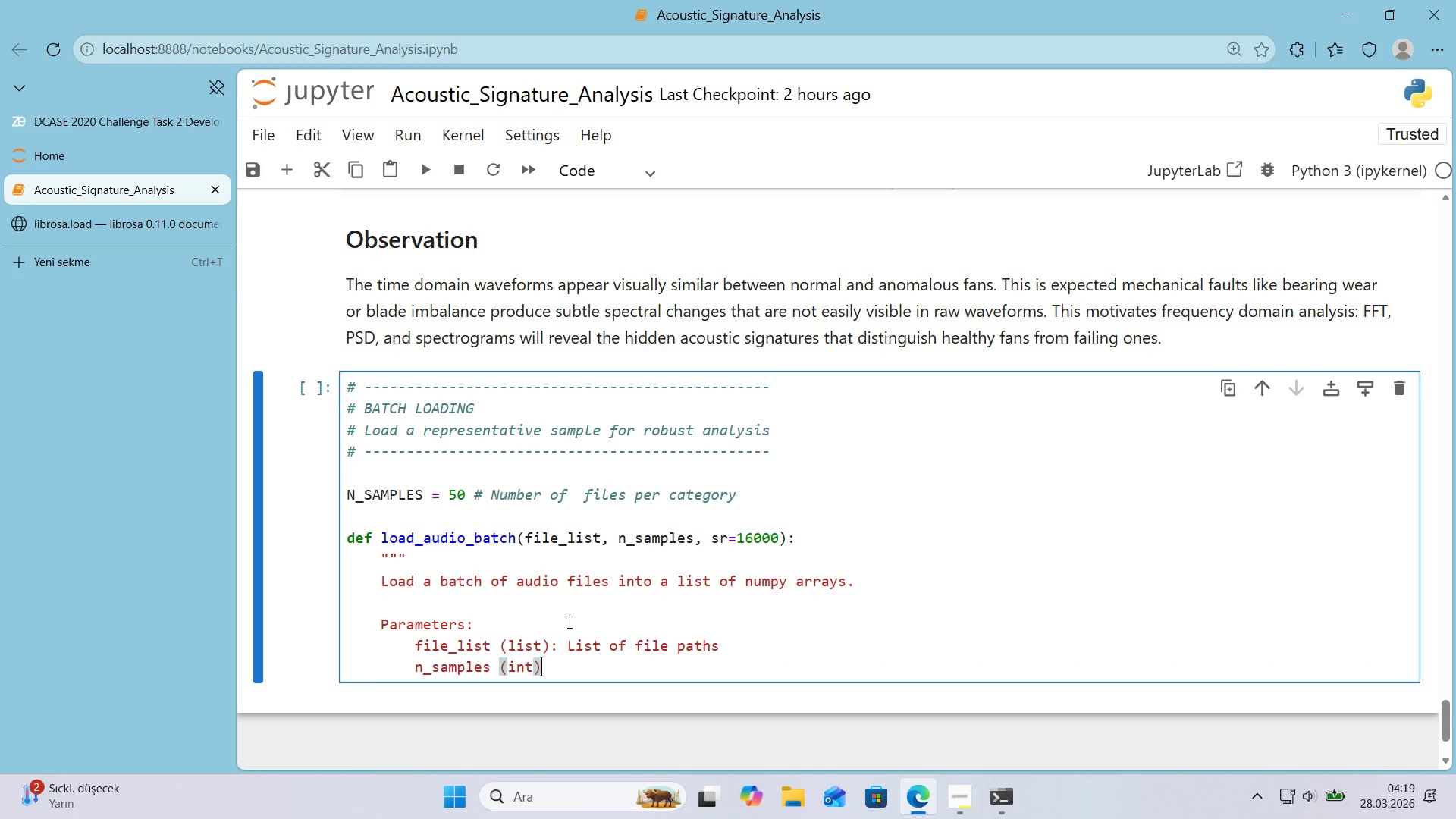 
type(> Number of f'les to load)
 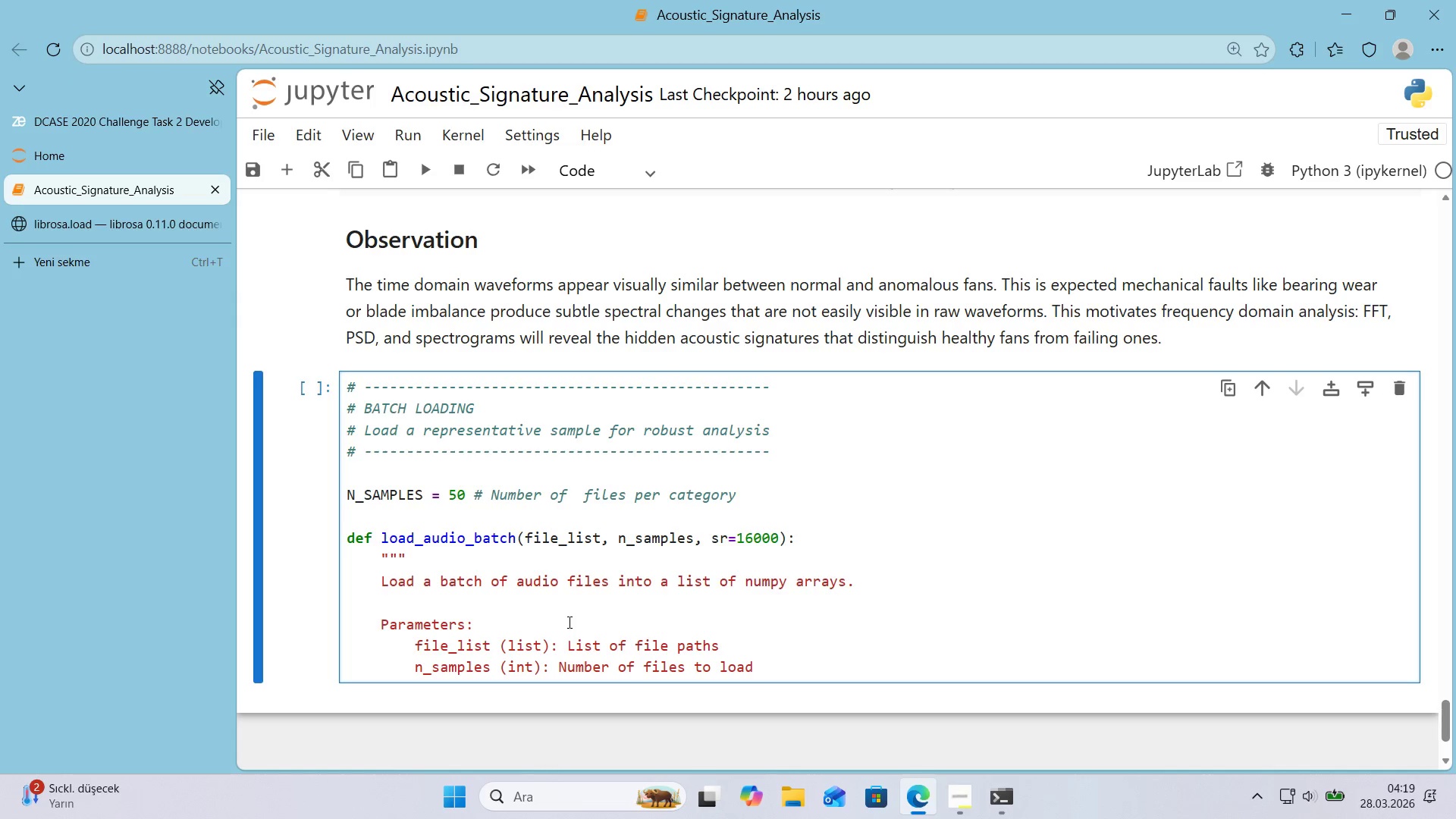 
key(Enter)
 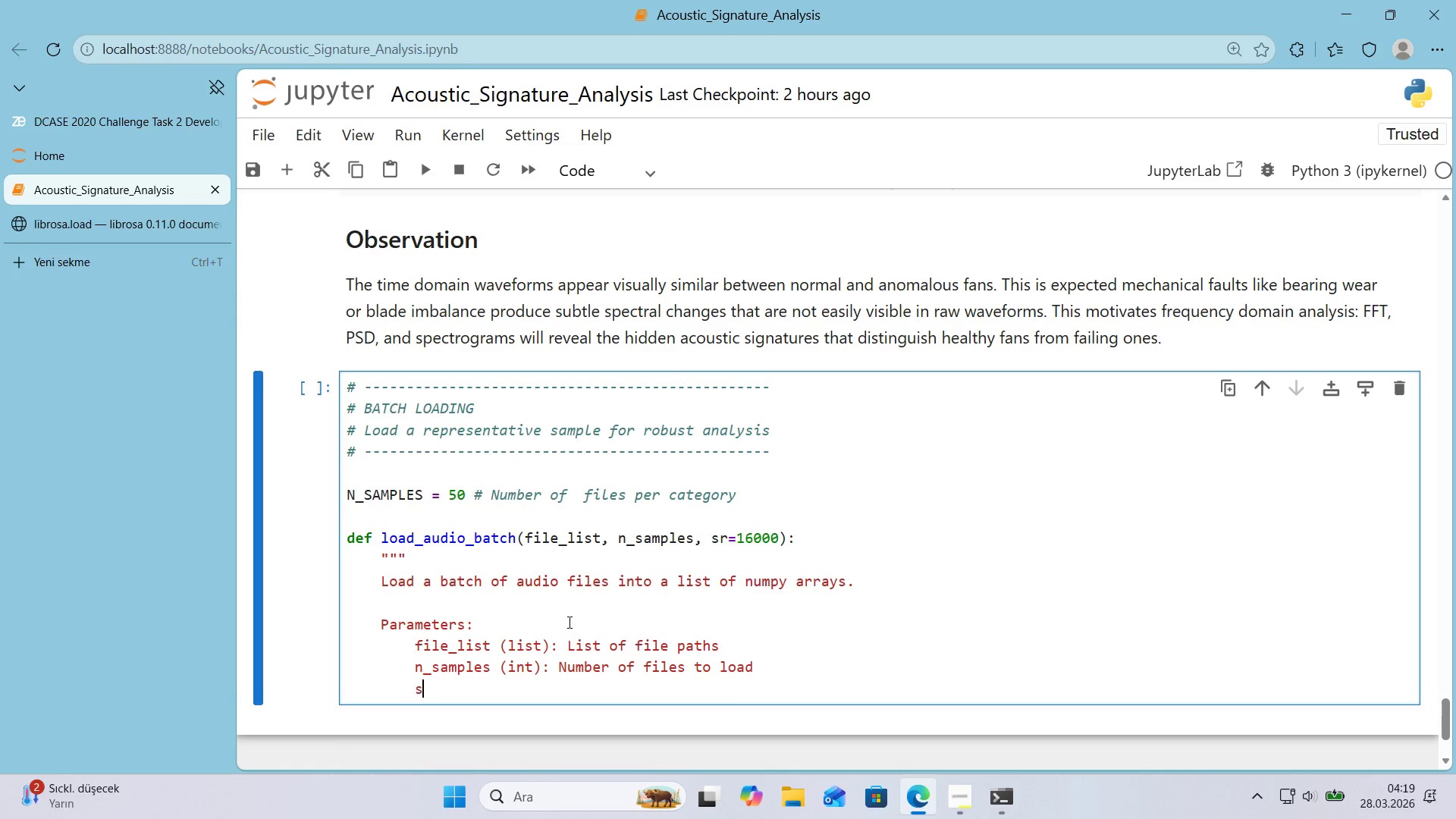 
type(sr *()
 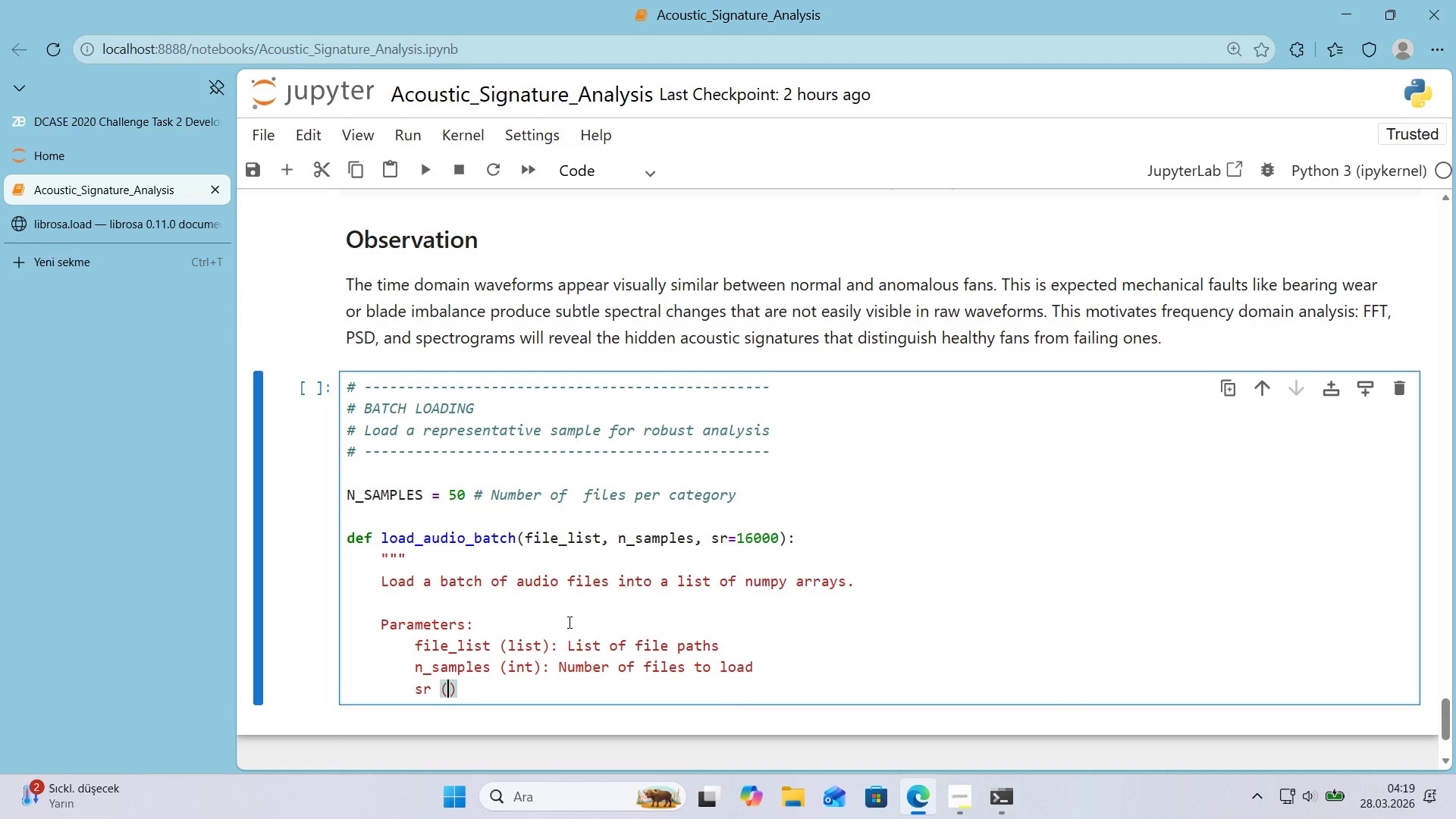 
 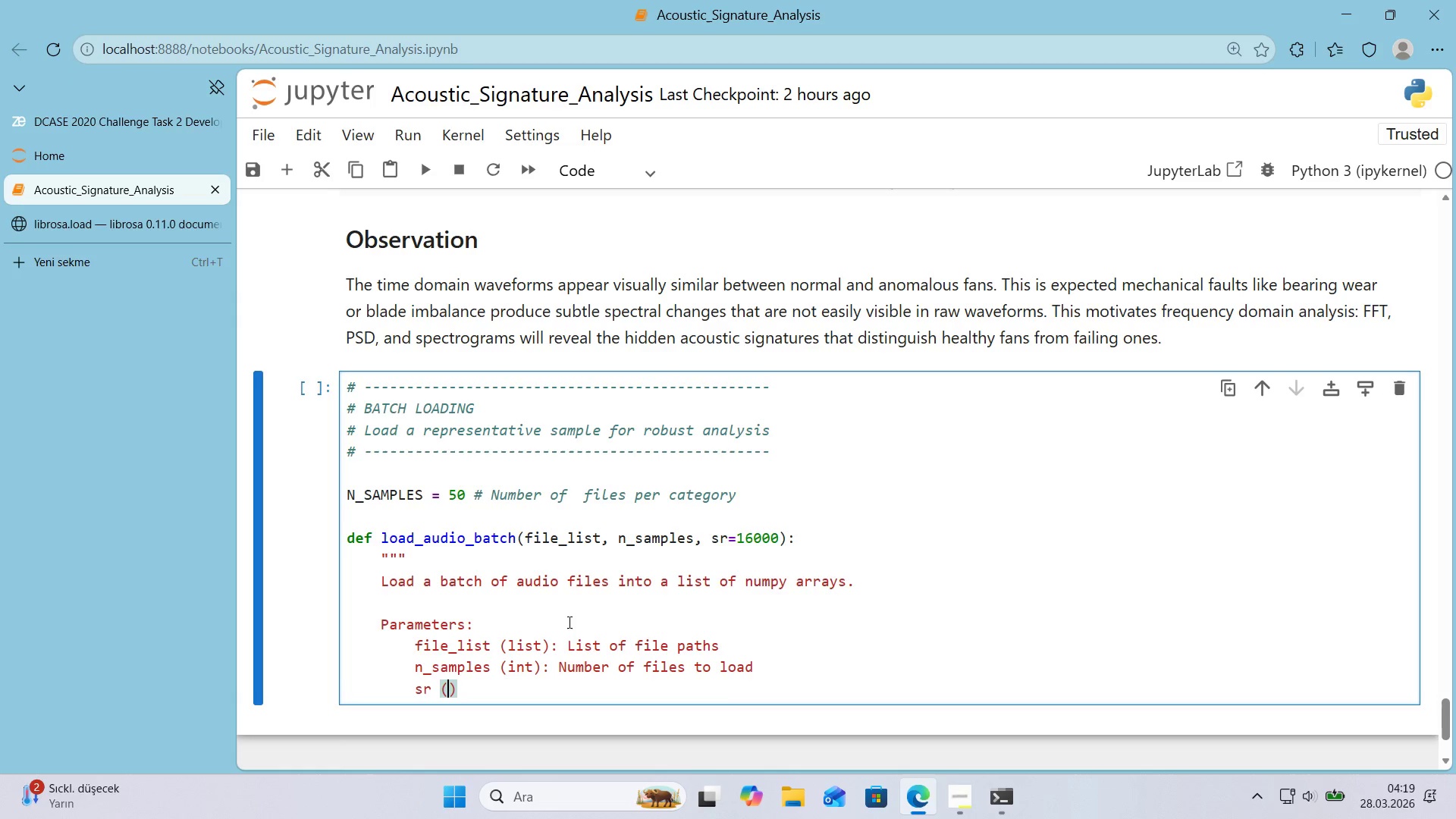 
key(ArrowLeft)
 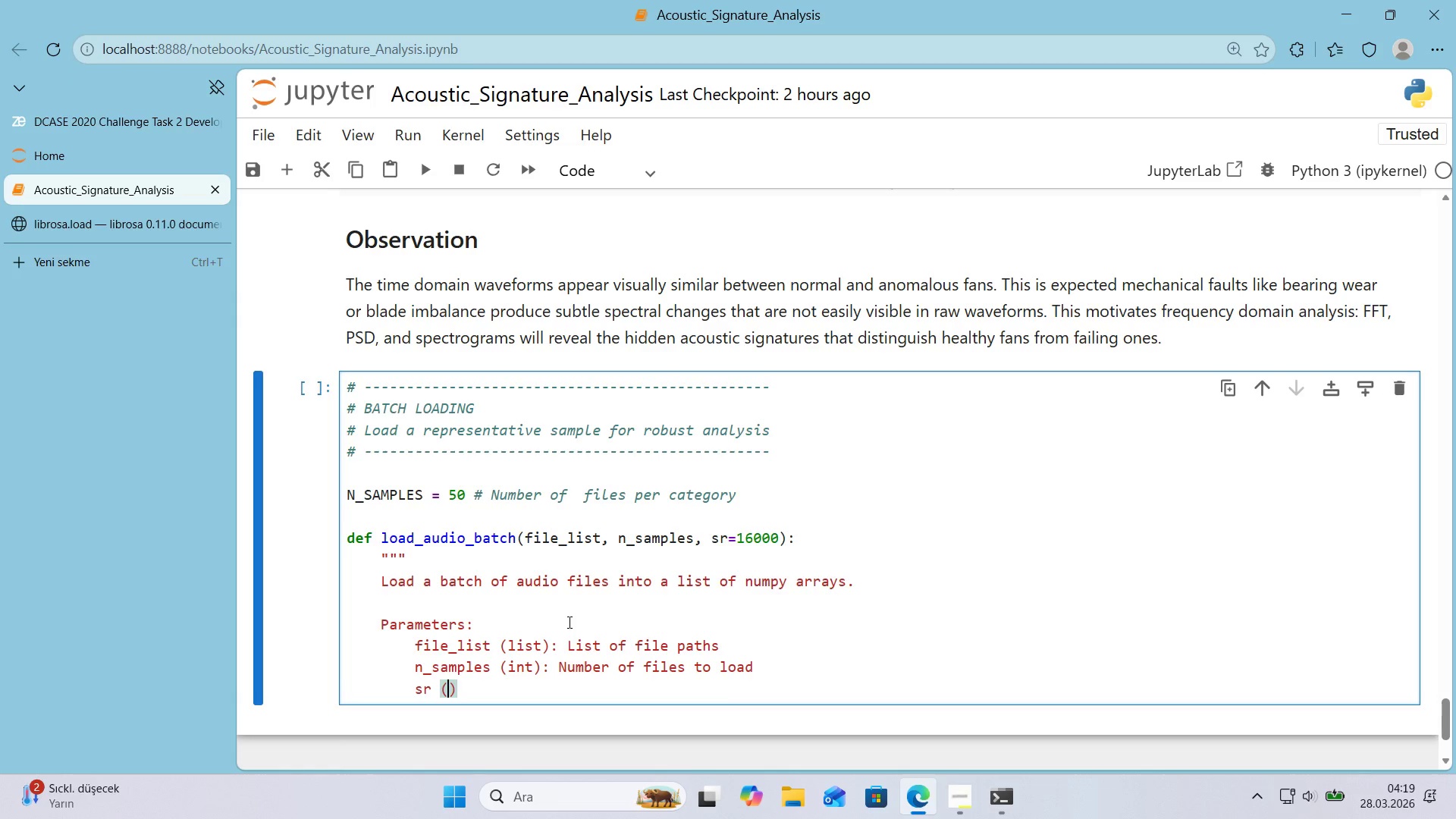 
type('nt)
 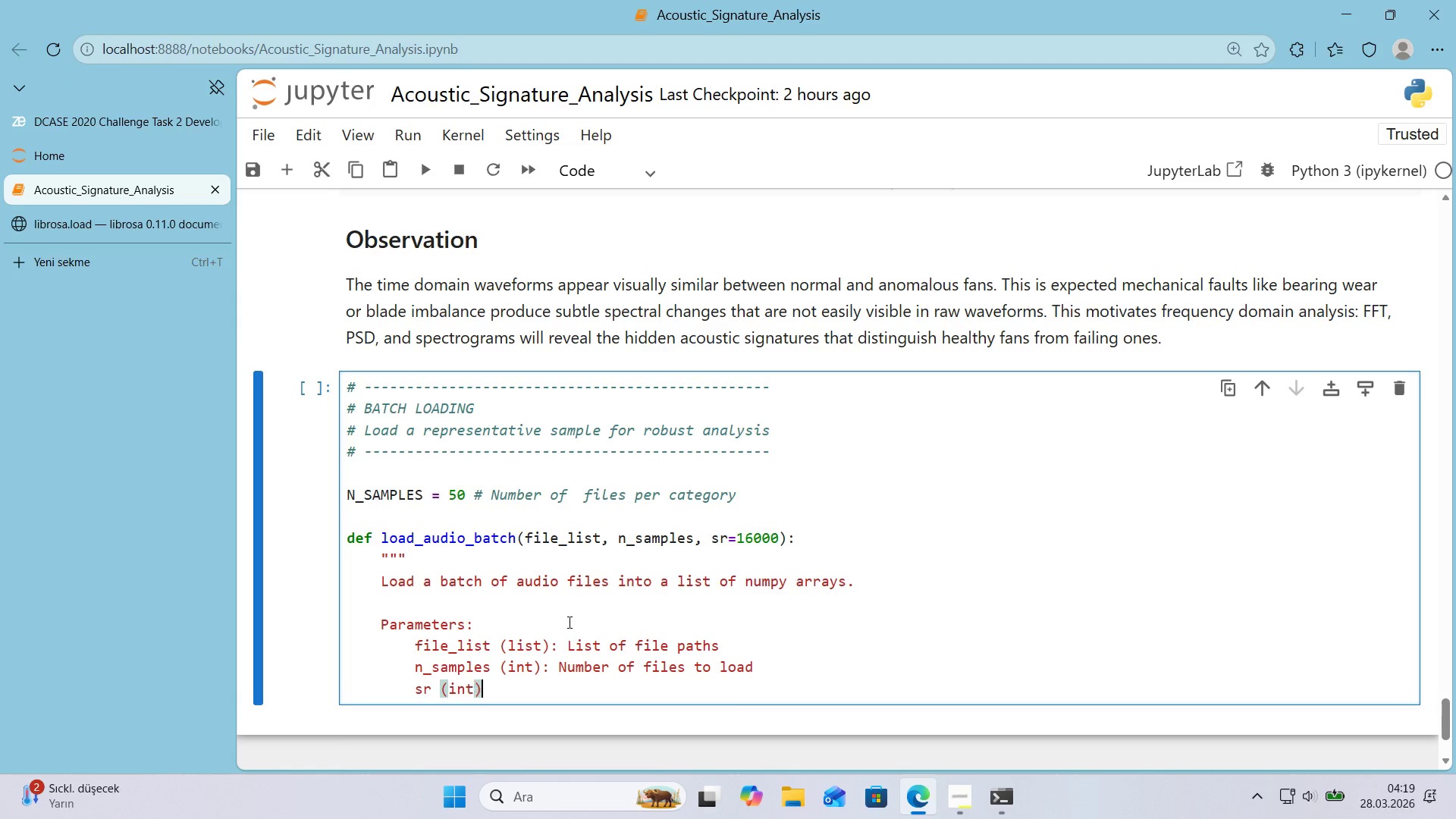 
key(ArrowRight)
 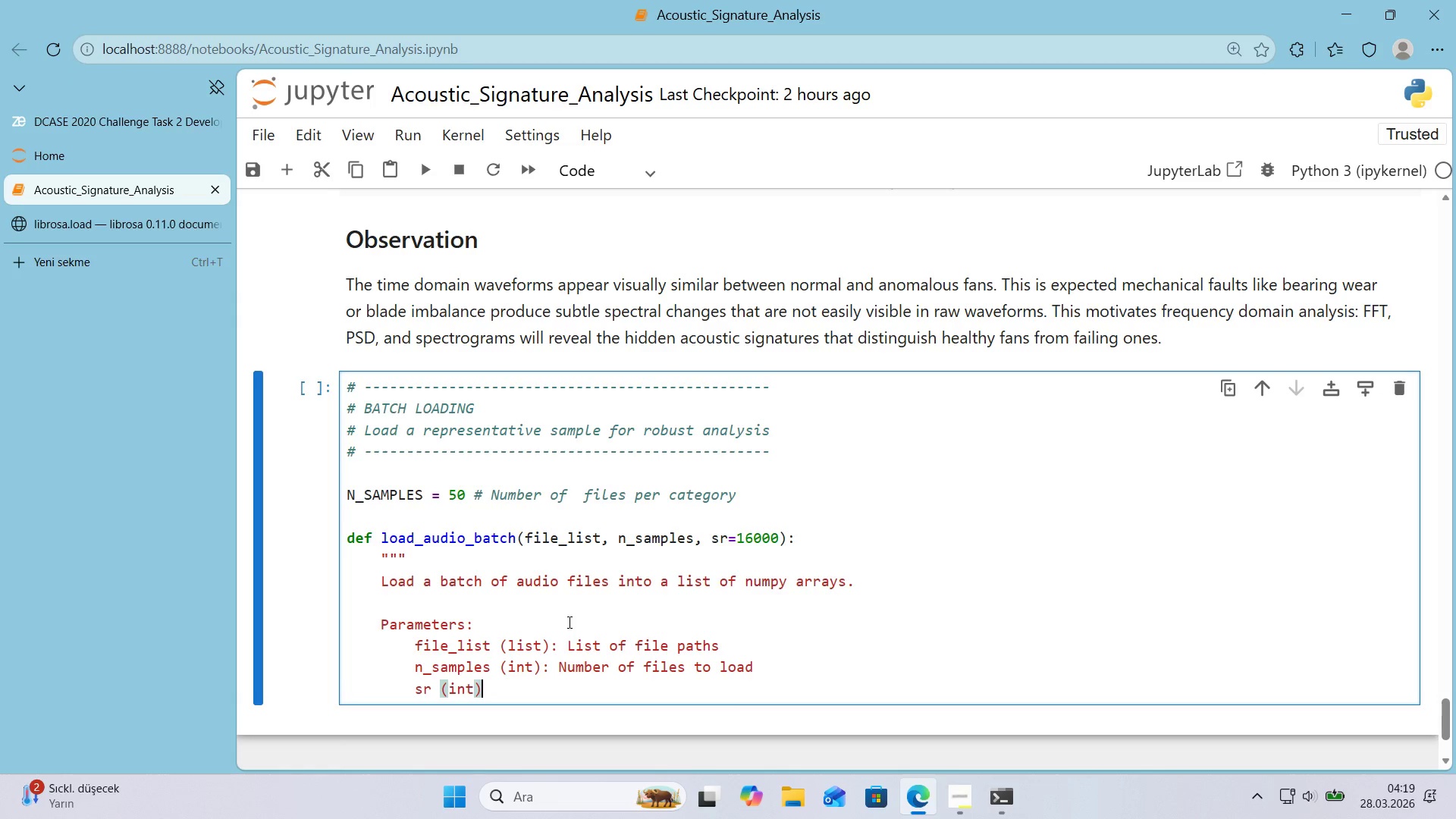 
type(> Target sample rate)
 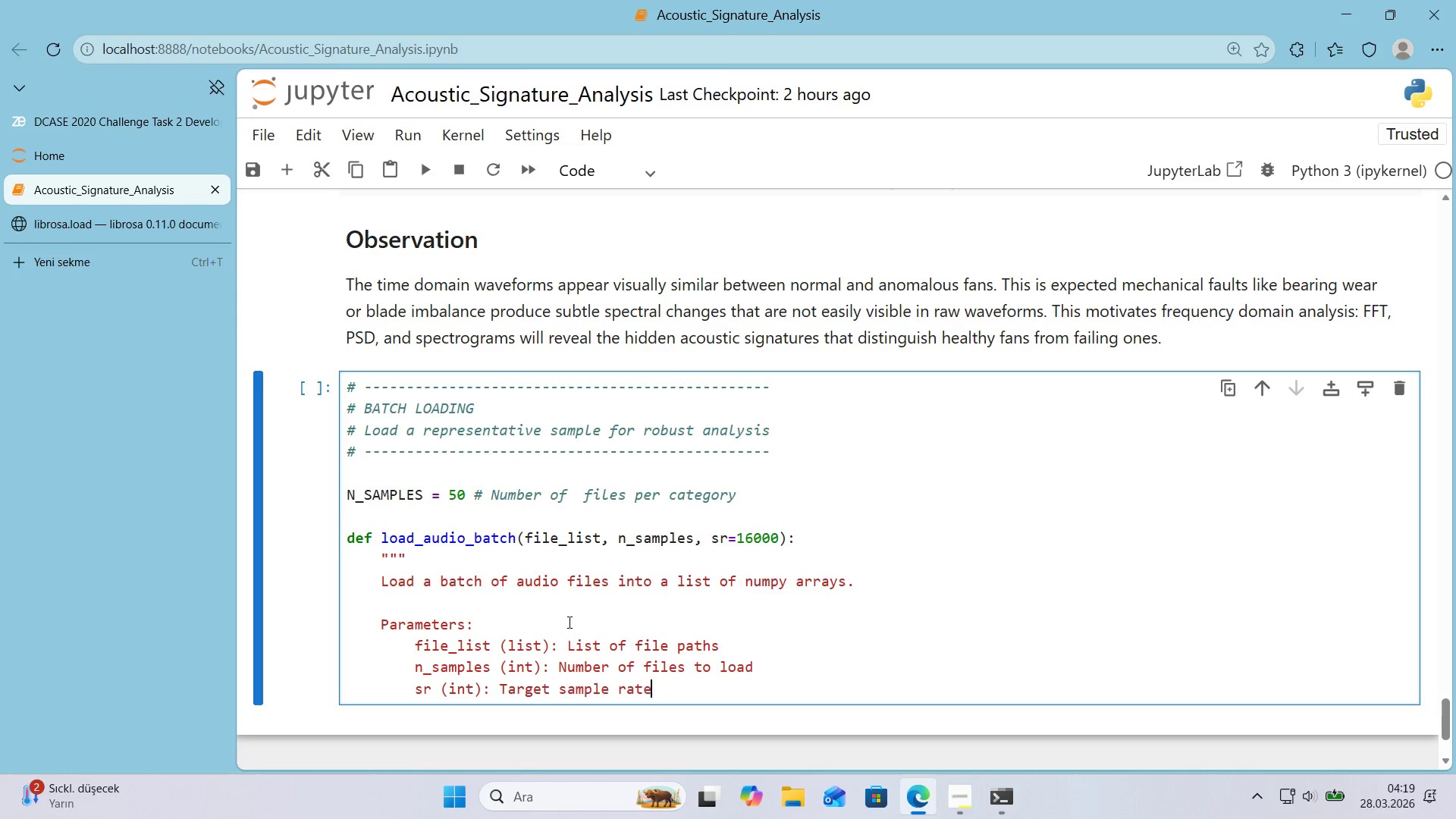 
key(Enter)
 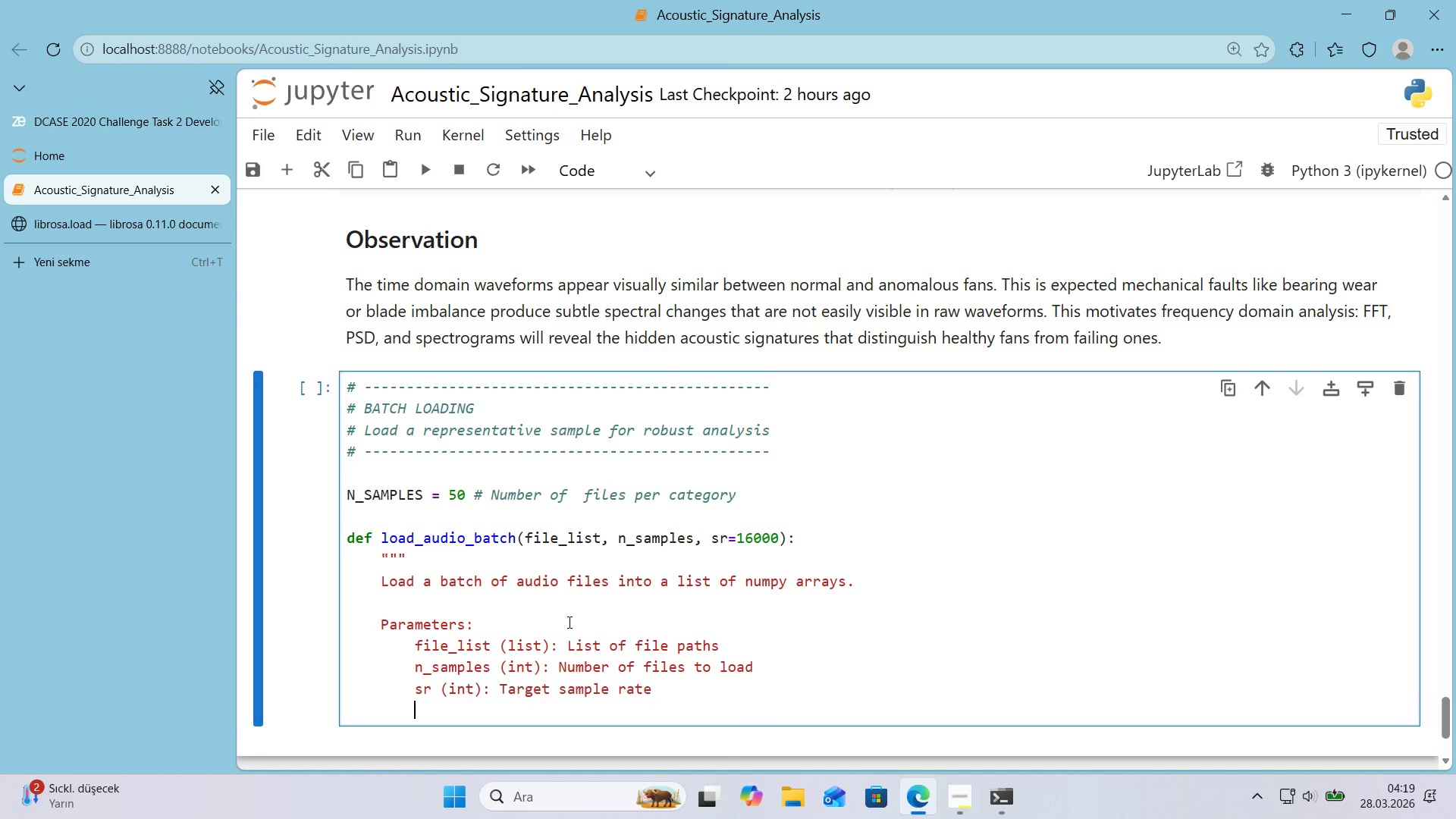 
key(Backspace)
 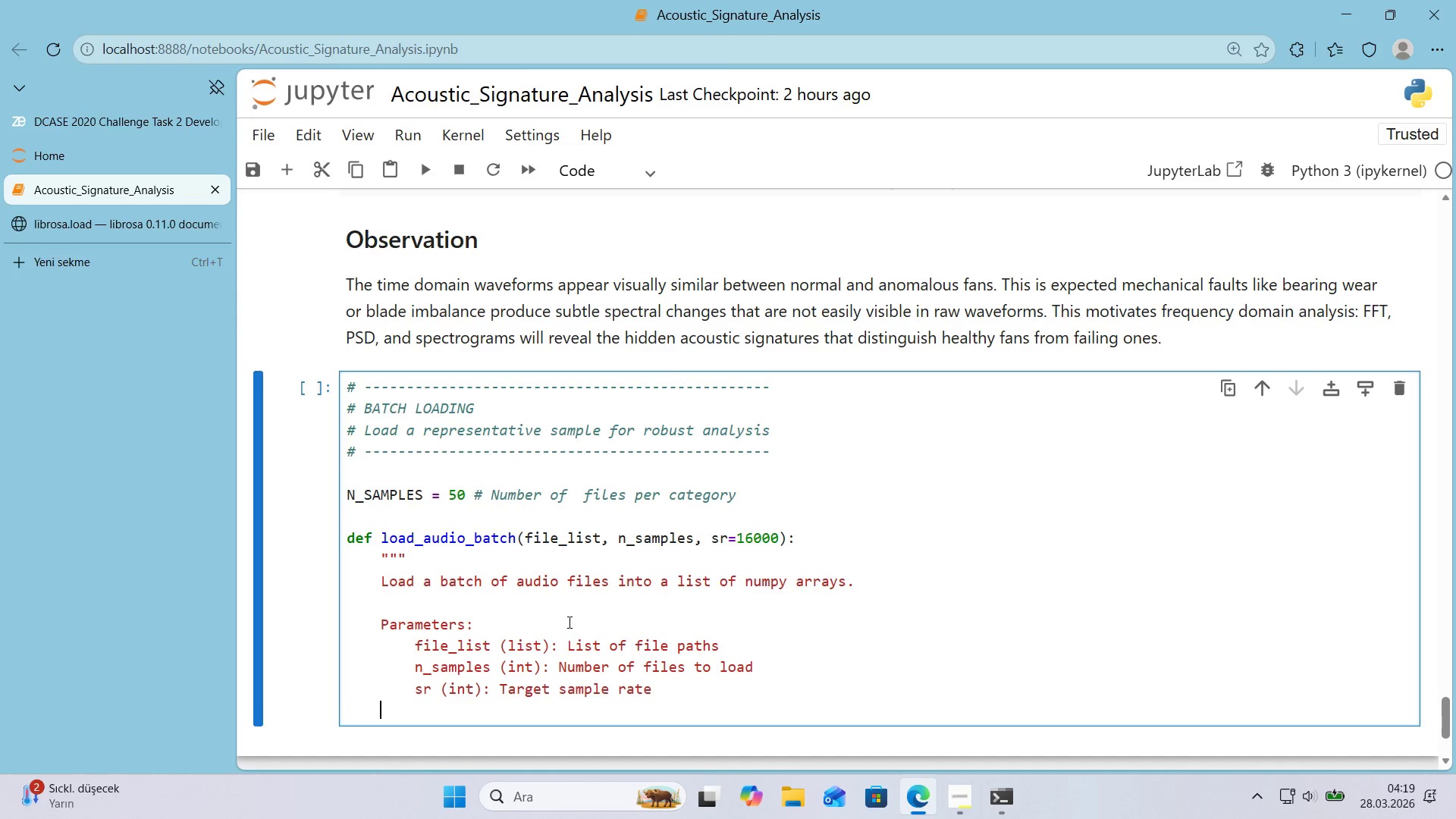 
key(Enter)
 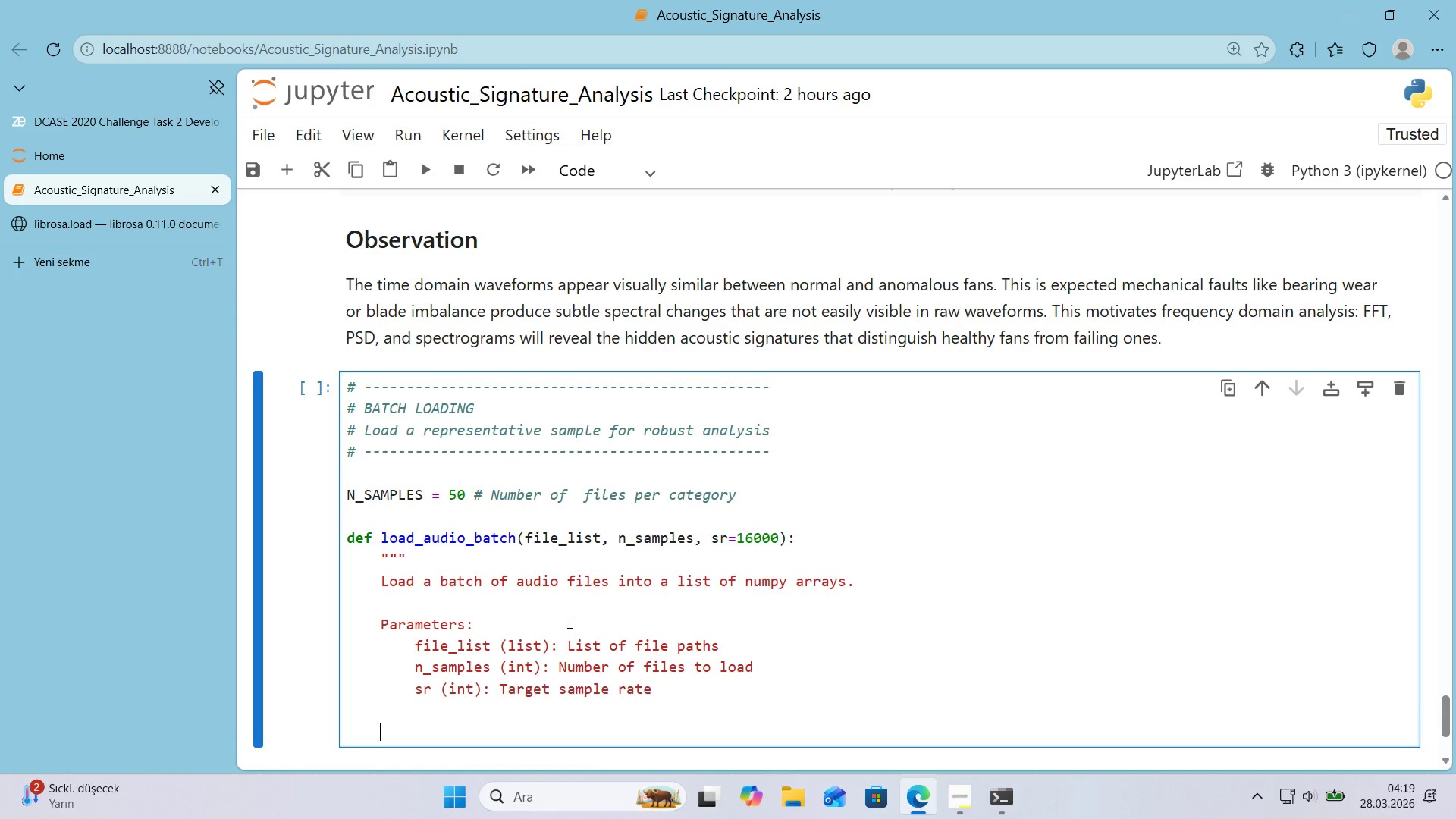 
type(Returns>)
 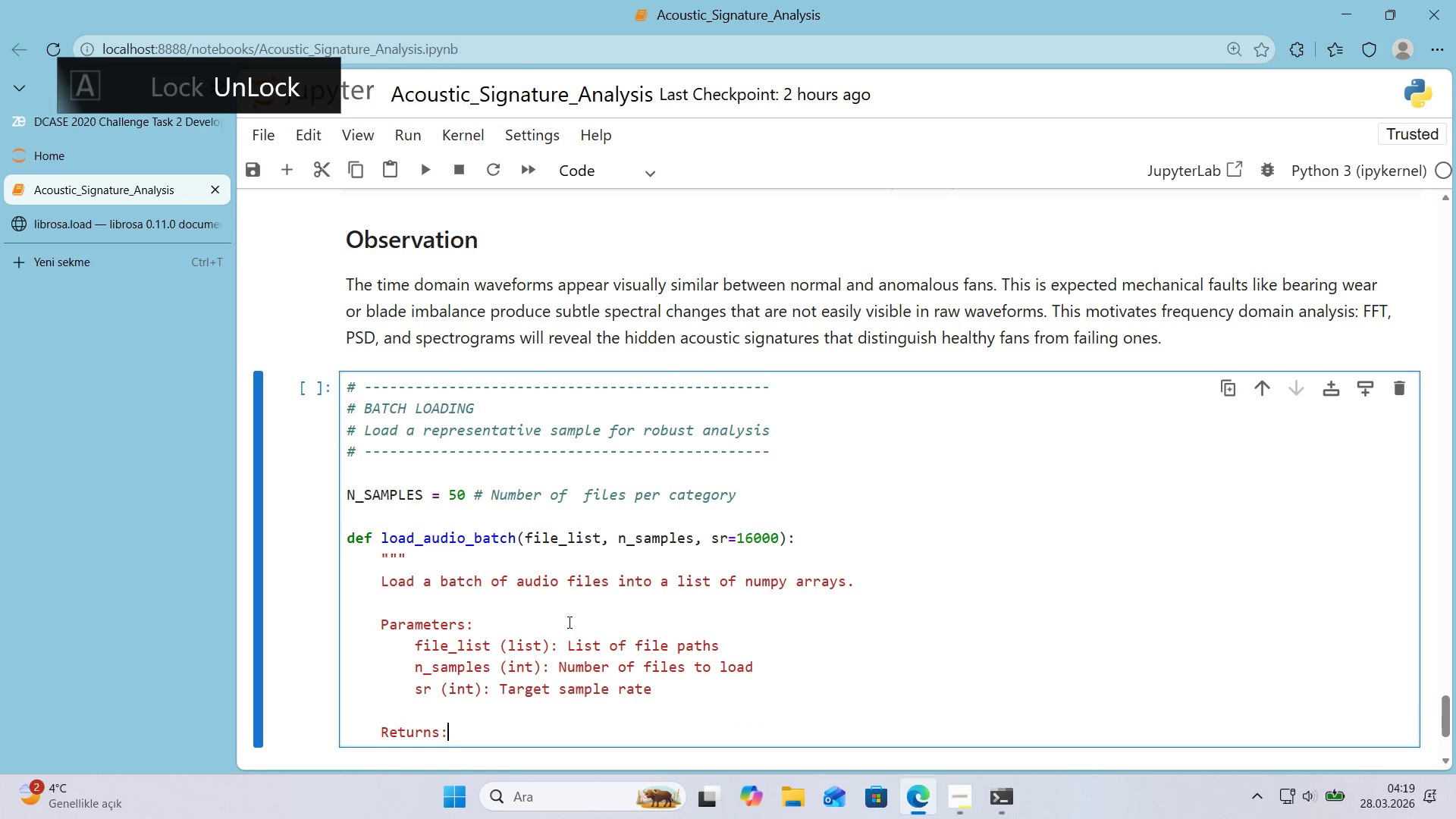 
scroll: coordinate [952, 564], scroll_direction: down, amount: 1.0
 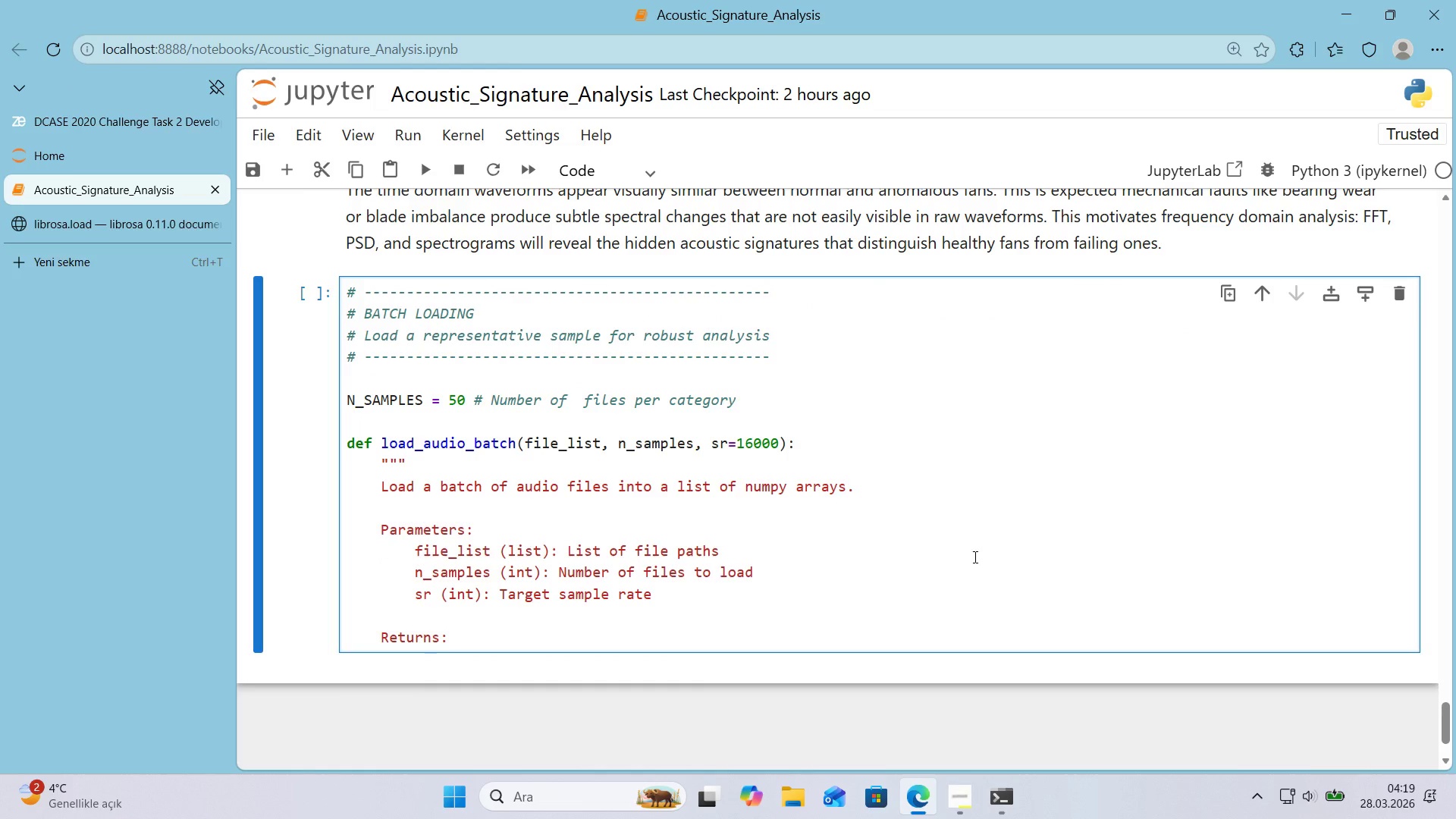 
key(Enter)
 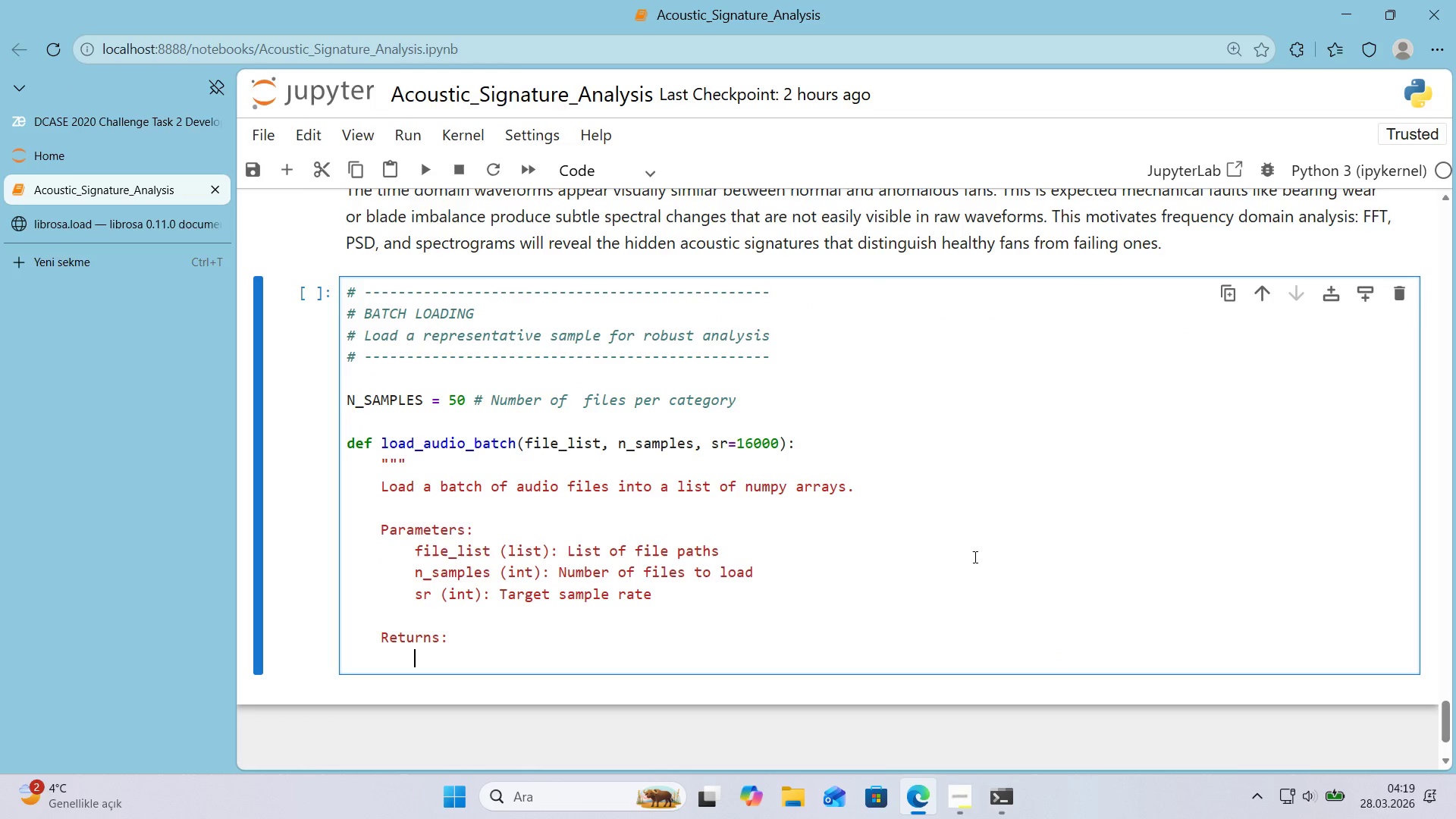 
key(Tab)
type(l'st> L'st of numpy arrays*()
 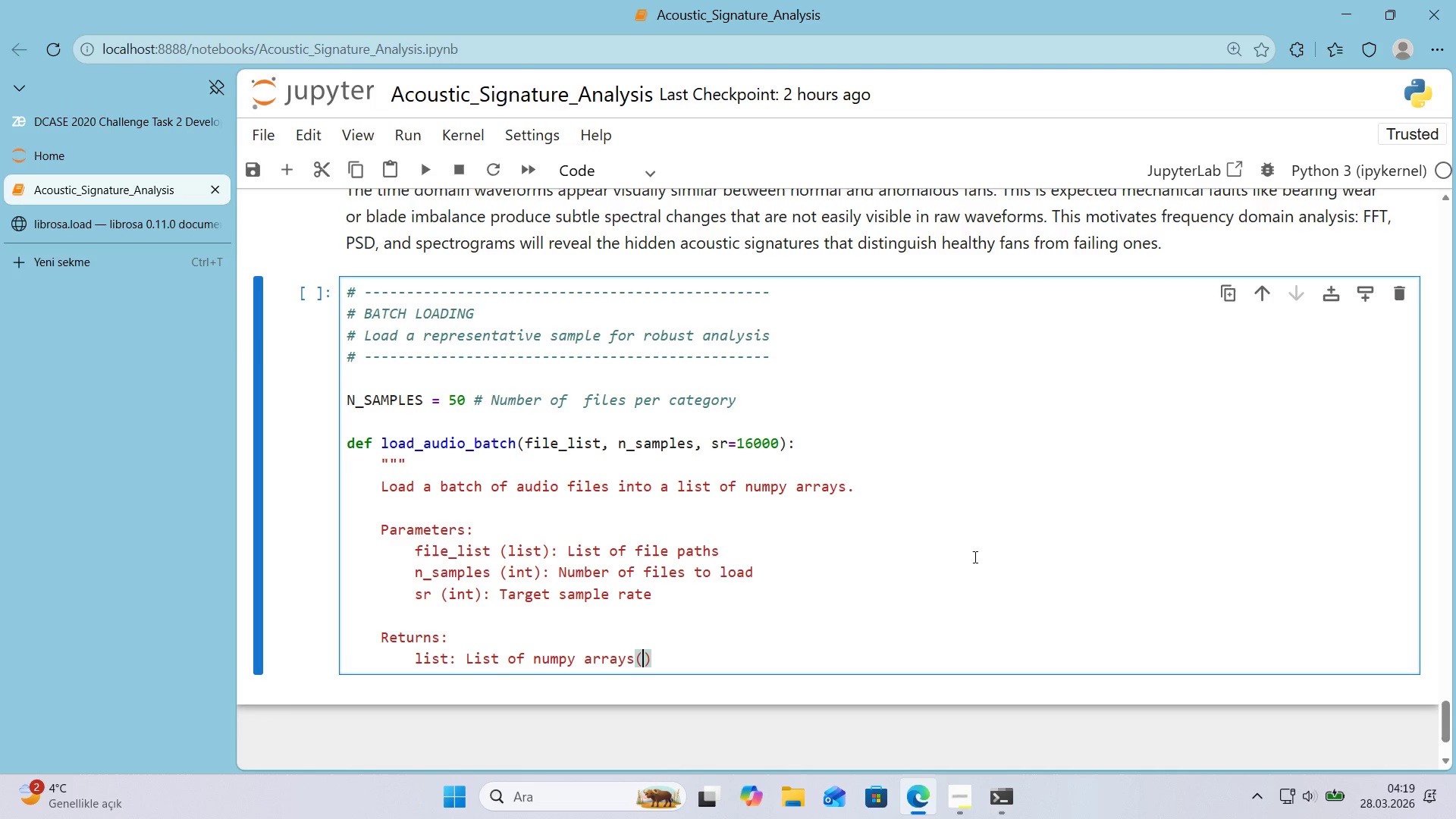 
 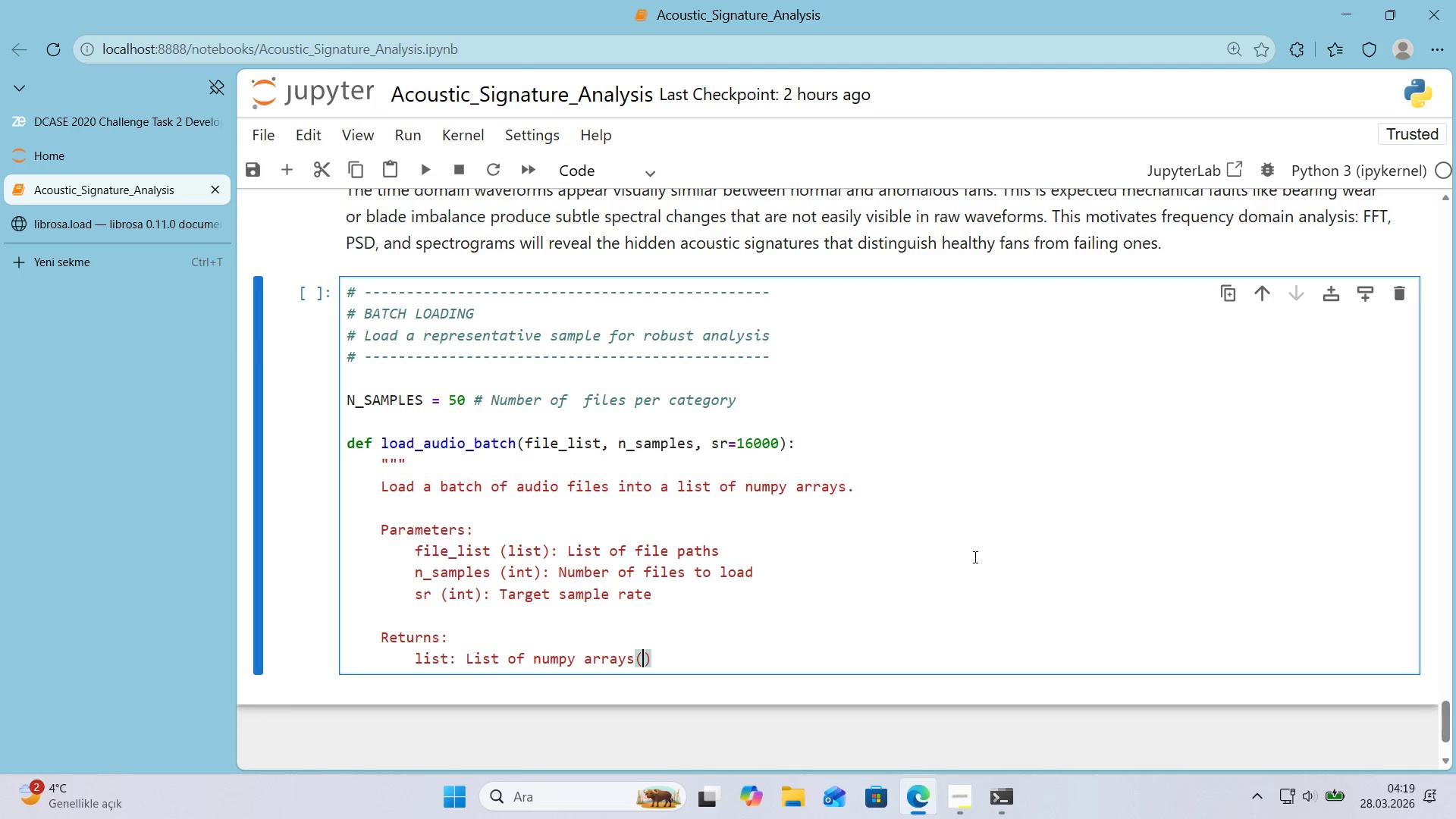 
key(ArrowLeft)
 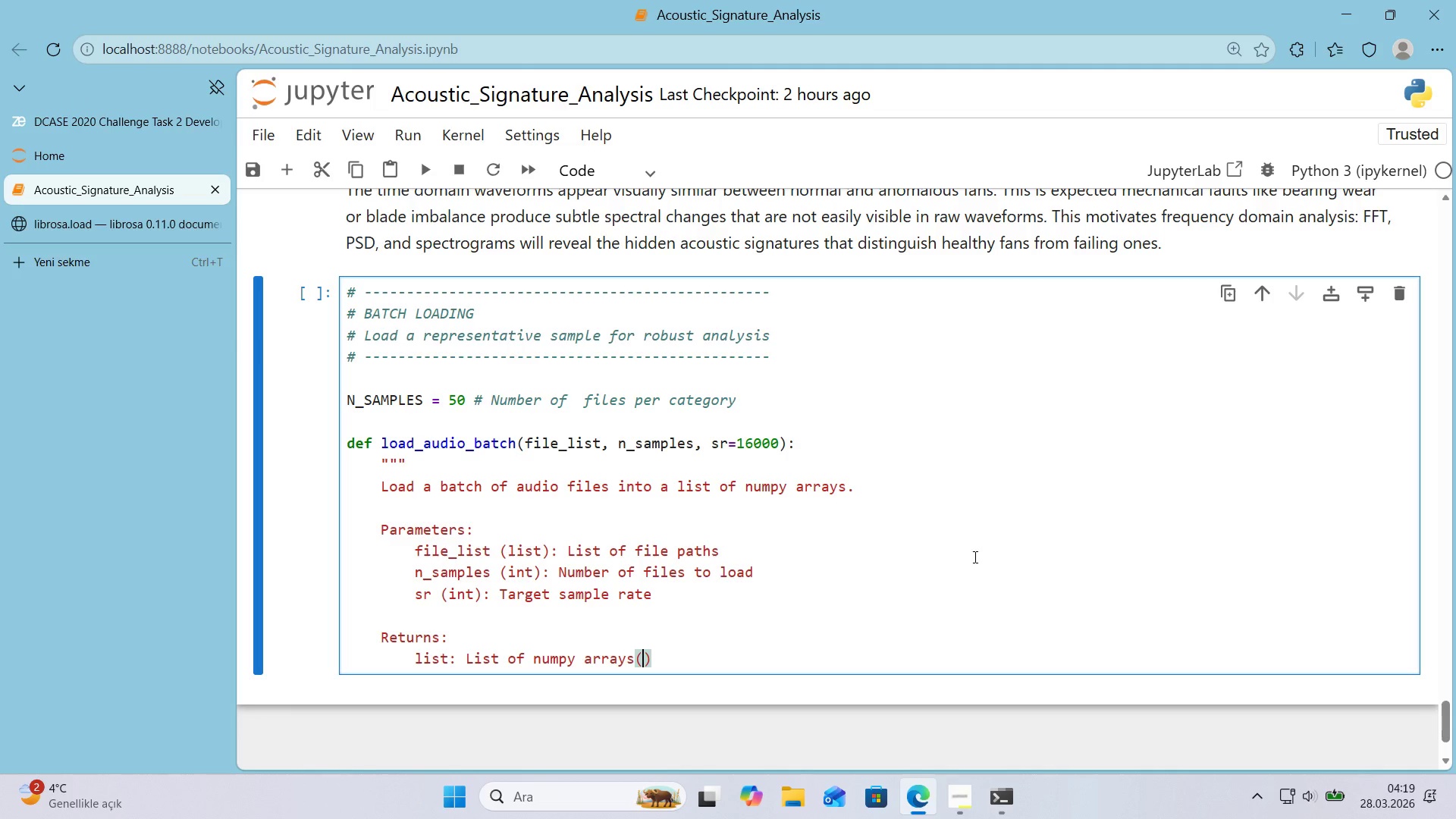 
key(ArrowLeft)
 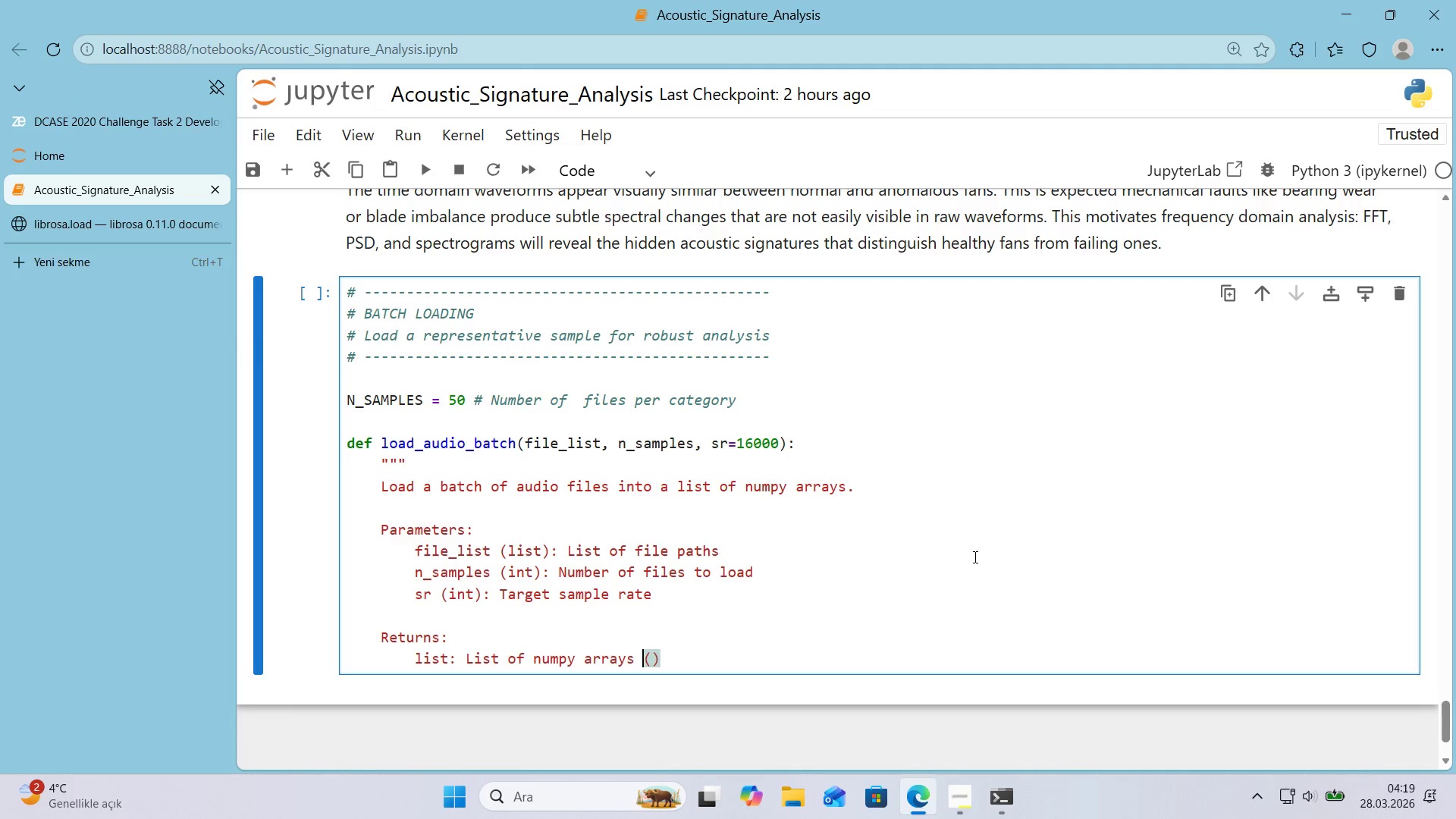 
key(Space)
 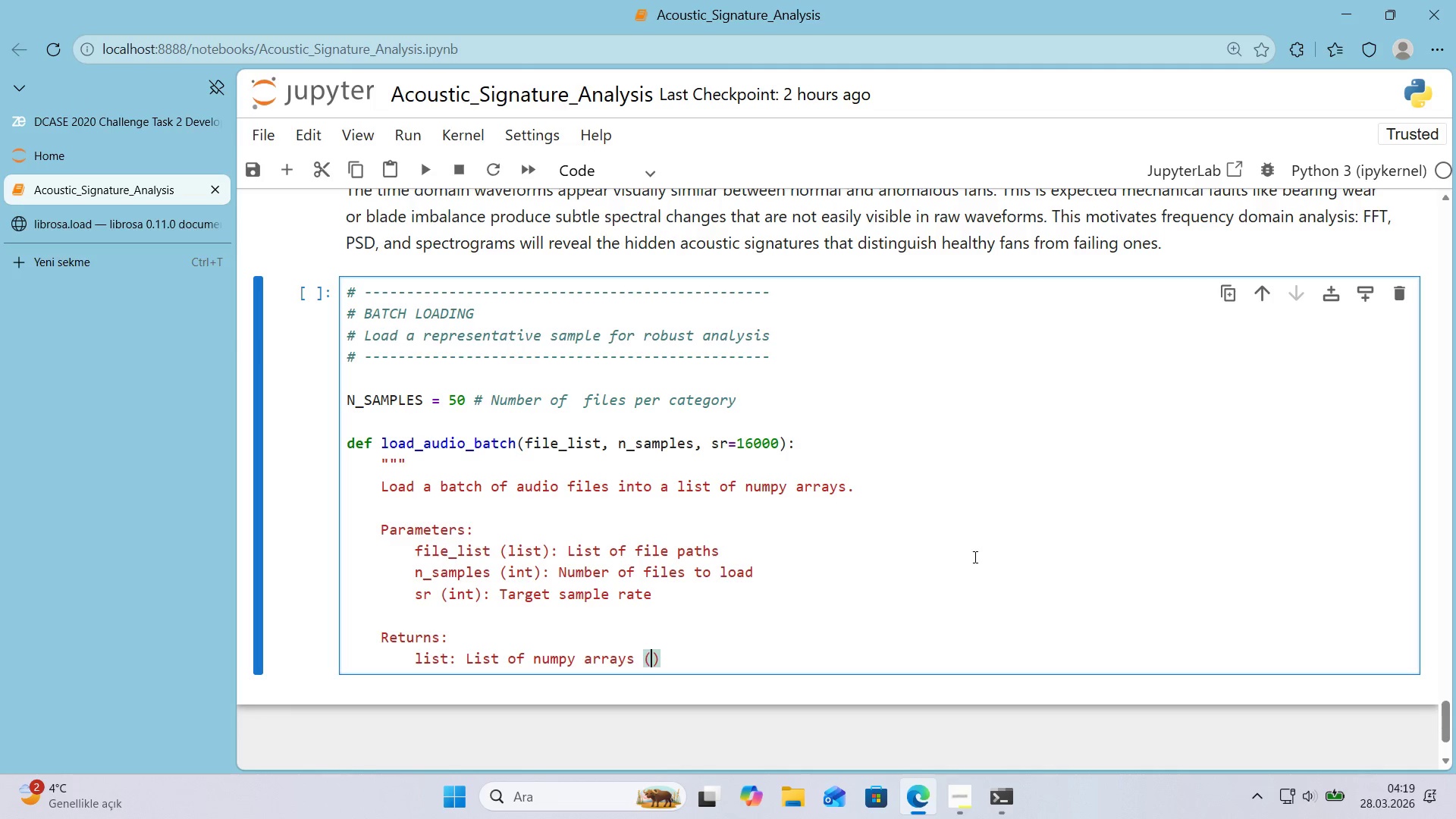 
key(ArrowRight)
 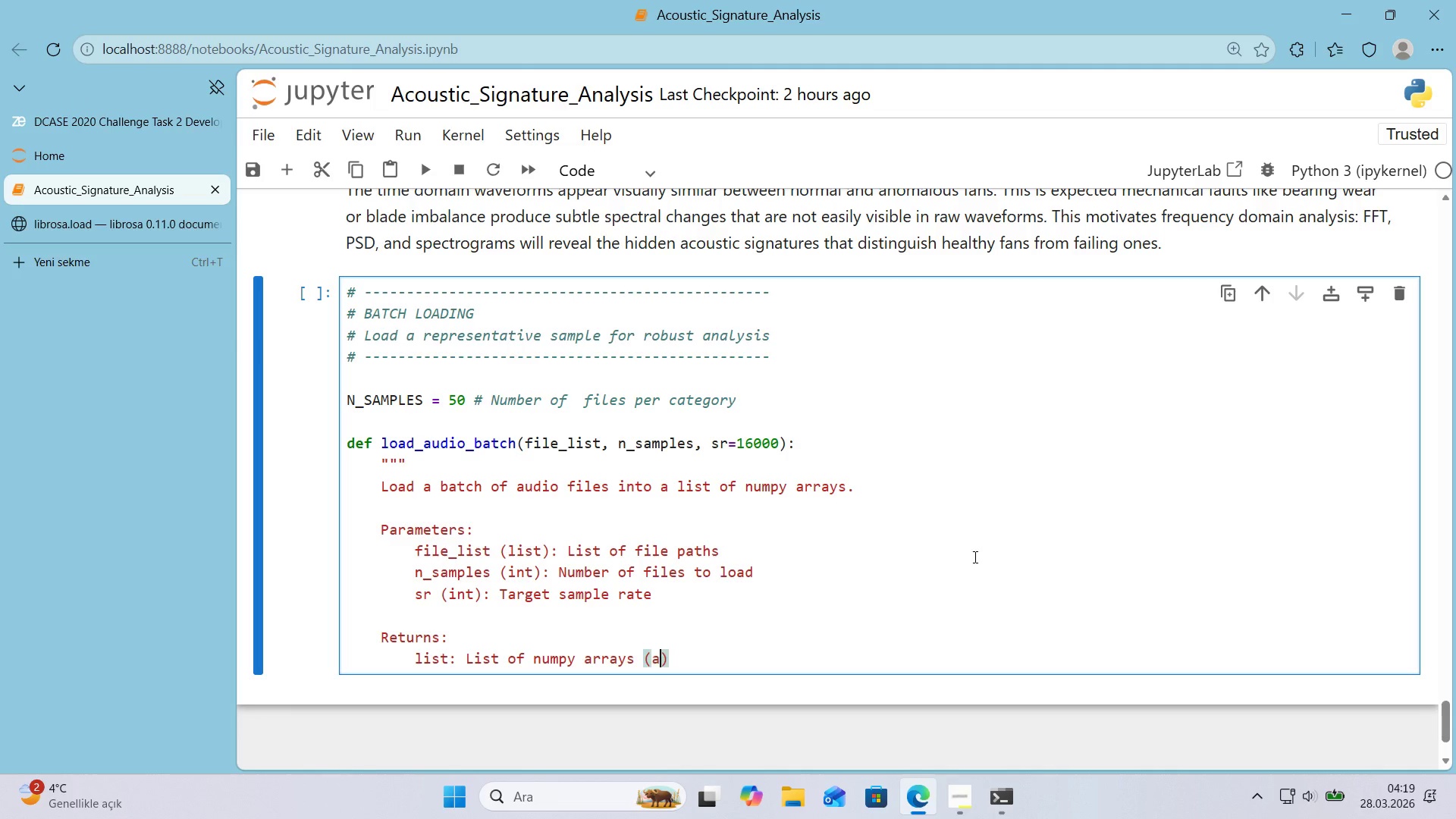 
type(aud'o s'gnals)
 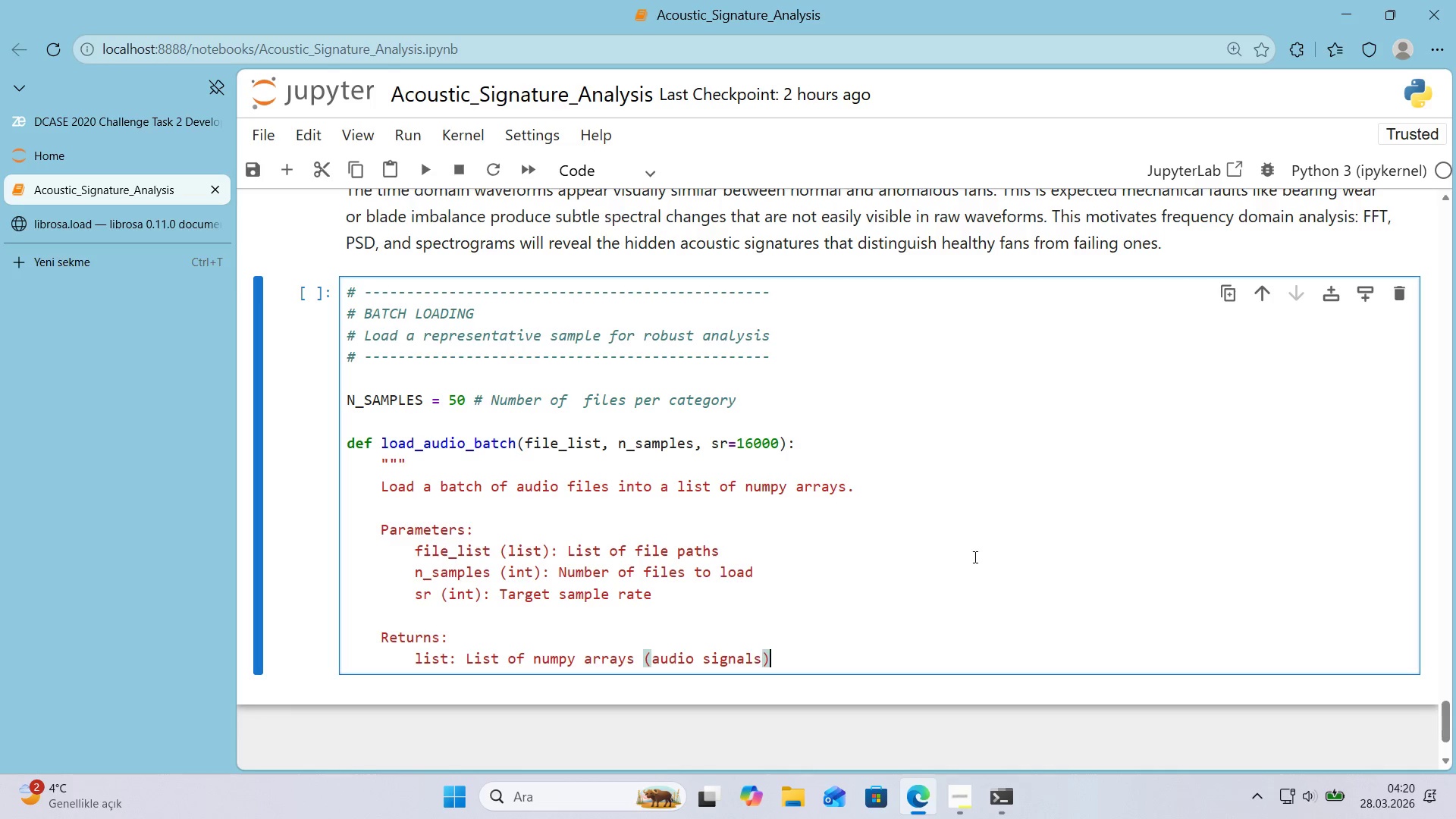 
key(ArrowRight)
 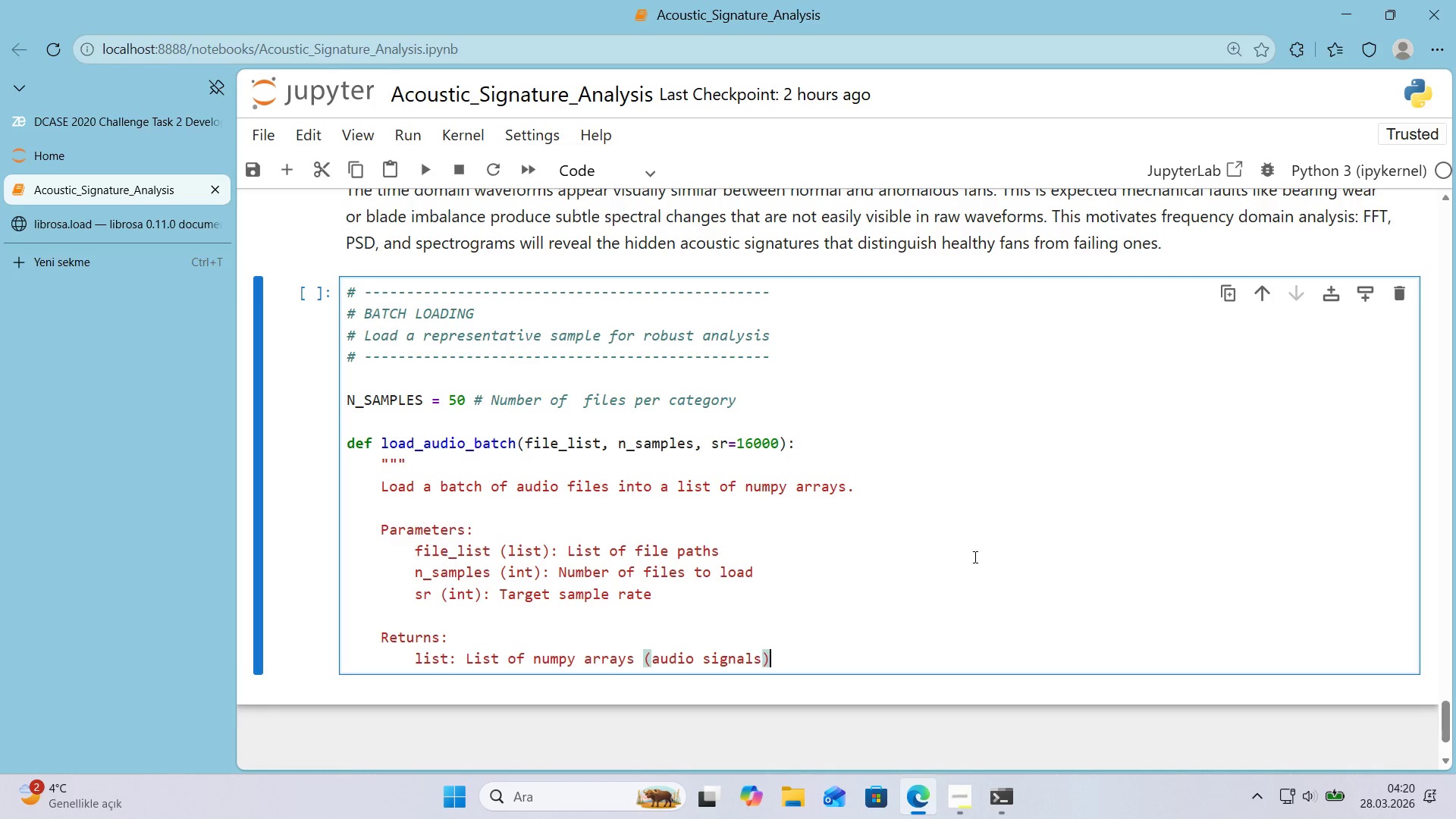 
key(Enter)
 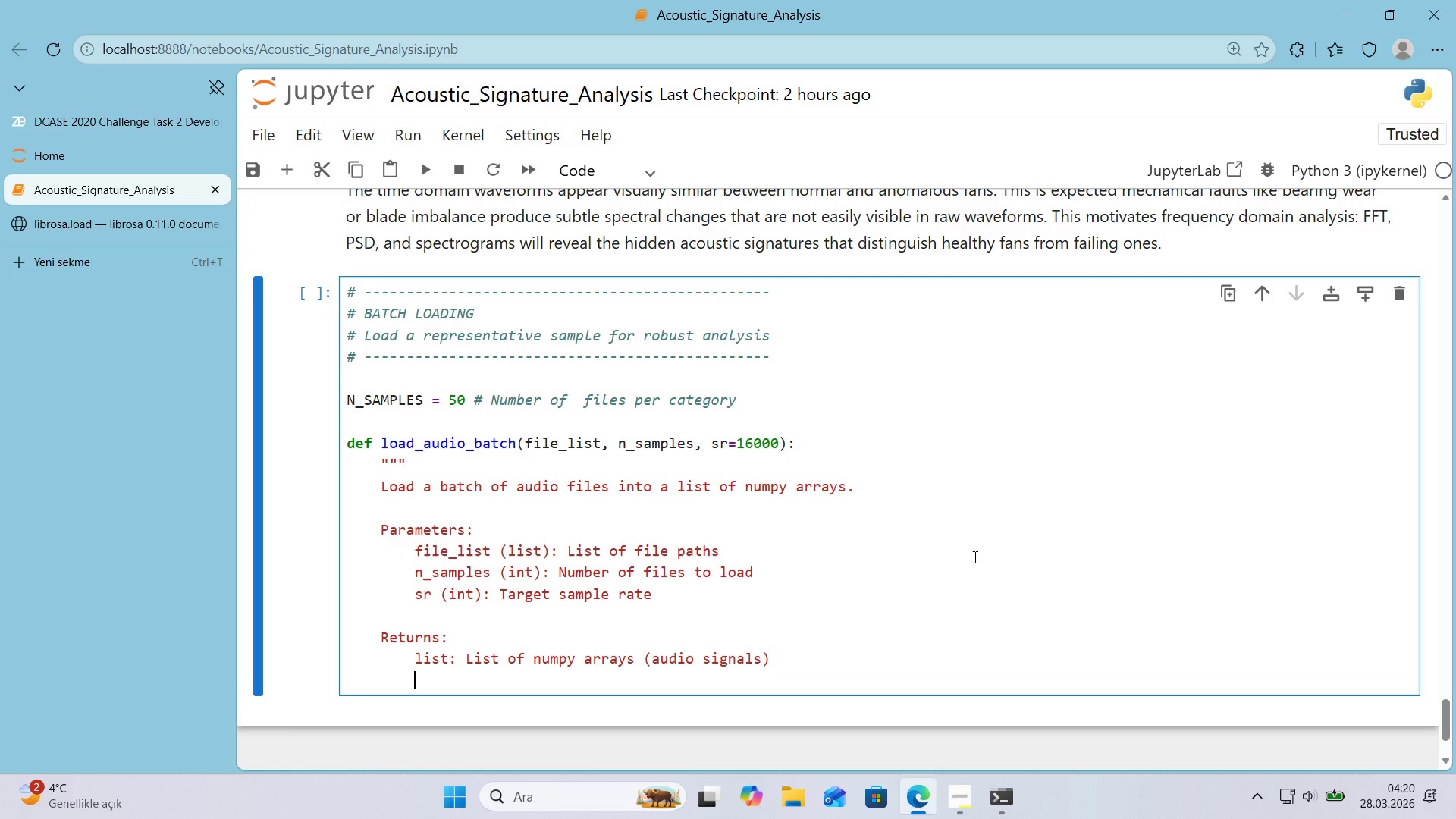 
key(Backspace)
 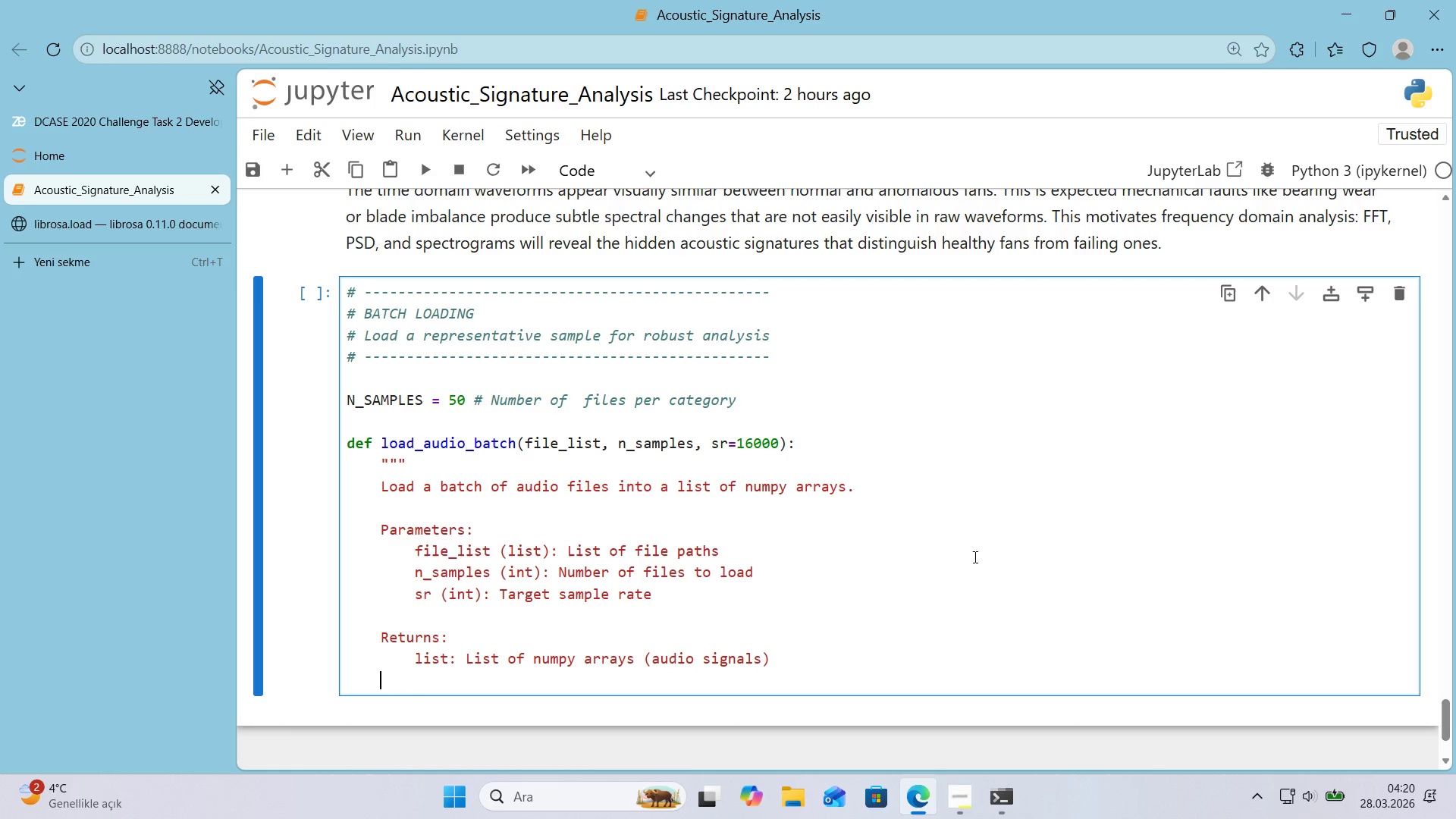 
key(Backquote)
 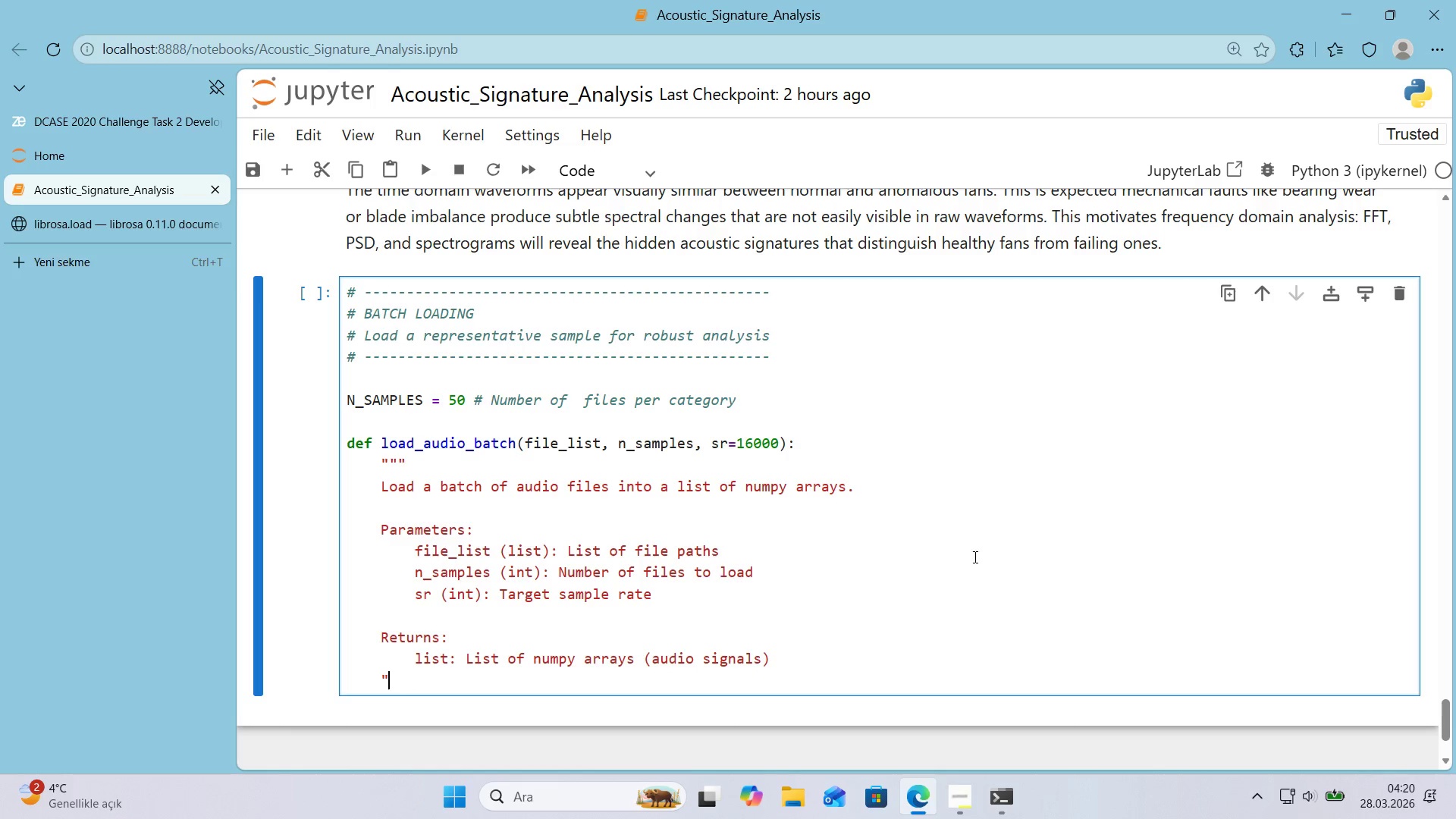 
key(Backquote)
 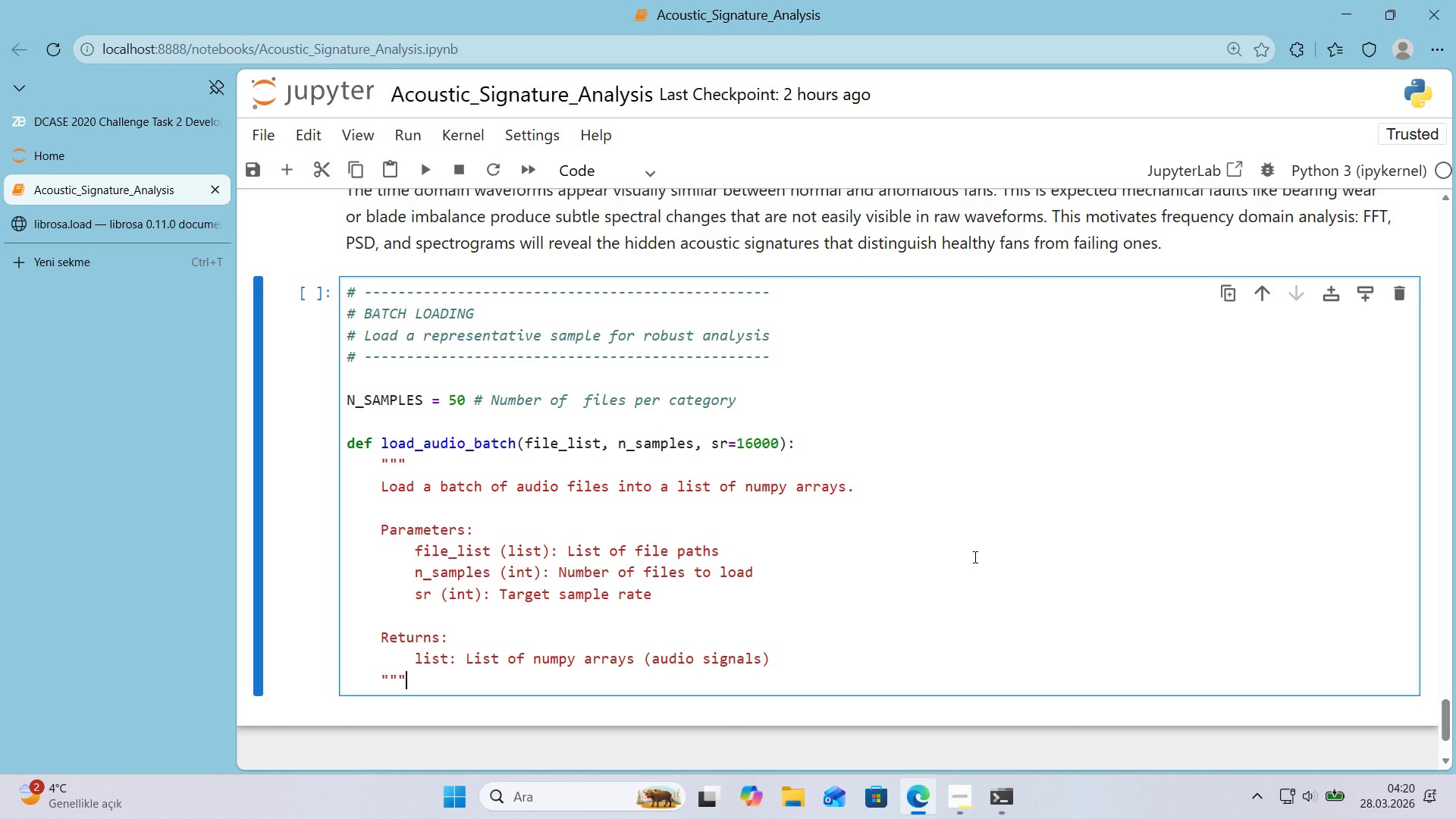 
key(Backquote)
 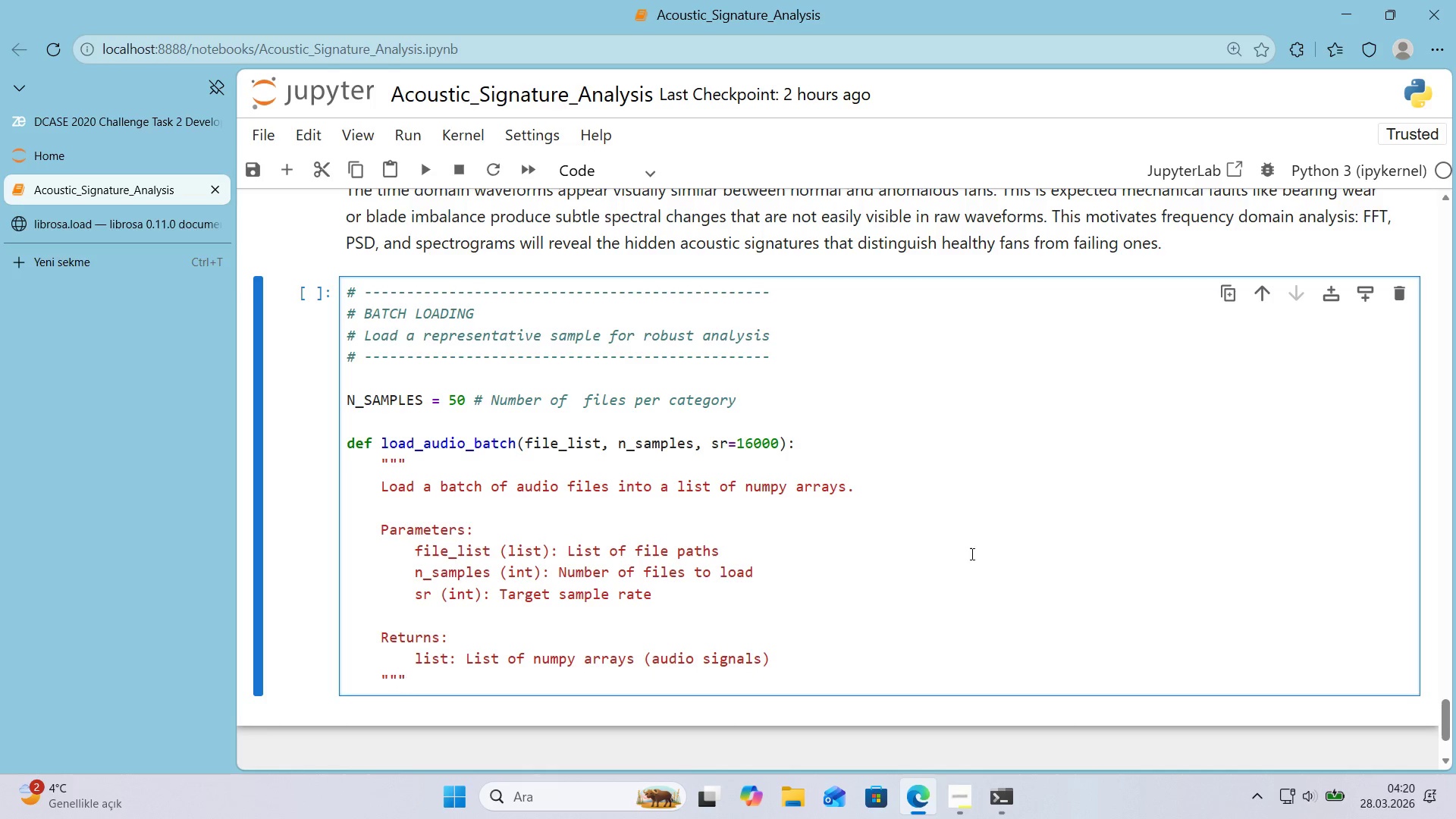 
scroll: coordinate [970, 554], scroll_direction: down, amount: 1.0
 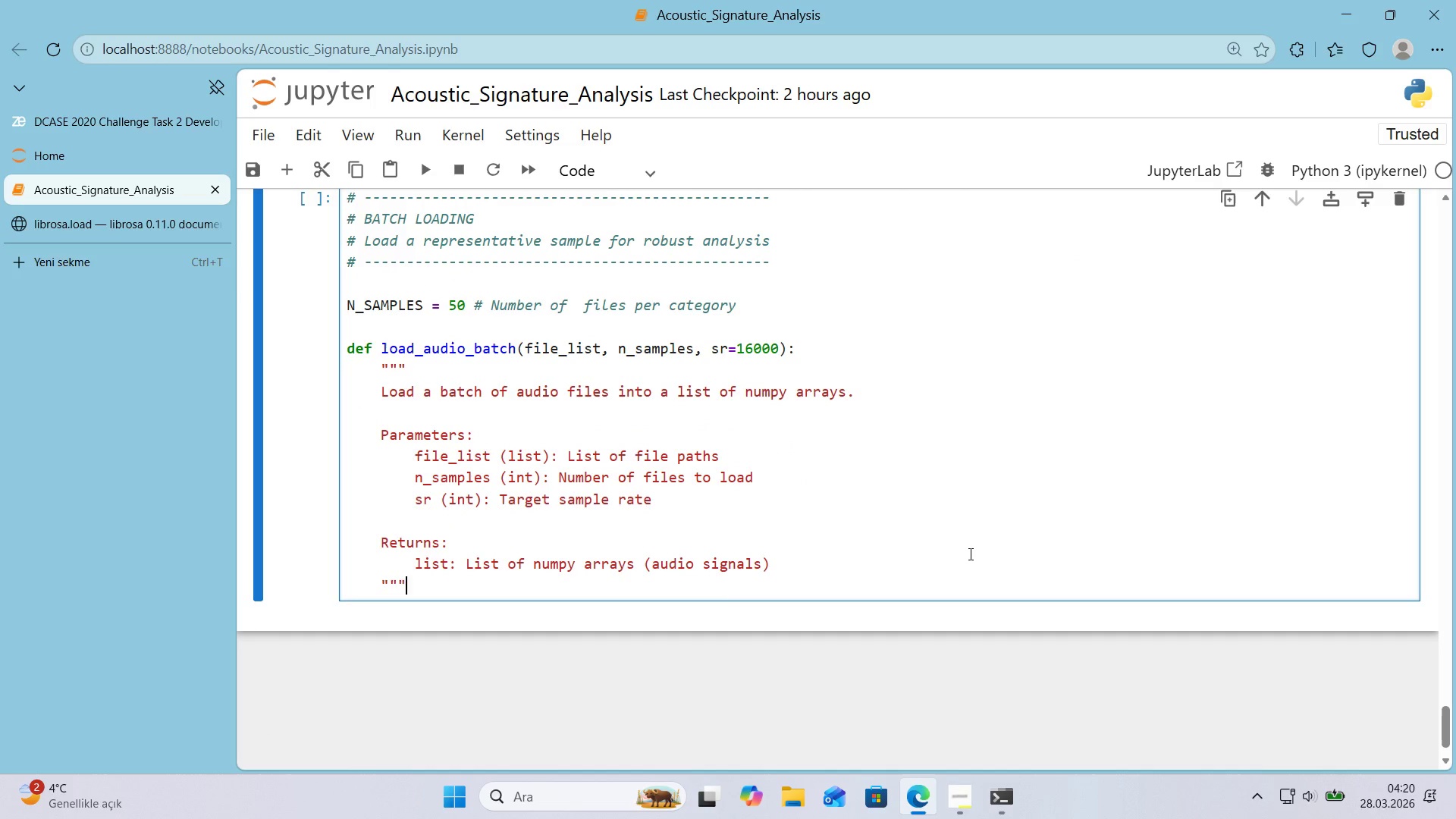 
key(Enter)
 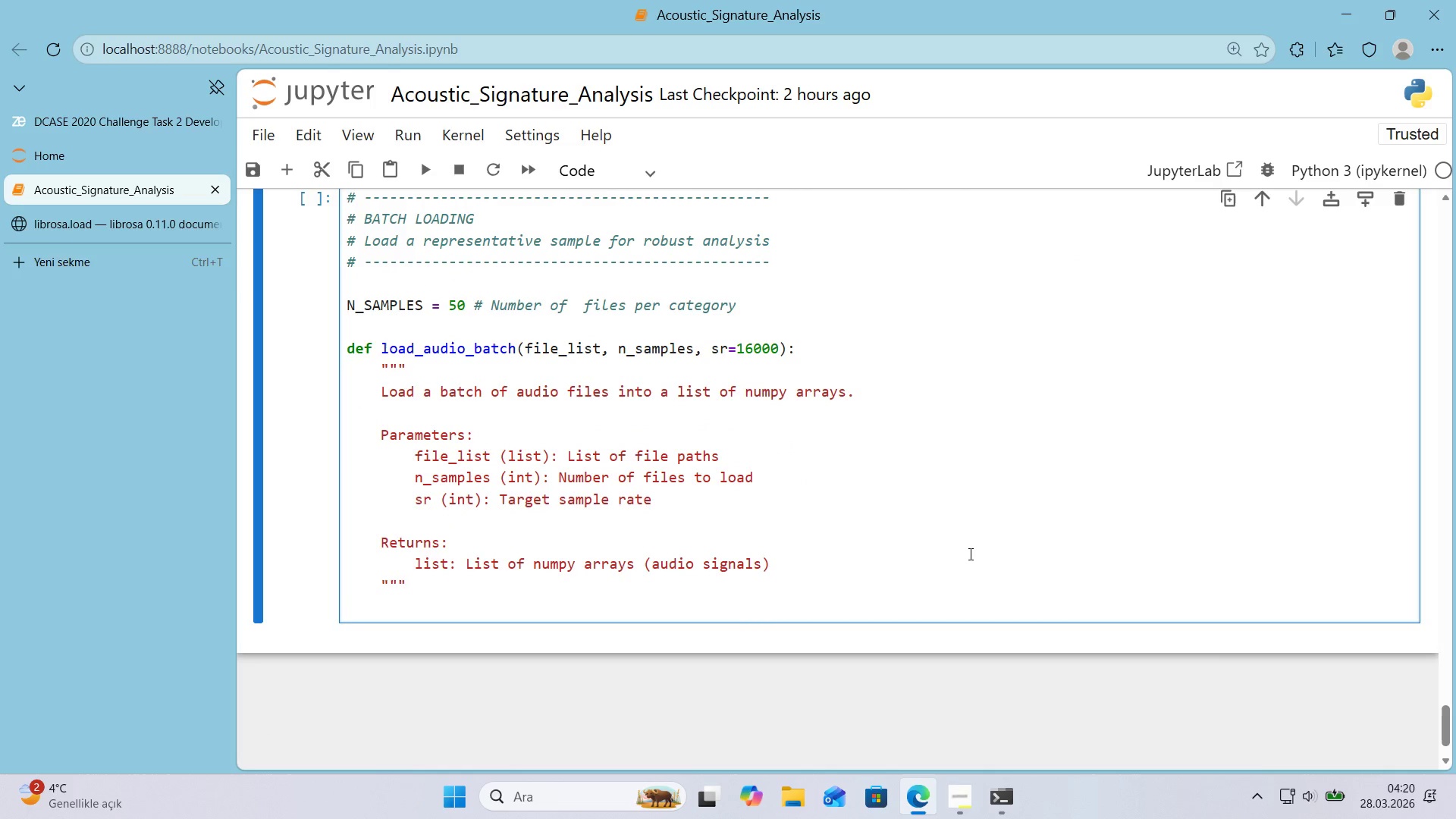 
type(s'gnals ) )
 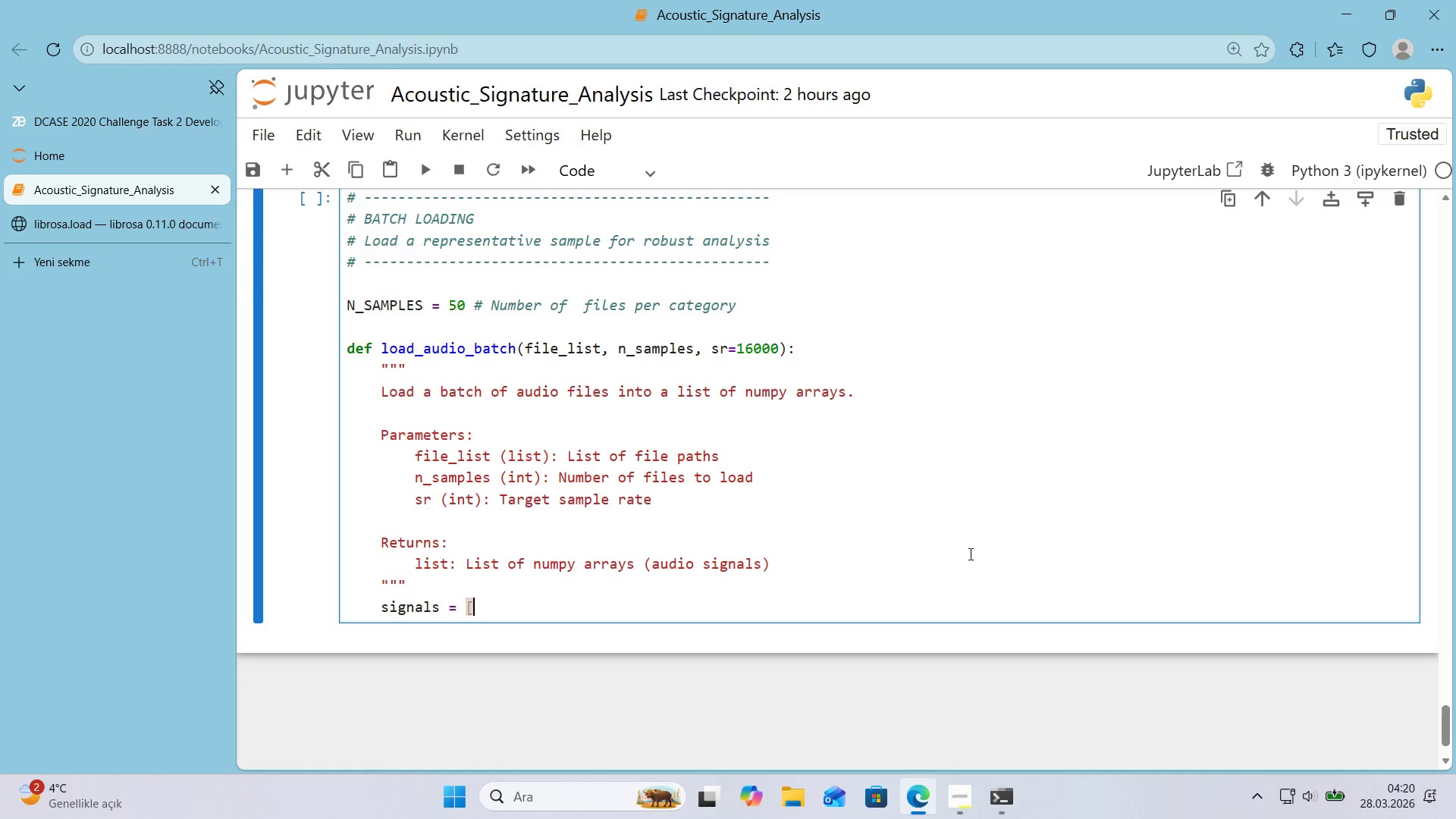 
key(Alt+Control+8)
 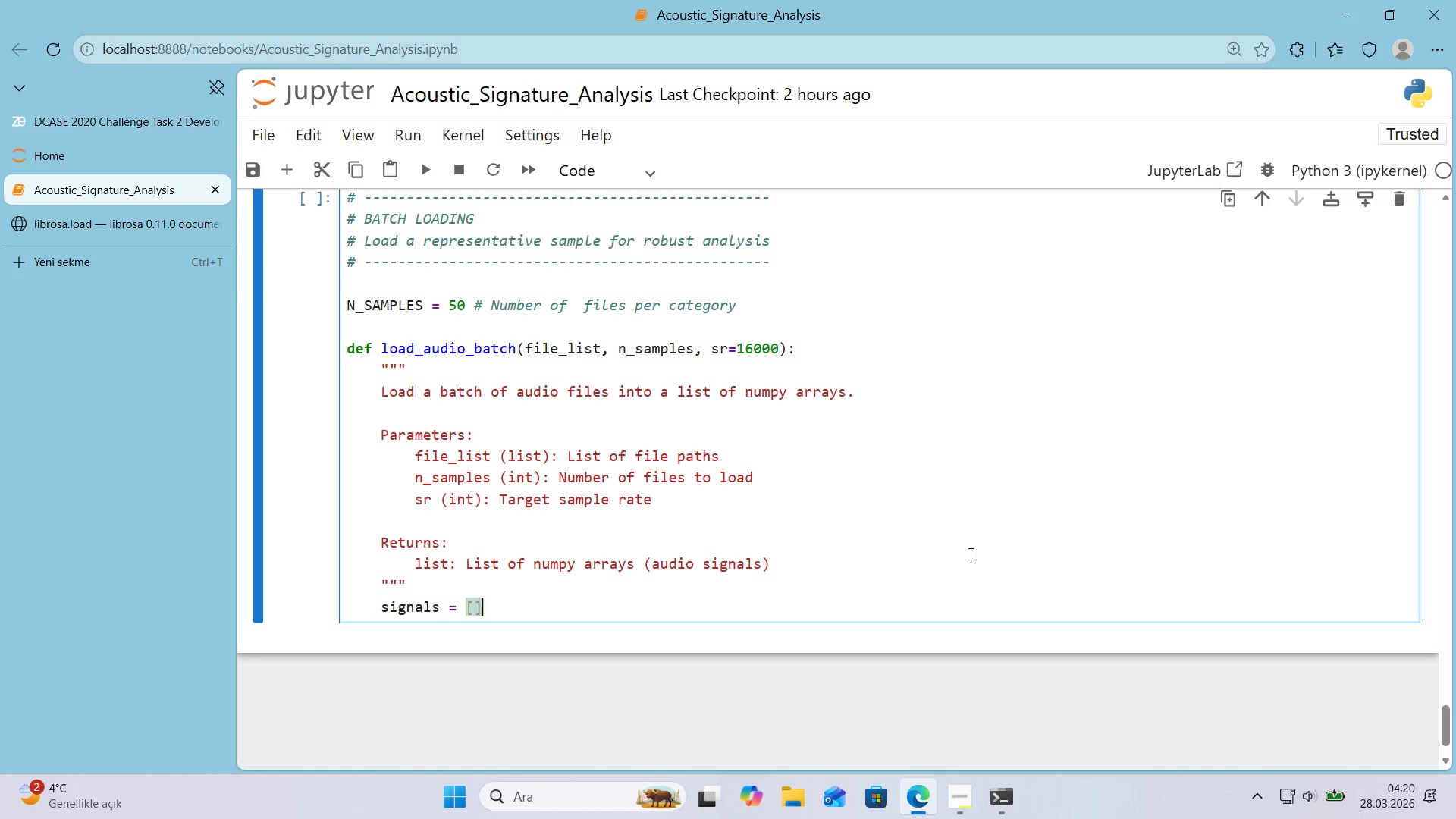 
key(Alt+Control+9)
 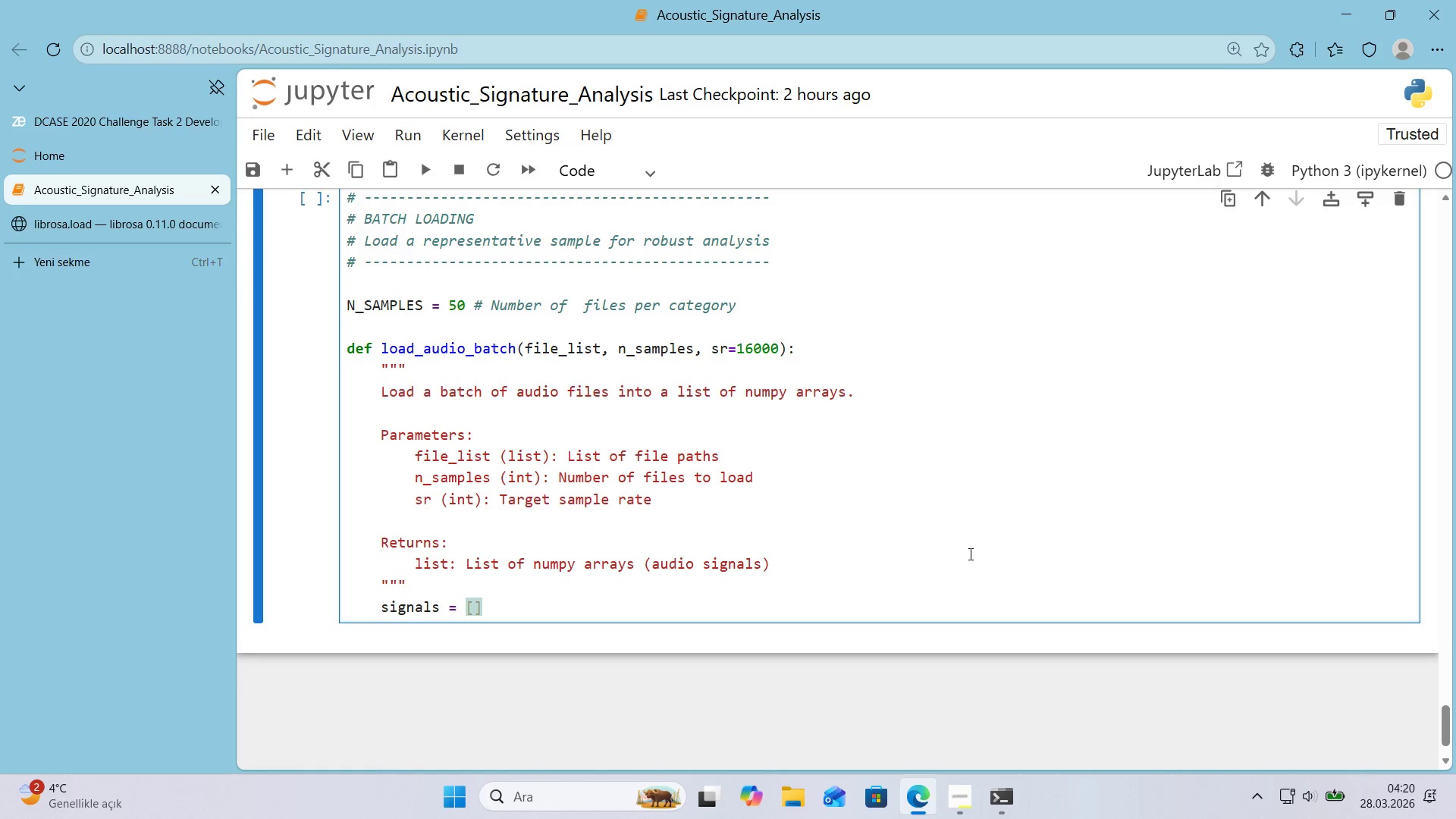 
key(Enter)
 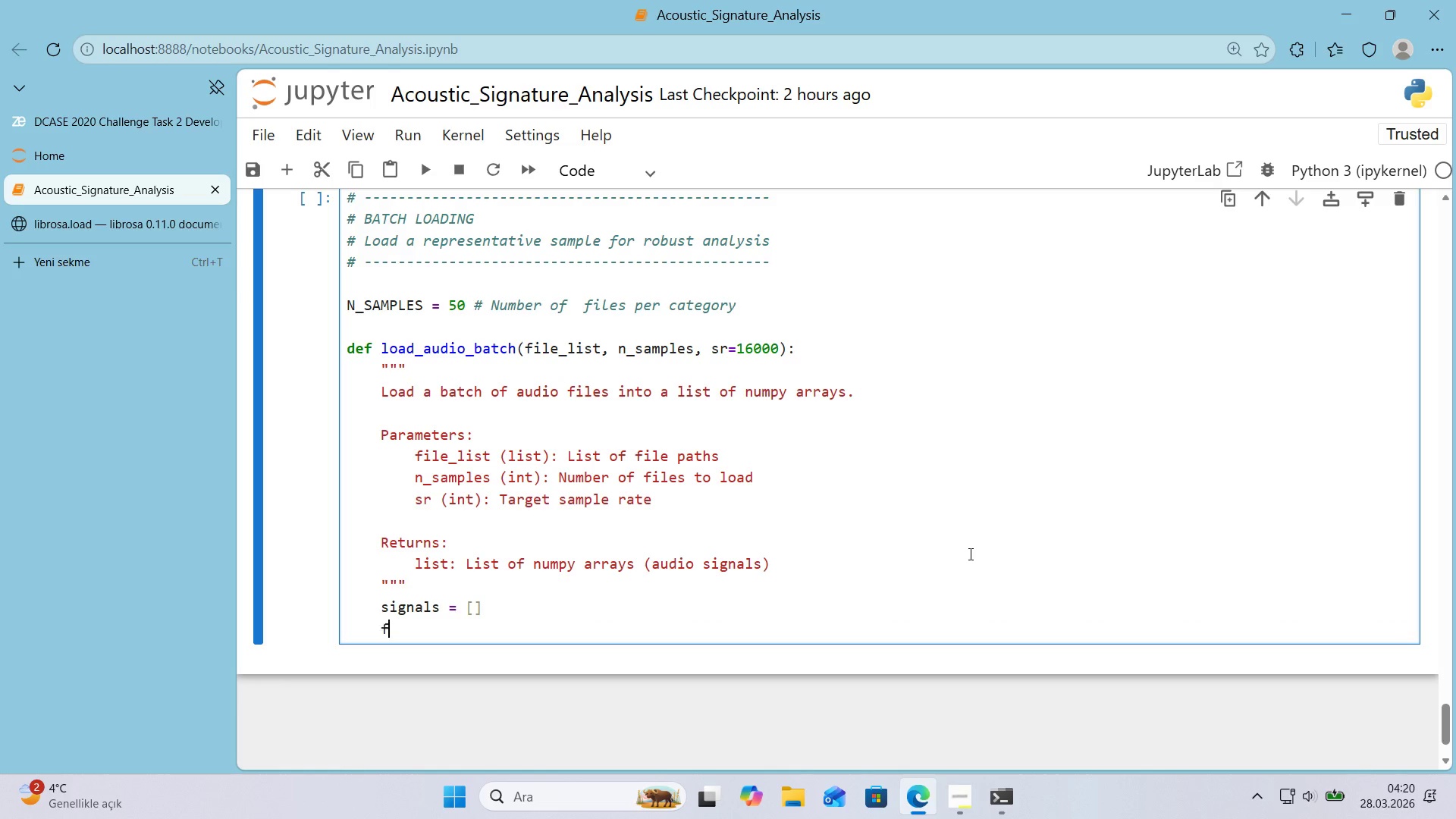 
type(for f 'n f'le_l'st)
 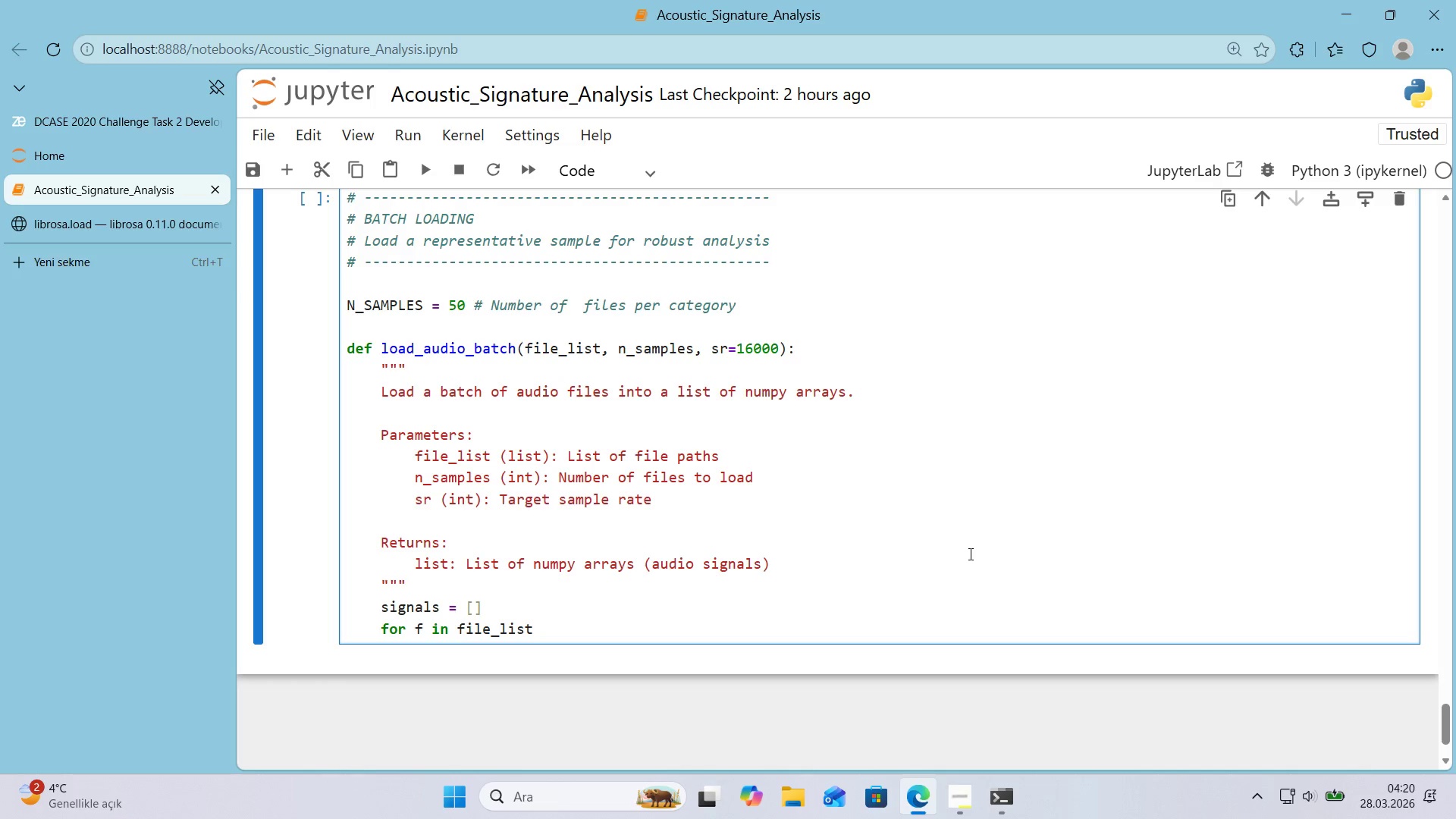 
key(Alt+Control+8)
 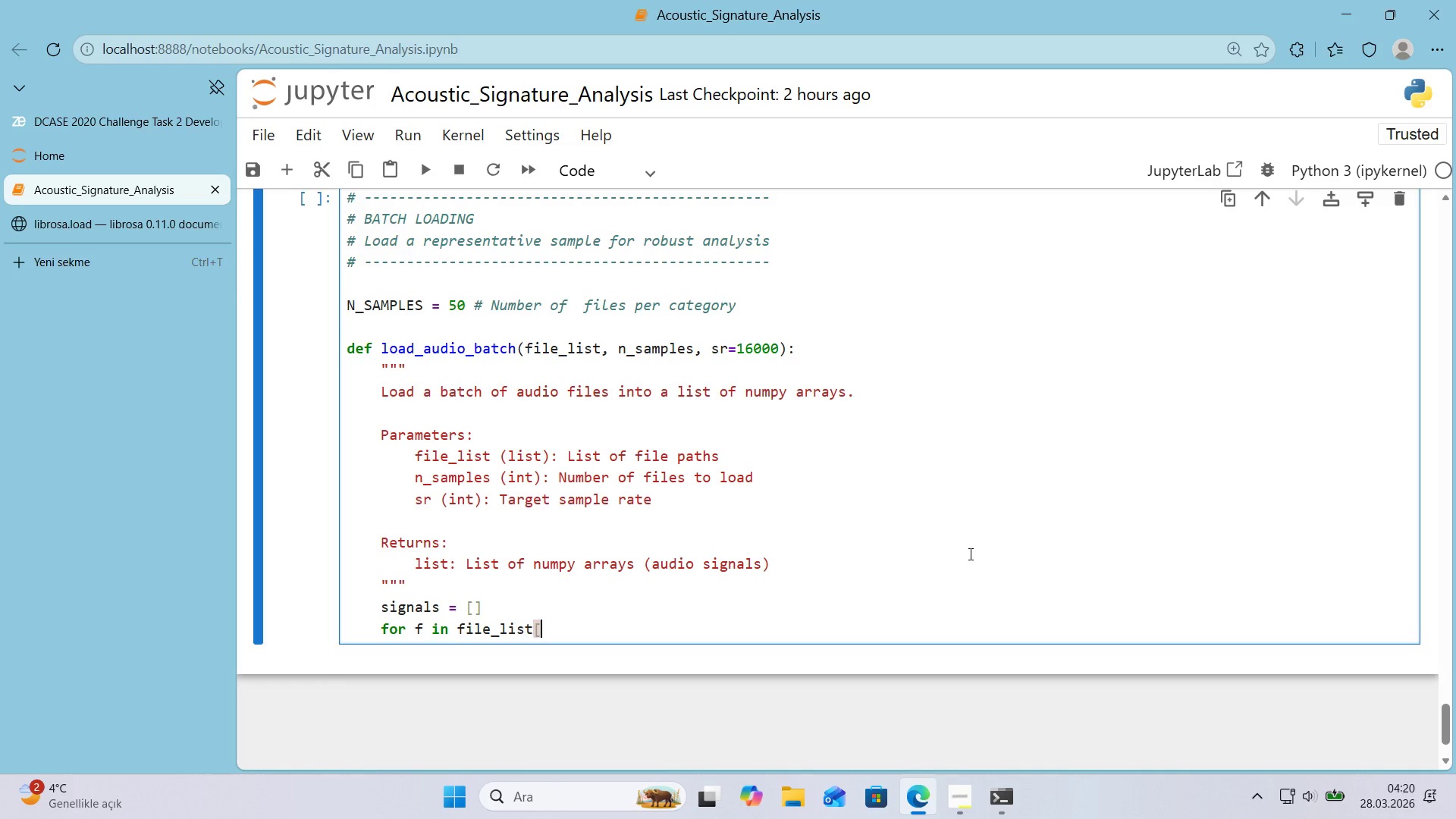 
key(Alt+Control+9)
 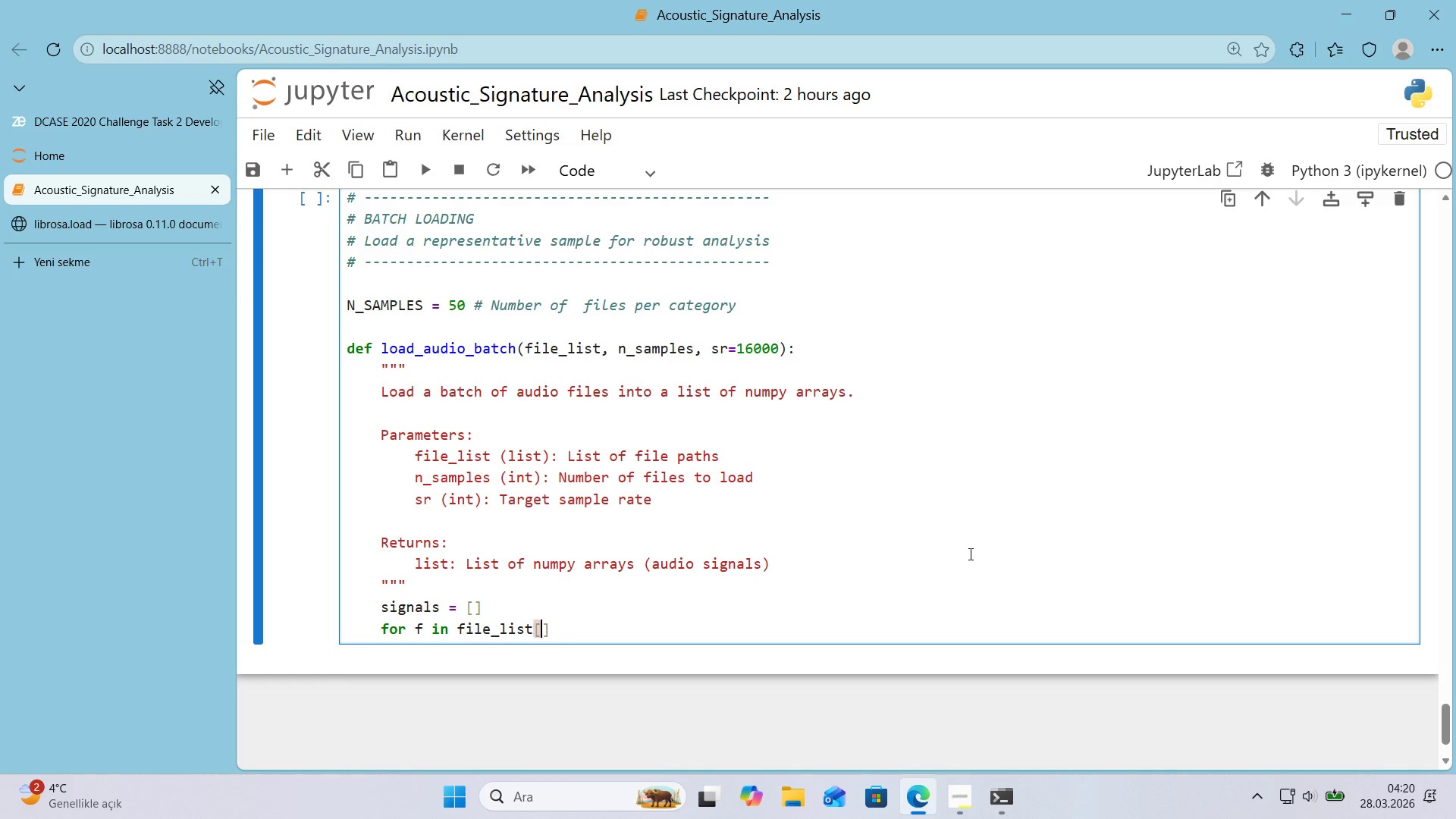 
key(ArrowLeft)
 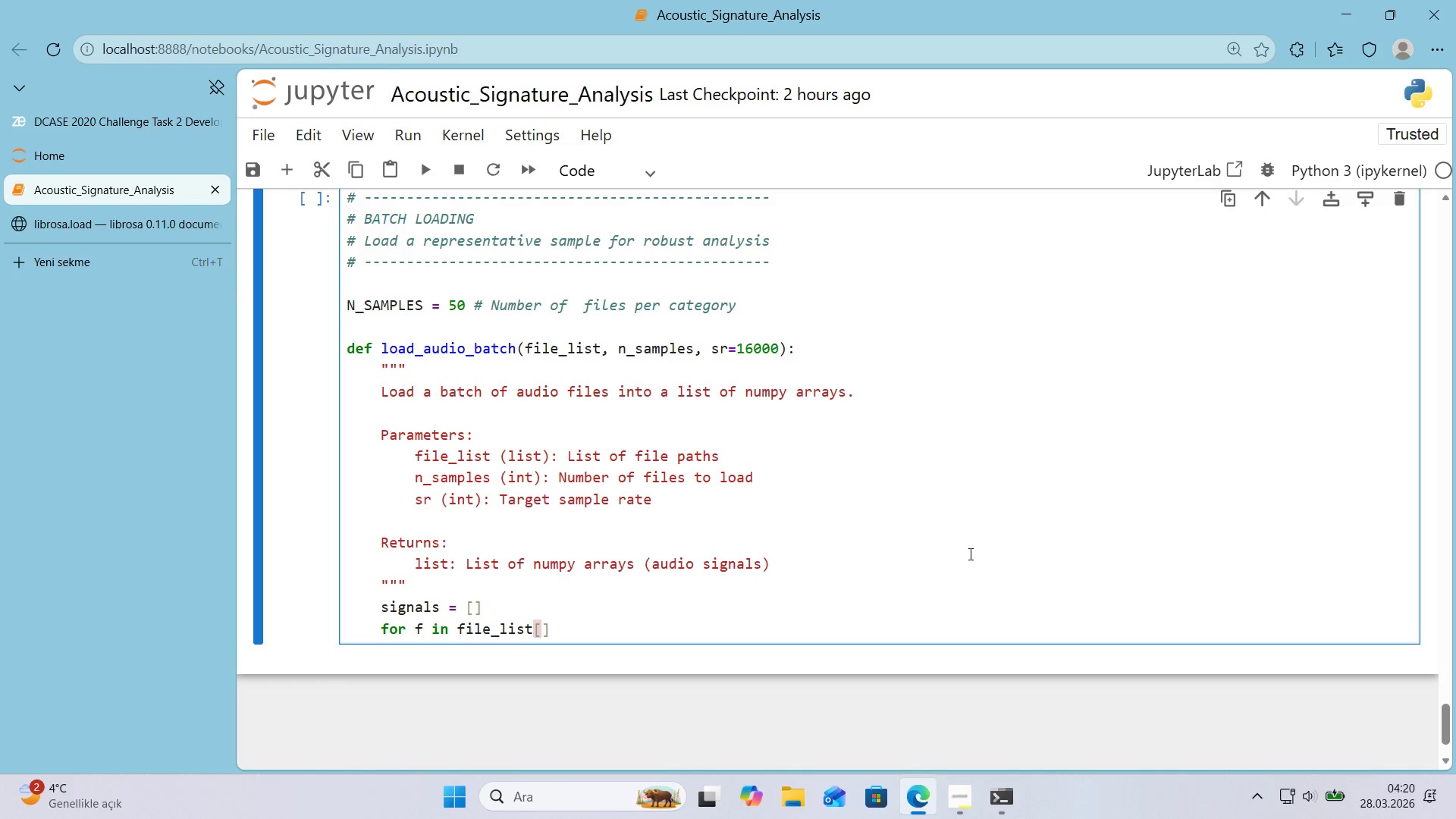 
type(n>)
key(Backspace)
key(Backspace)
type(>n_samples)
 